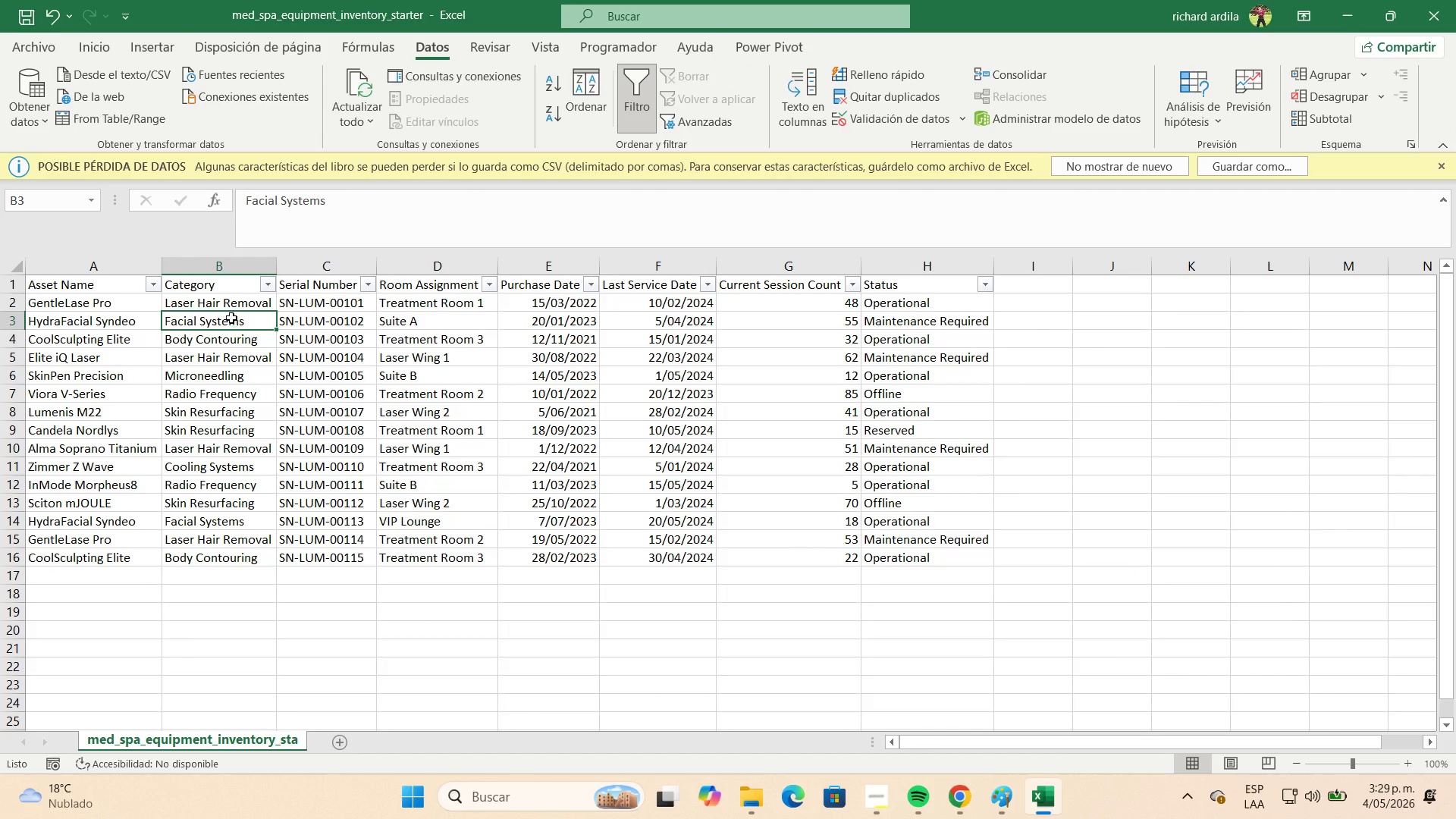 
left_click([227, 307])
 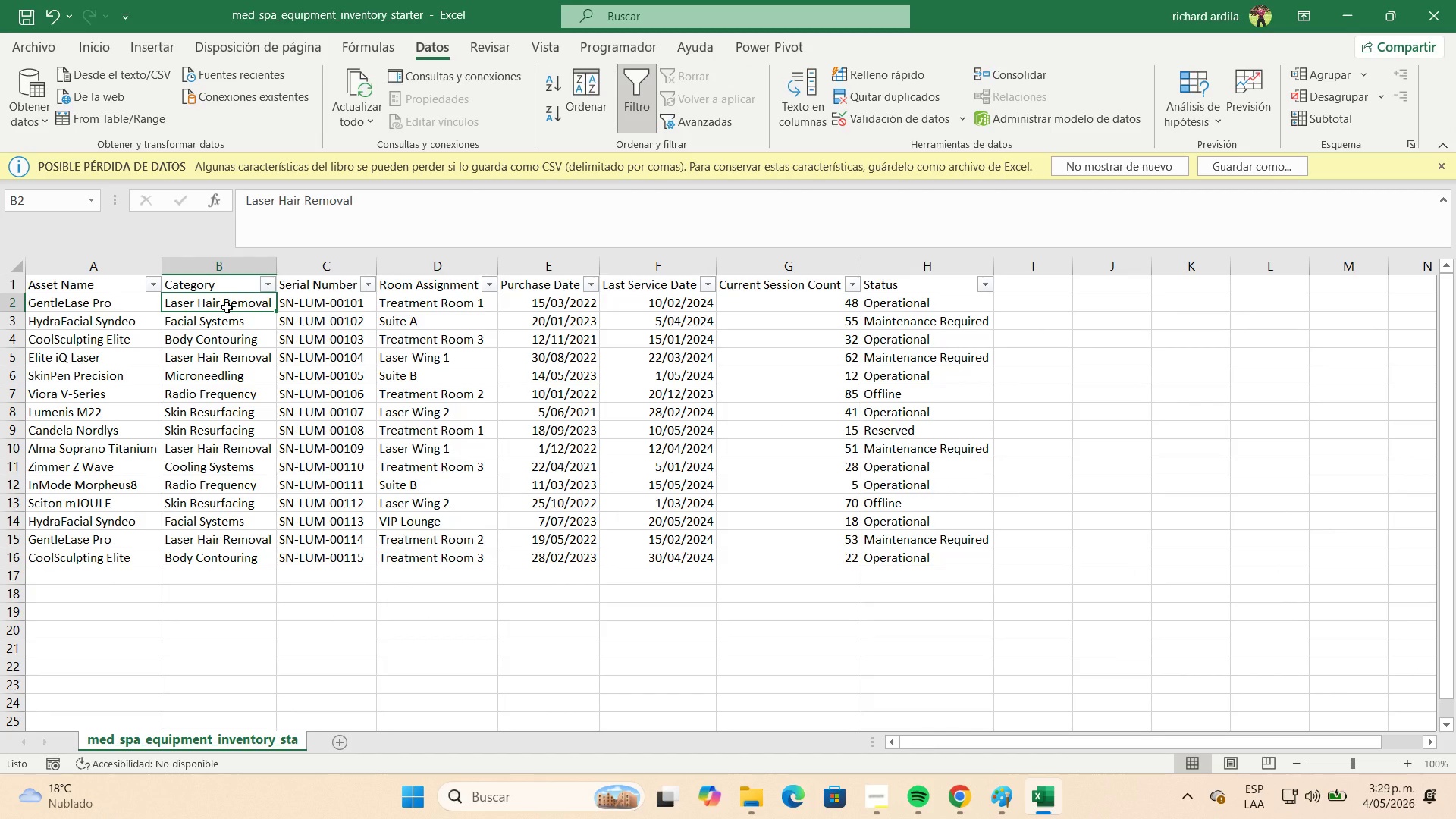 
key(Control+C)
 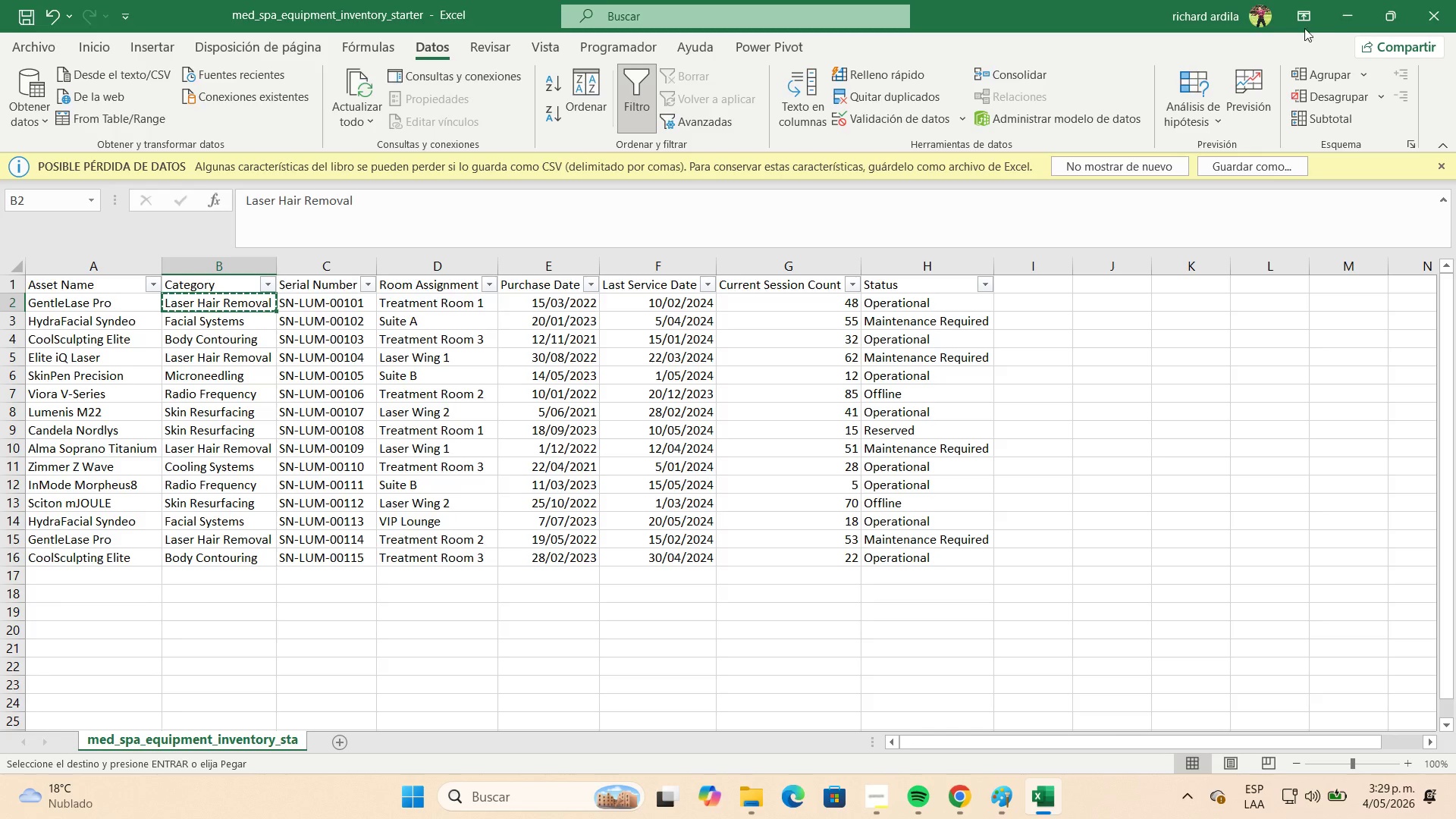 
left_click([1337, 18])
 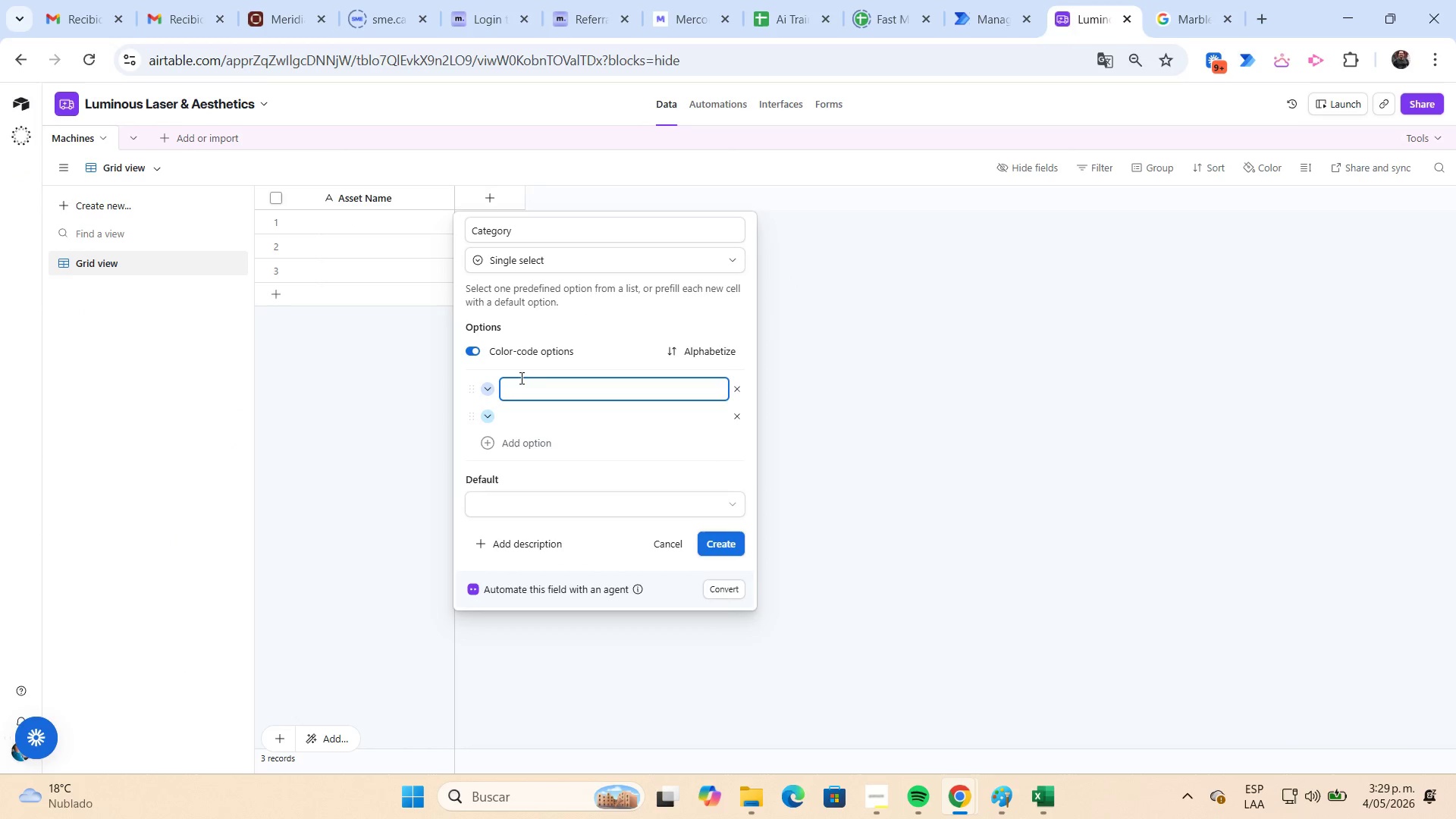 
left_click([528, 386])
 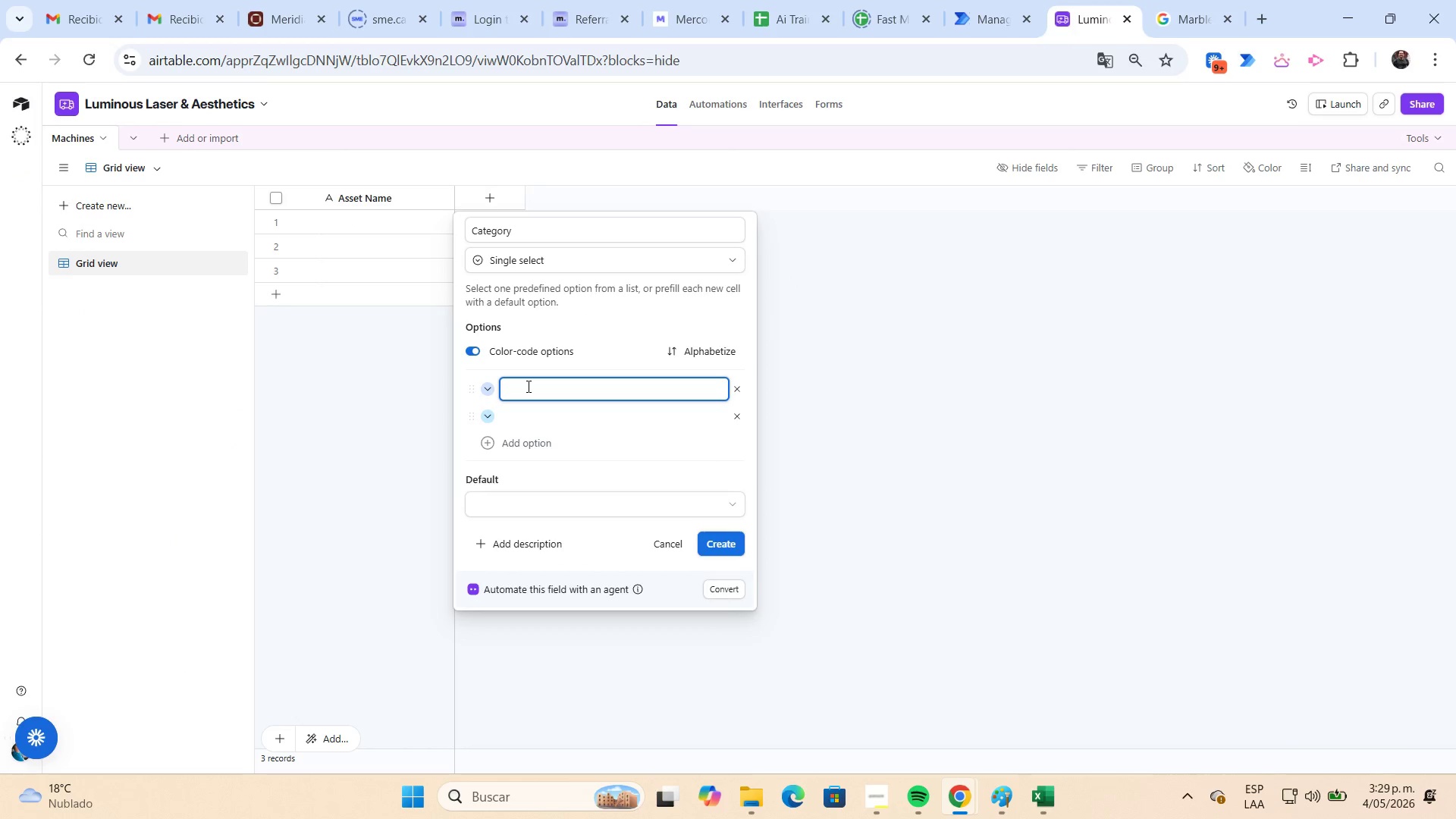 
key(Control+ControlLeft)
 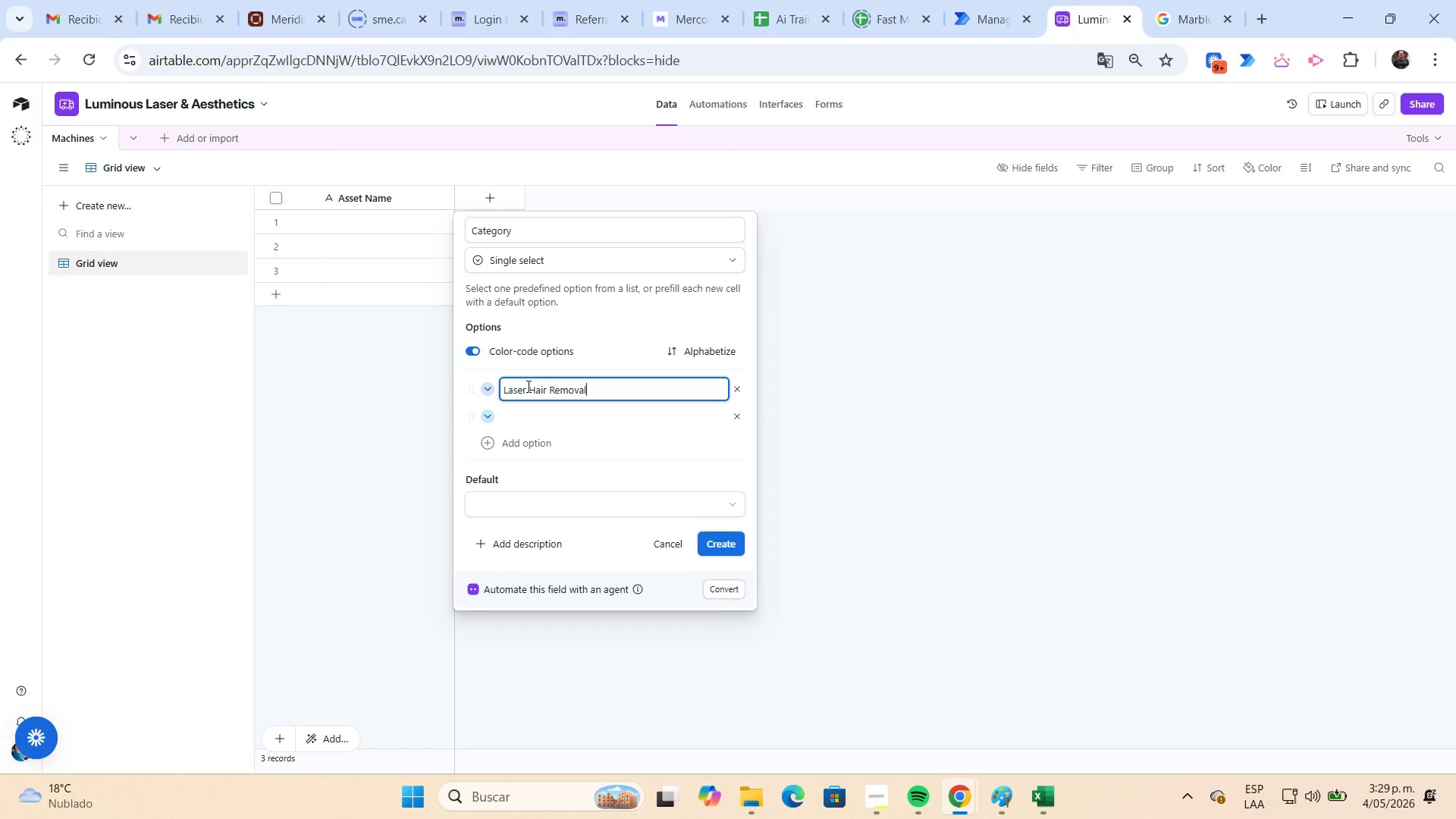 
key(Control+V)
 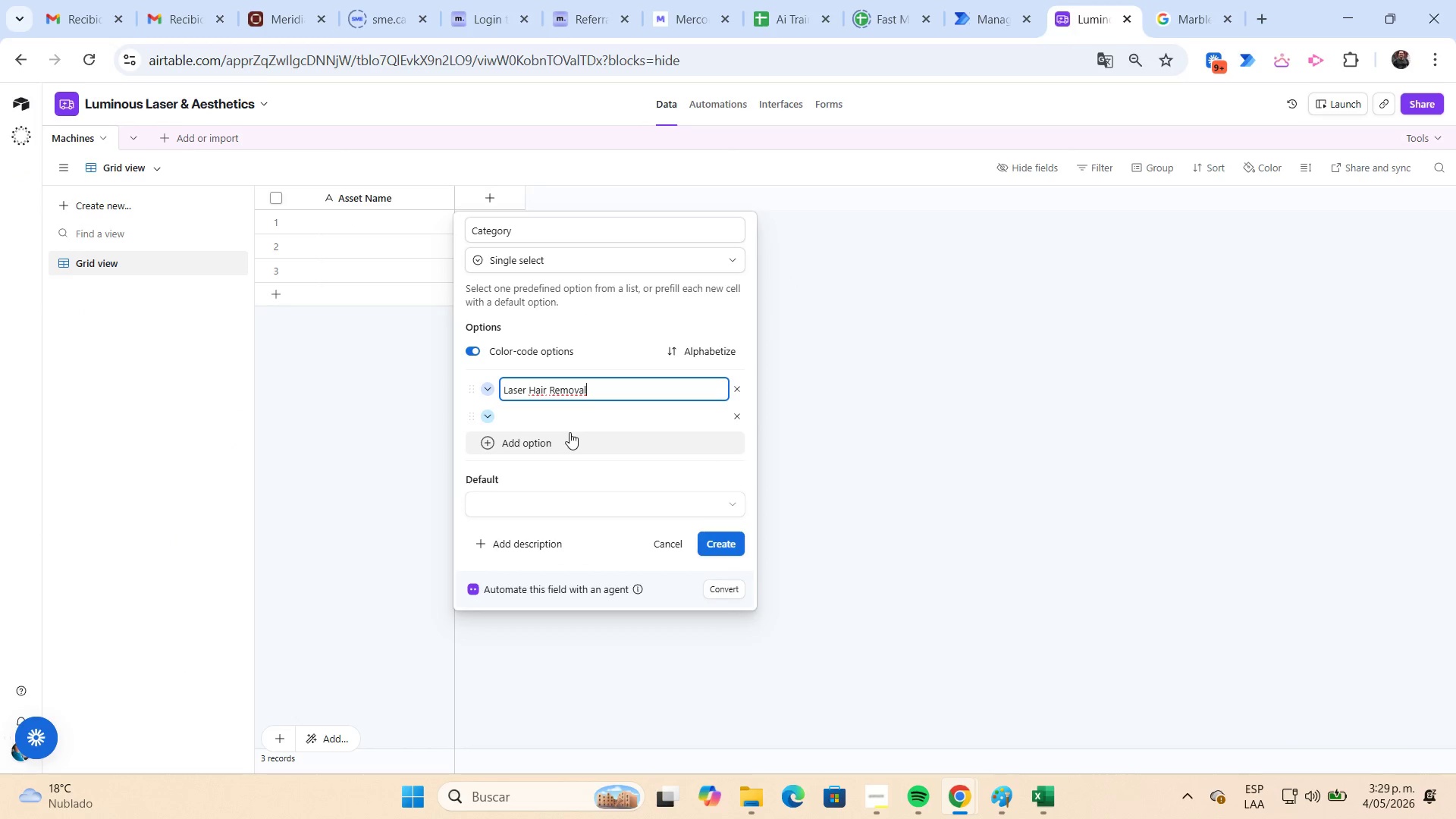 
left_click([566, 422])
 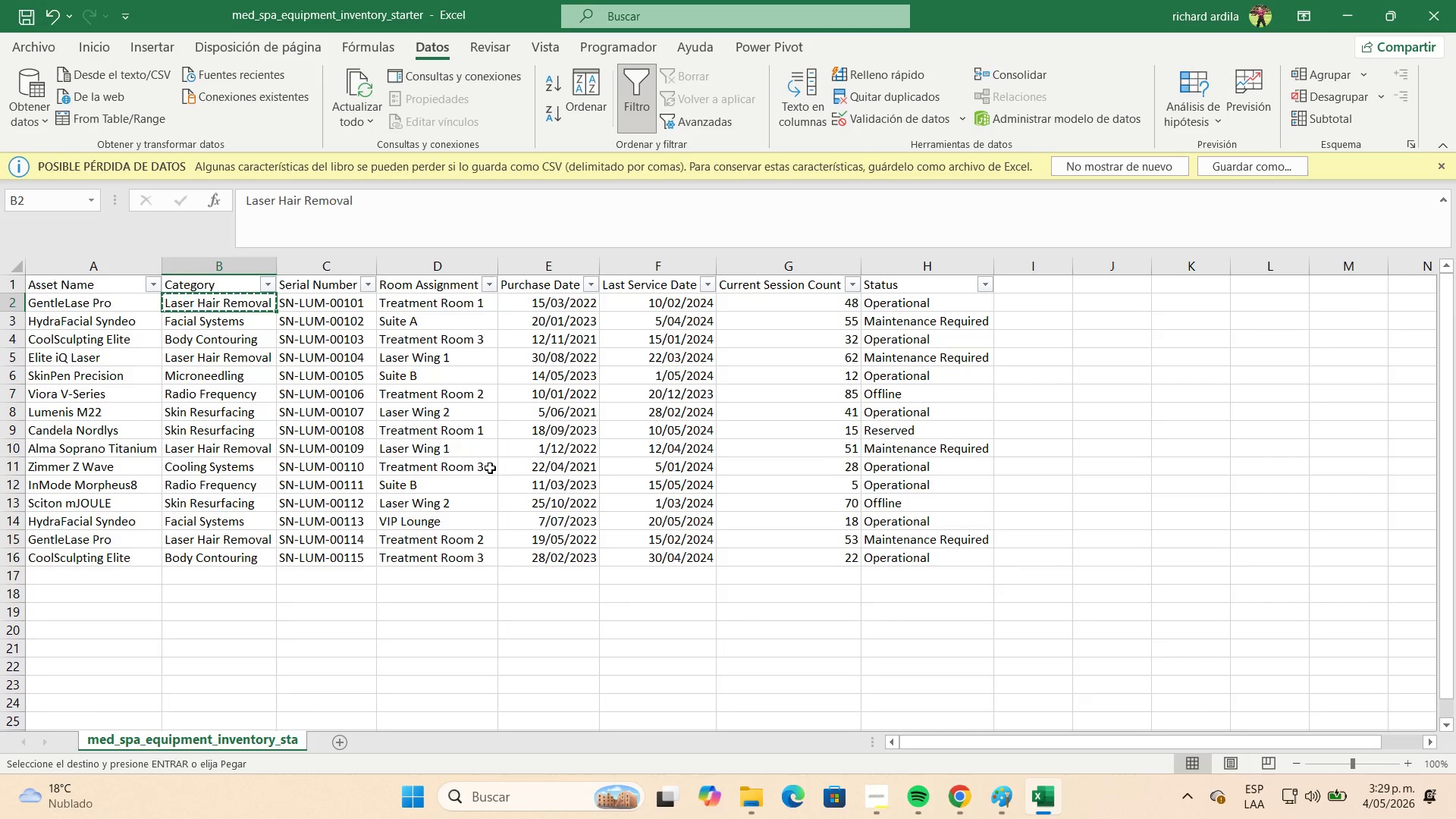 
left_click([209, 322])
 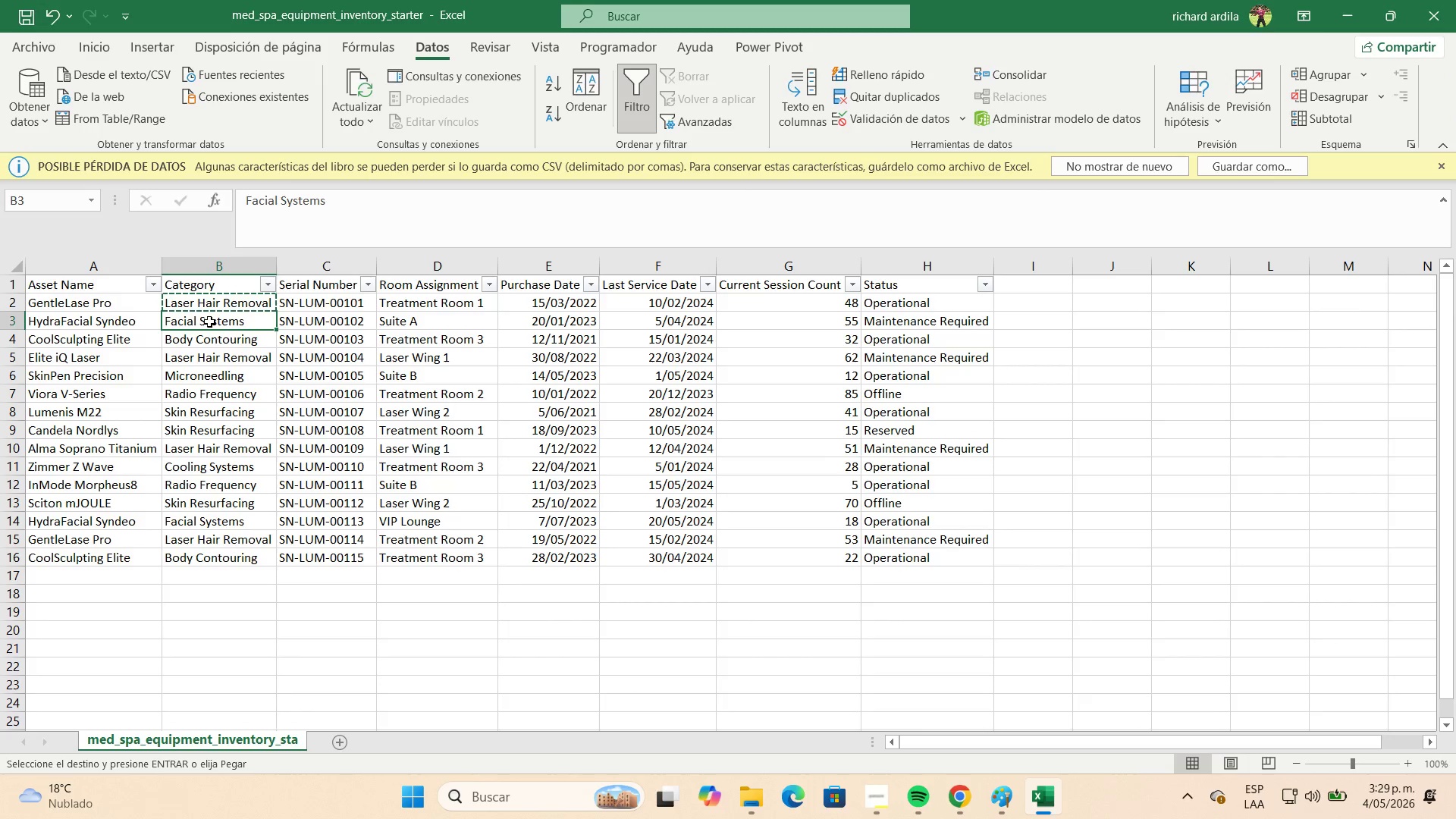 
key(Control+C)
 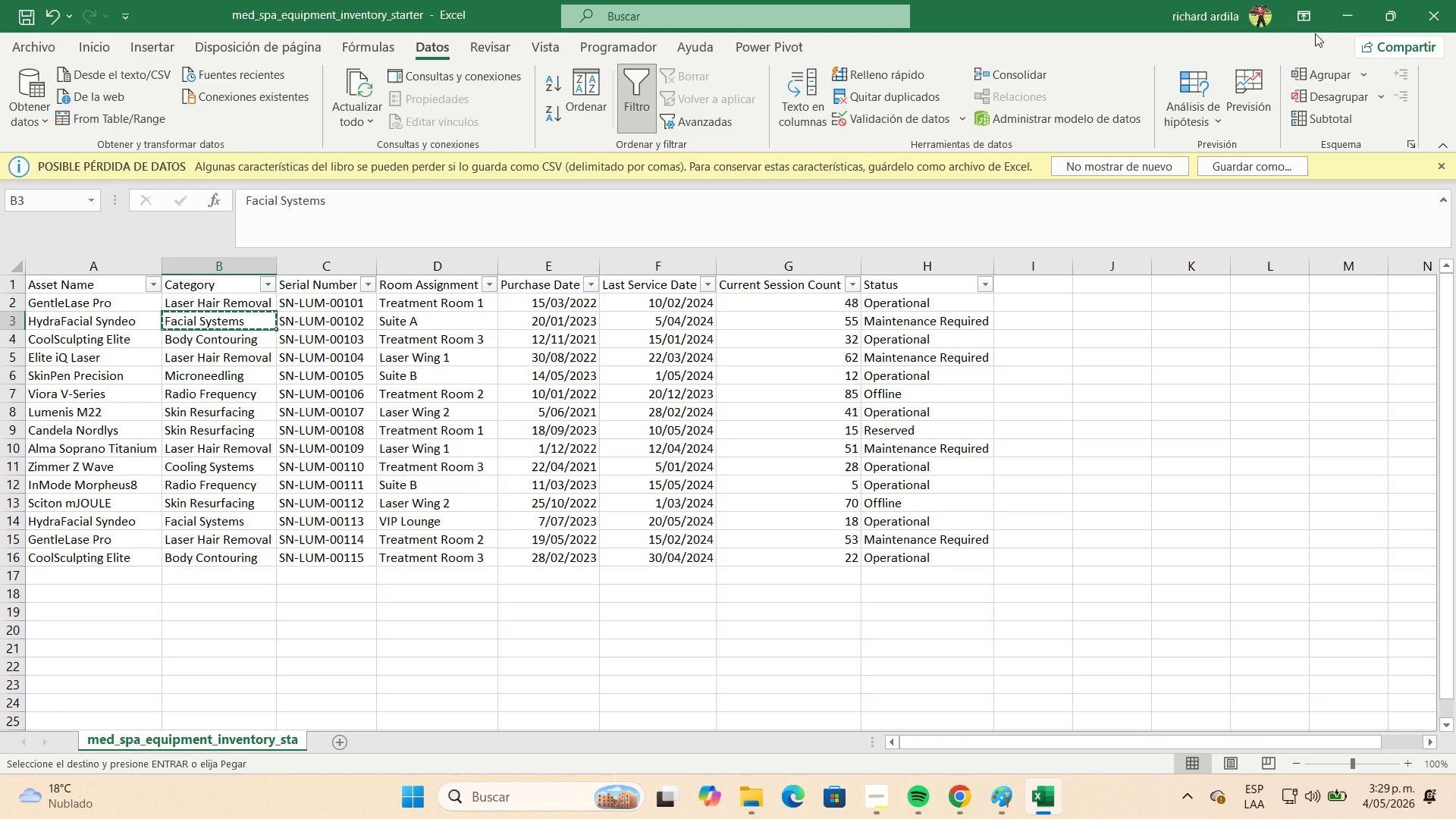 
left_click([1333, 20])
 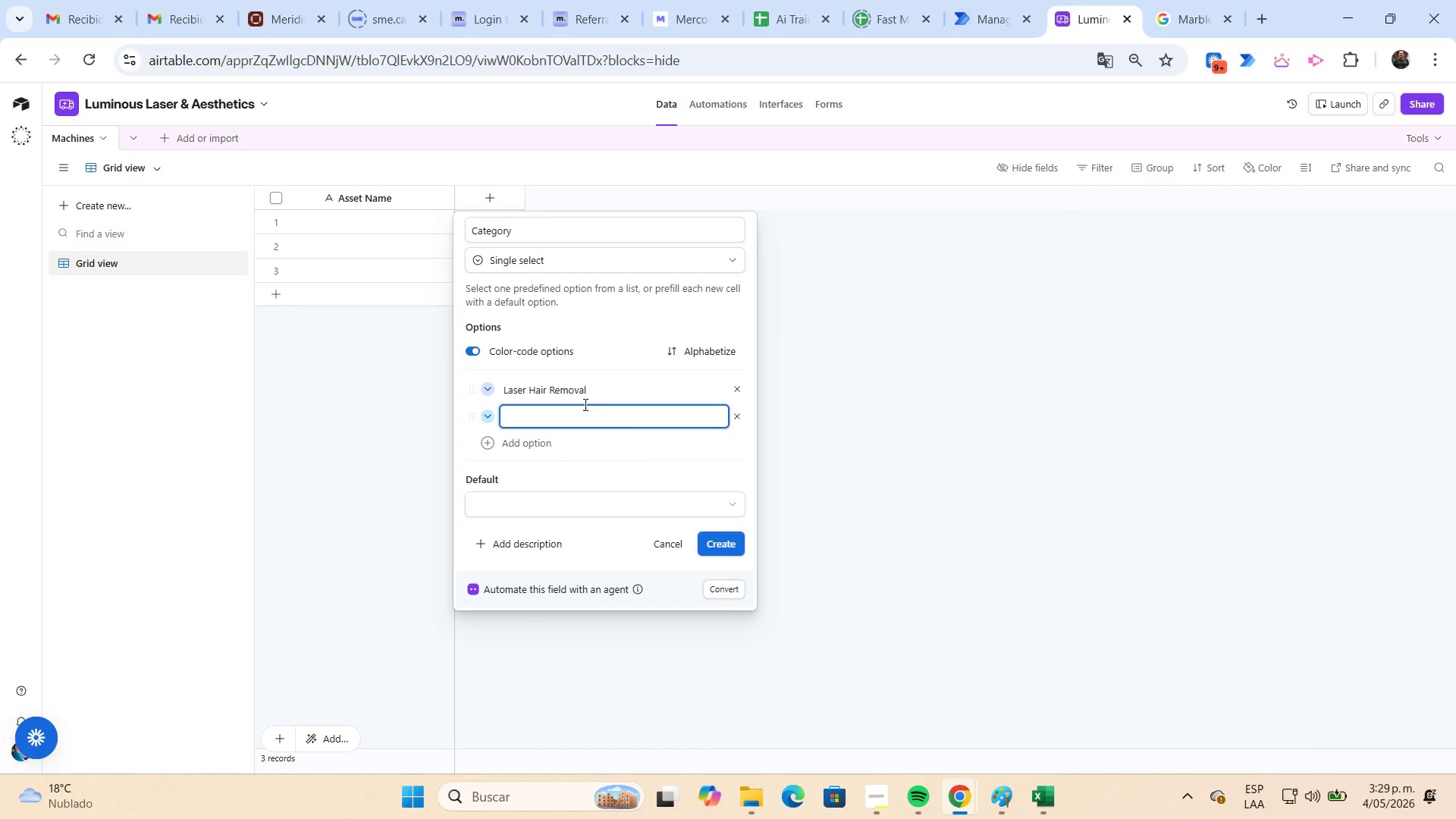 
left_click([565, 415])
 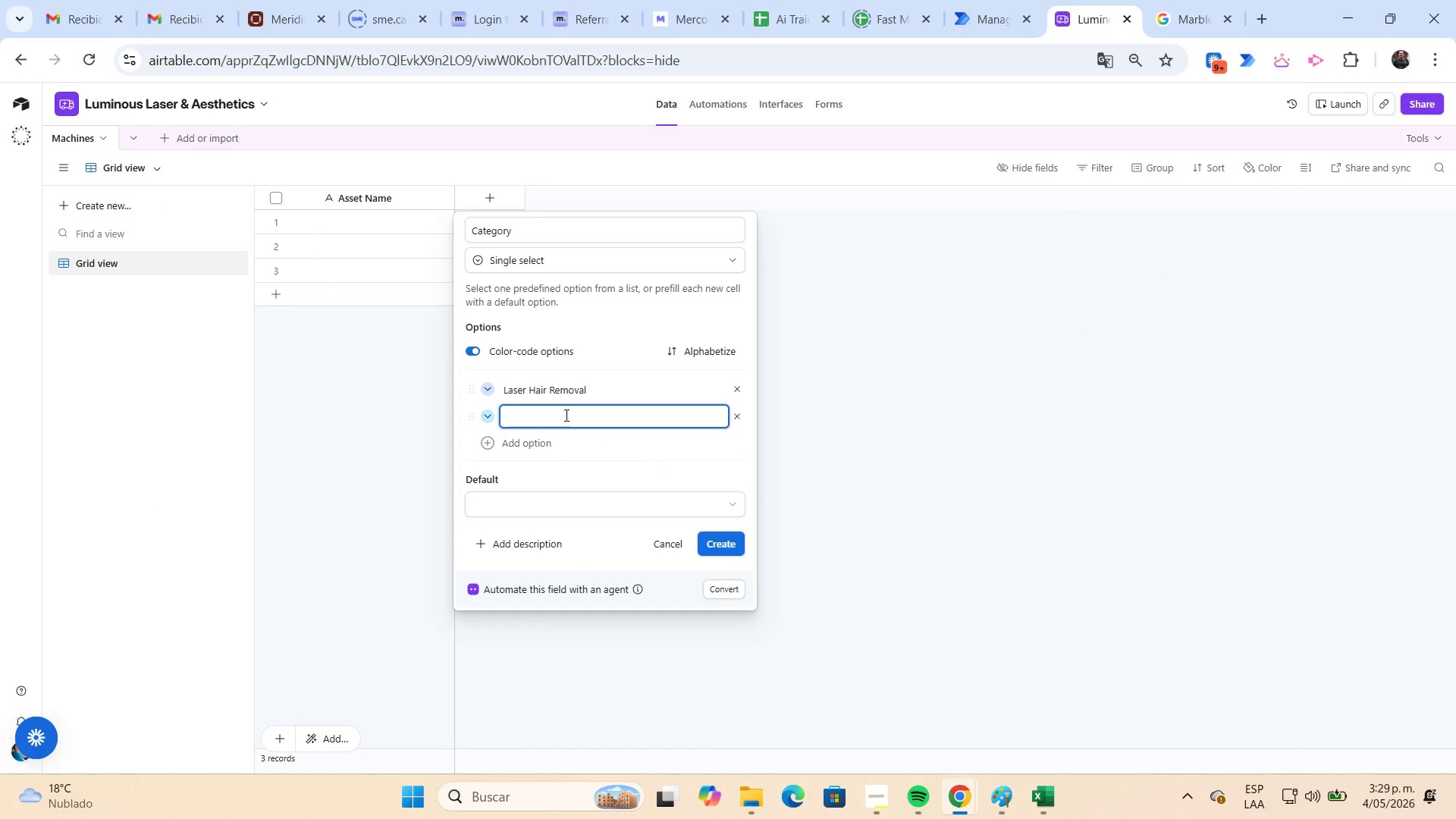 
key(Control+ControlLeft)
 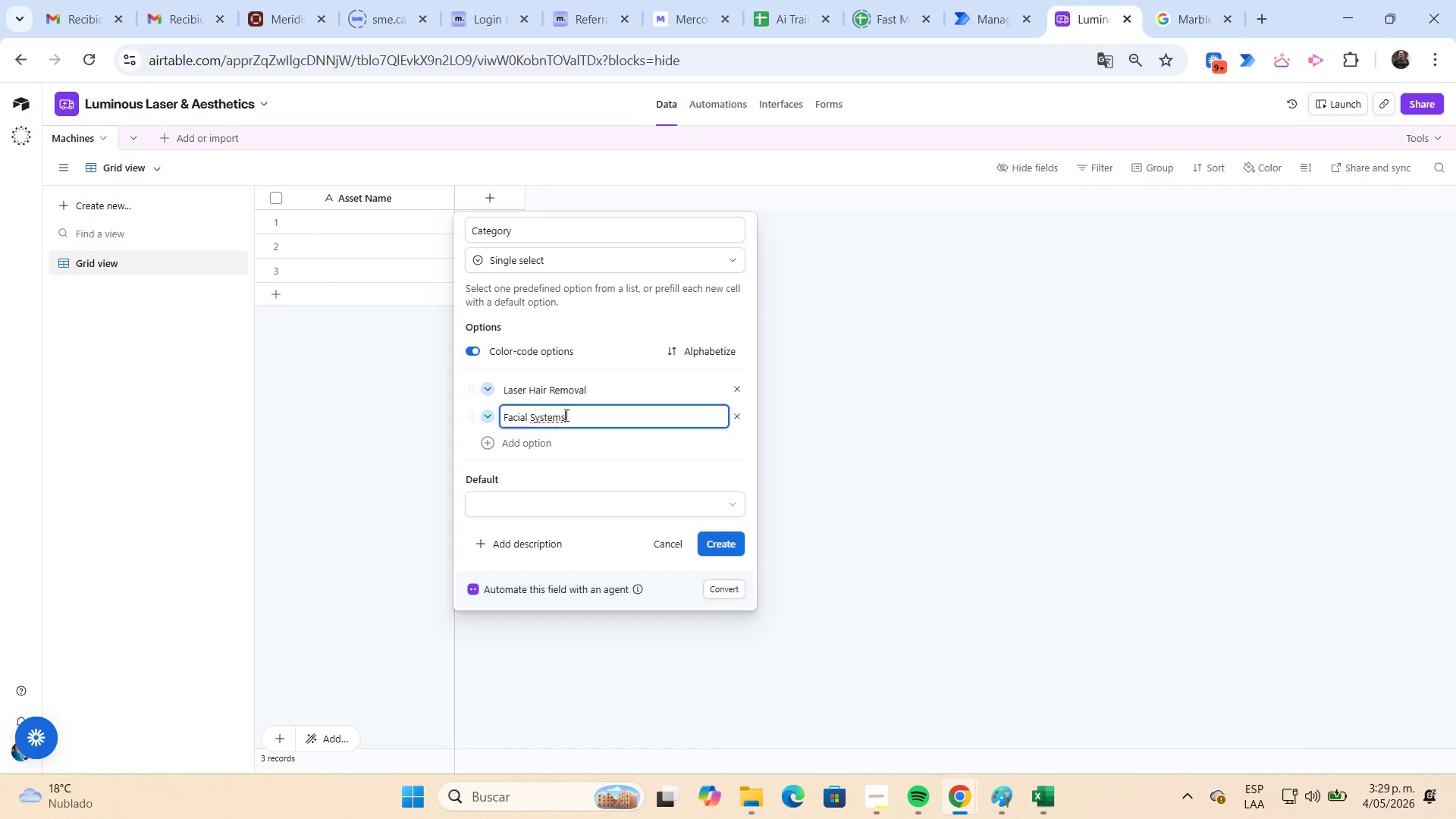 
key(Control+V)
 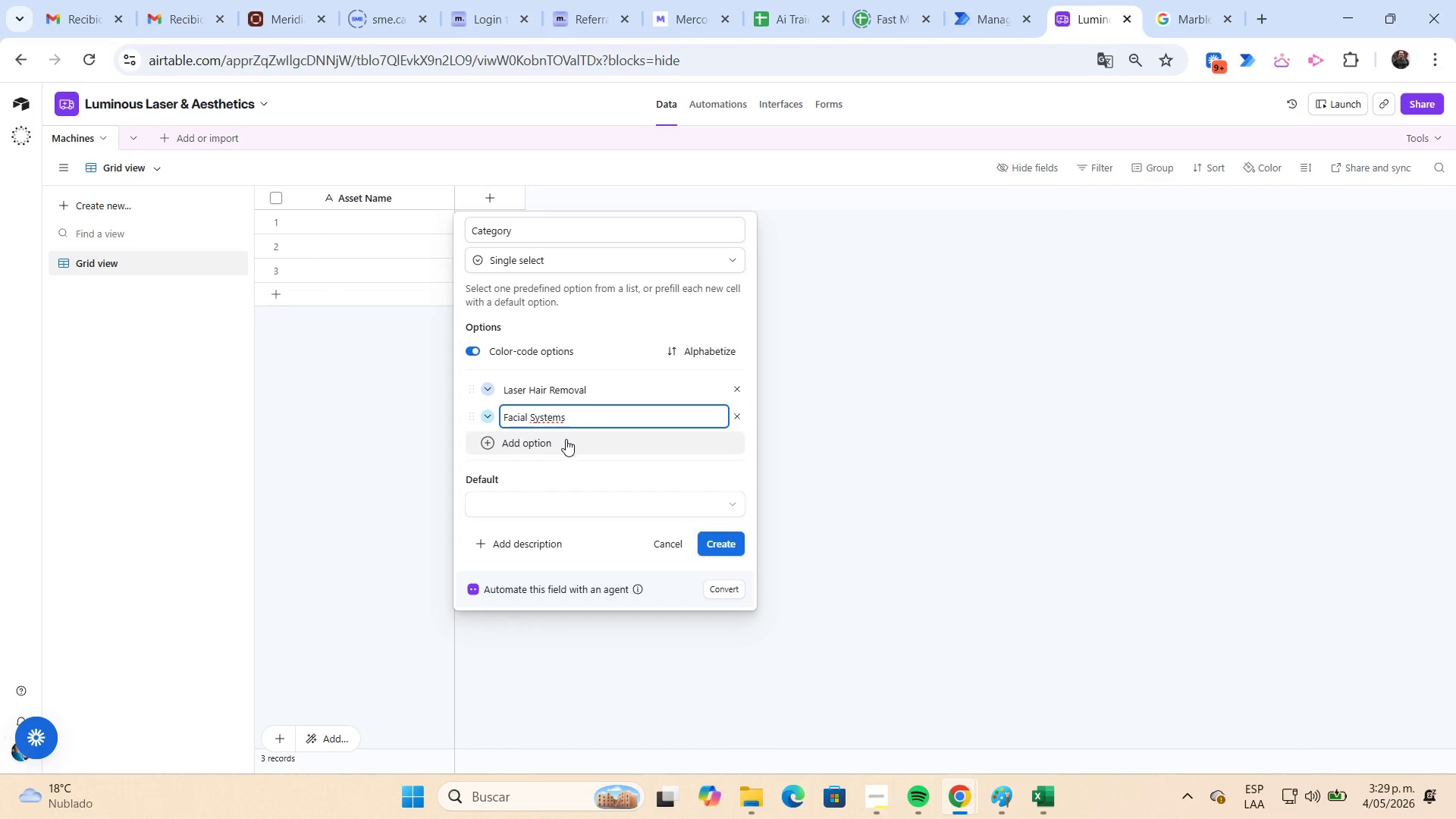 
left_click([566, 445])
 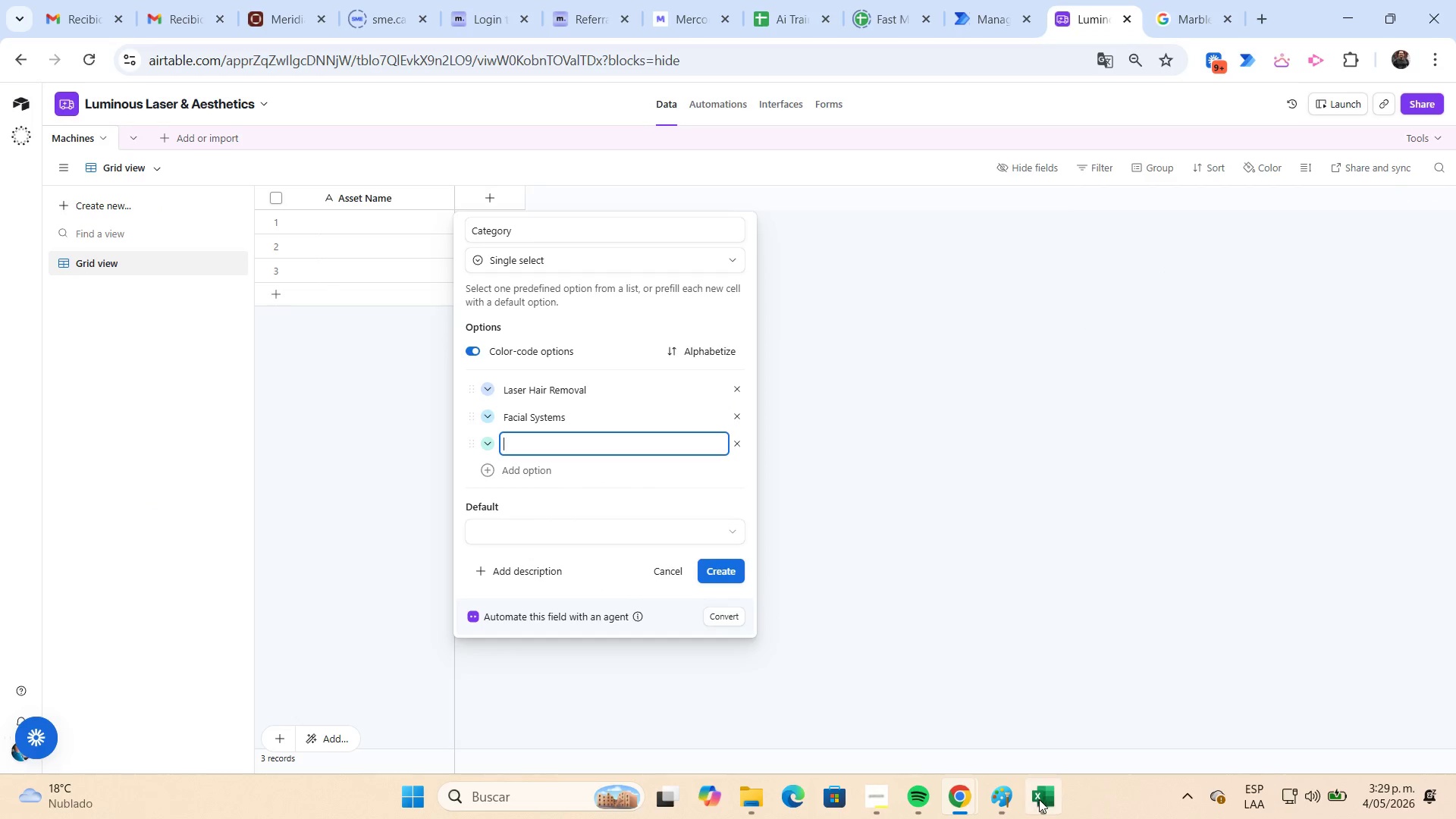 
left_click([1040, 799])
 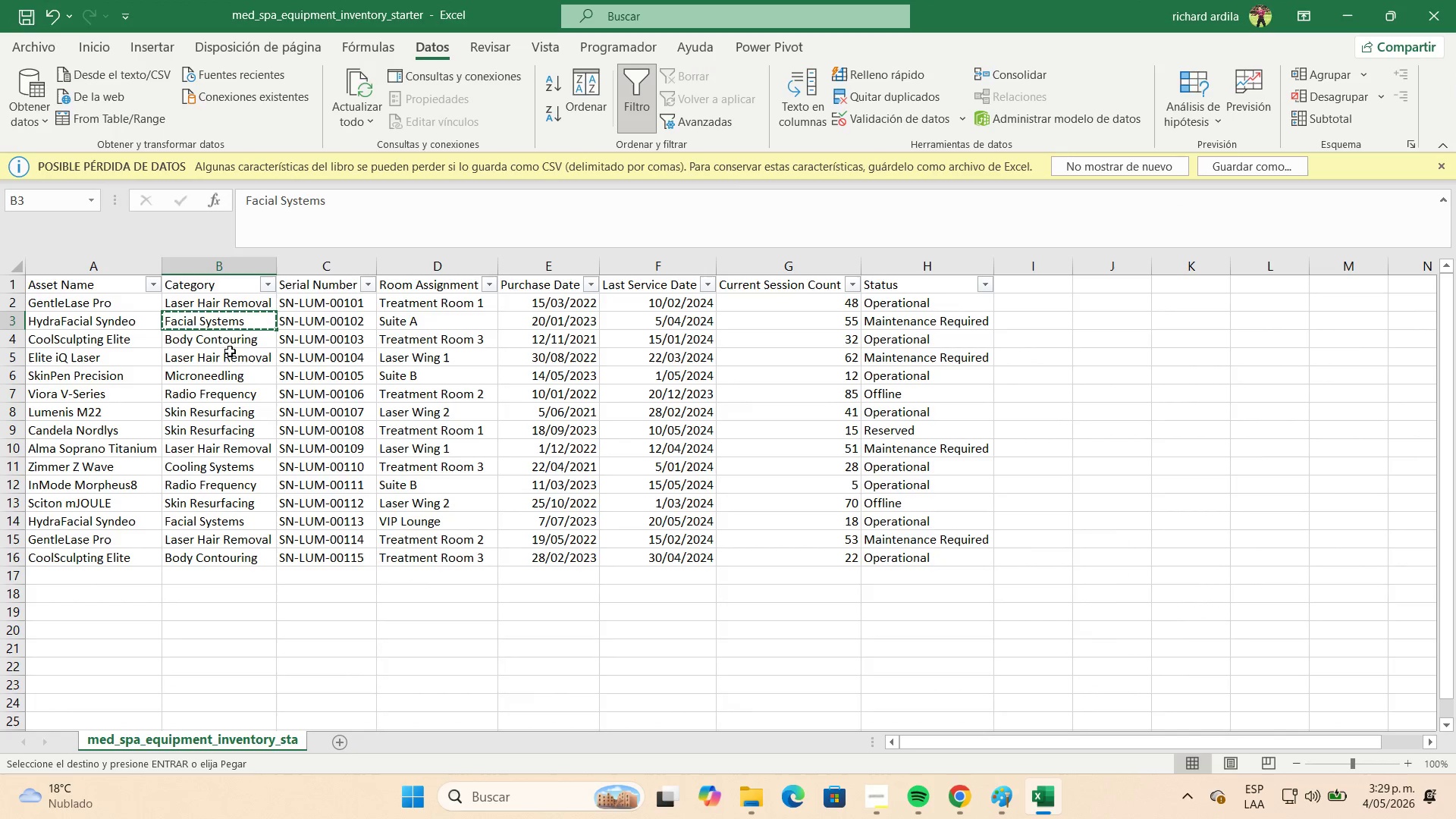 
left_click([224, 340])
 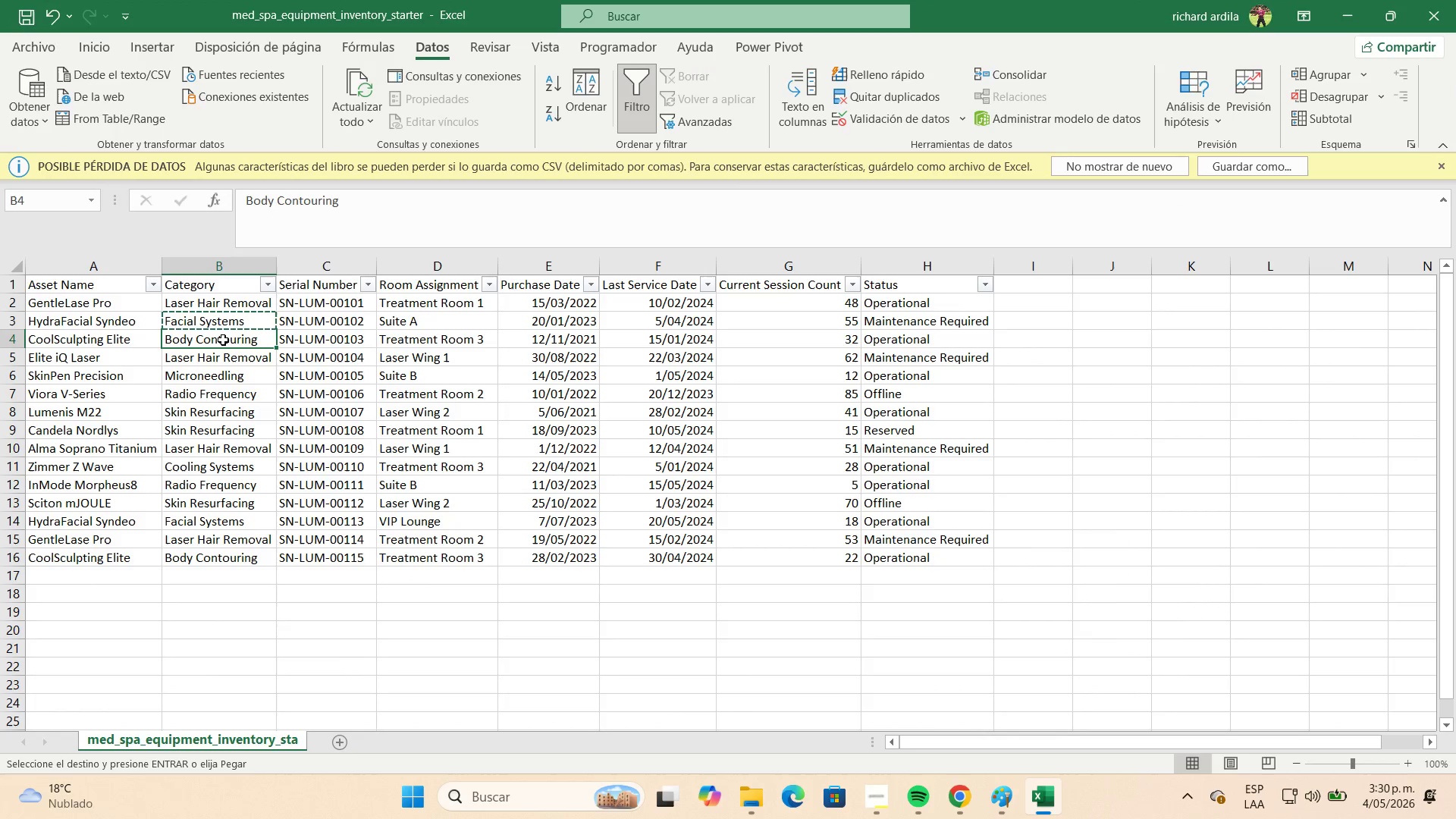 
key(Control+C)
 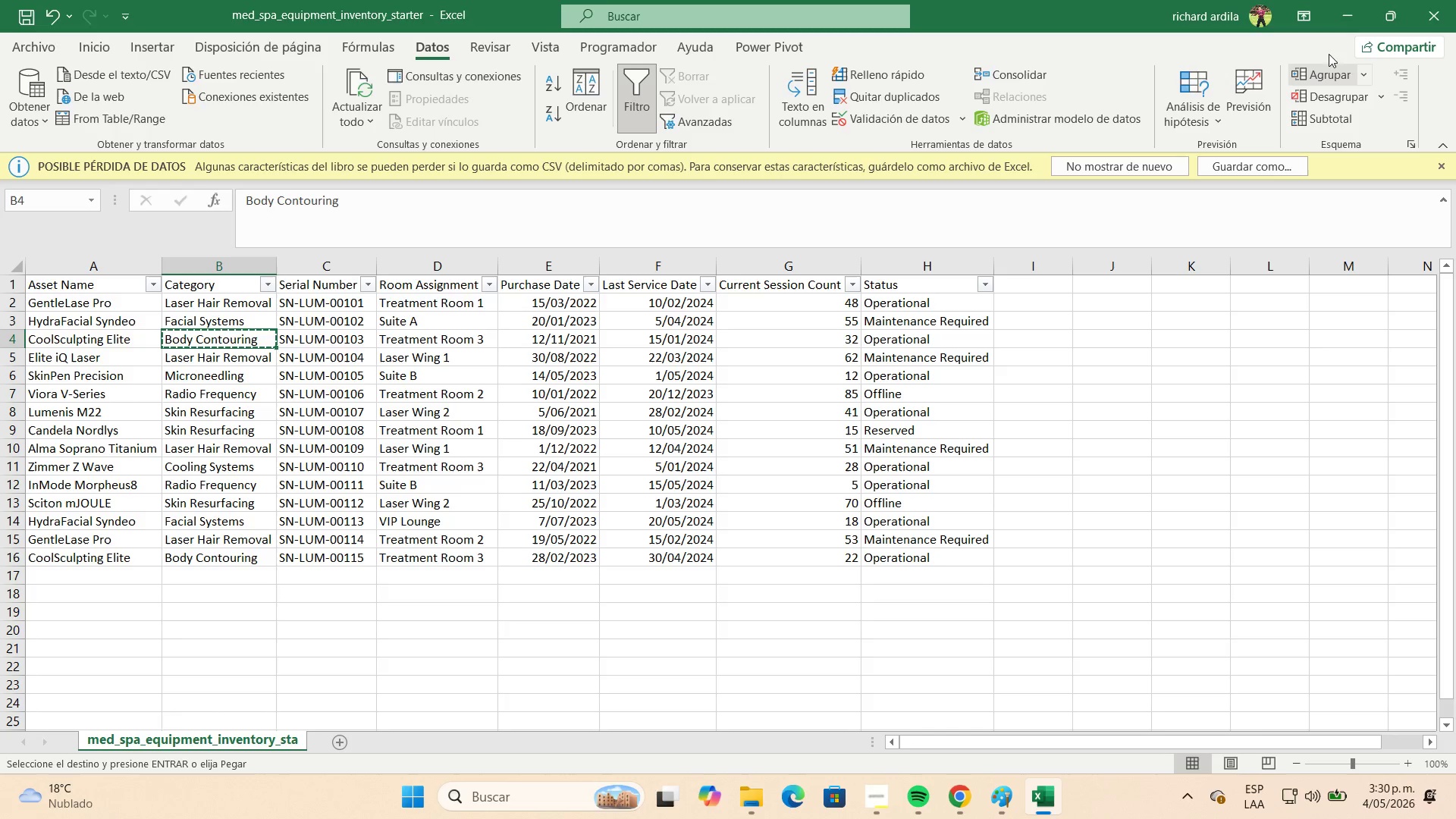 
left_click([1337, 29])
 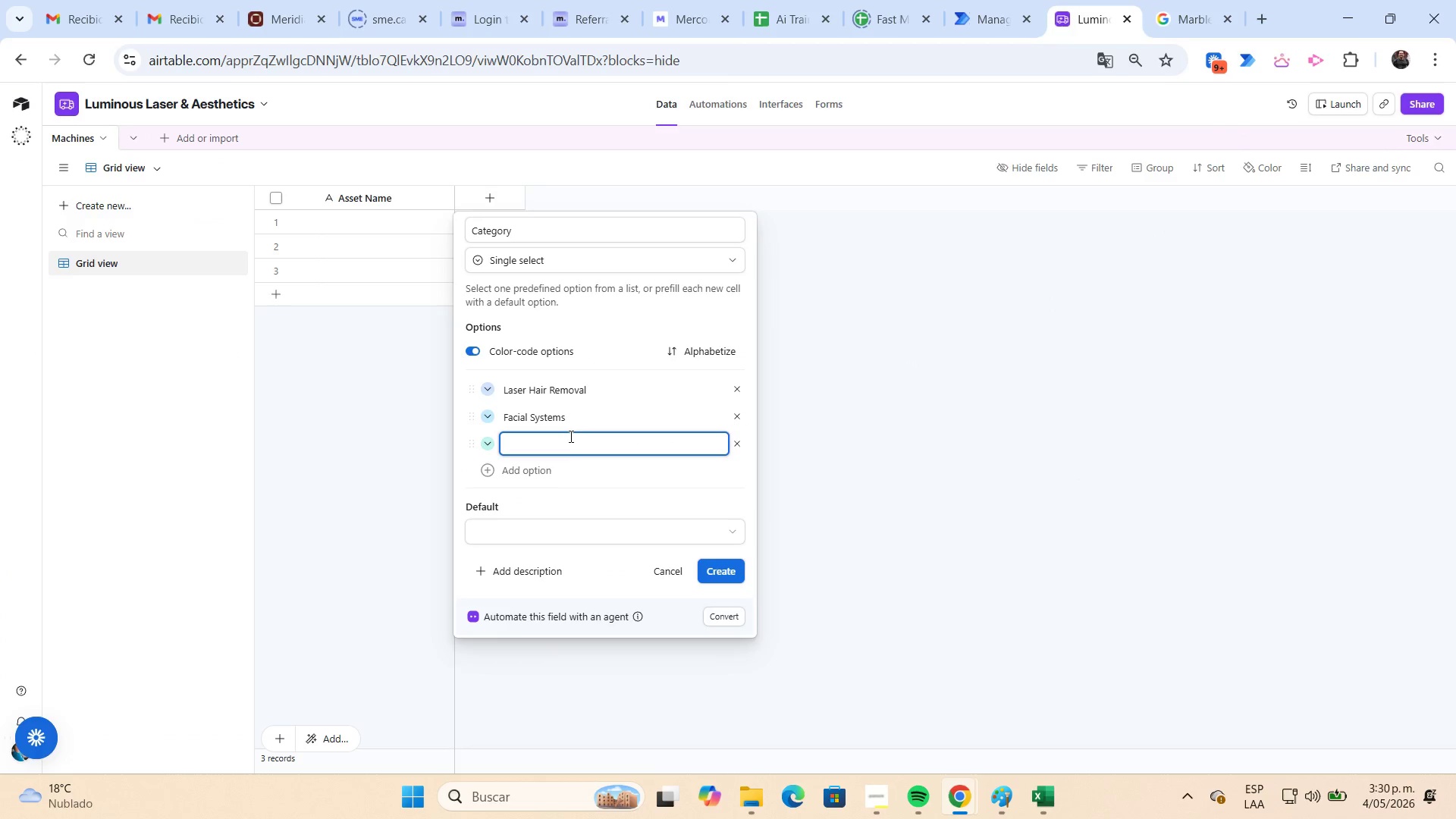 
left_click([570, 443])
 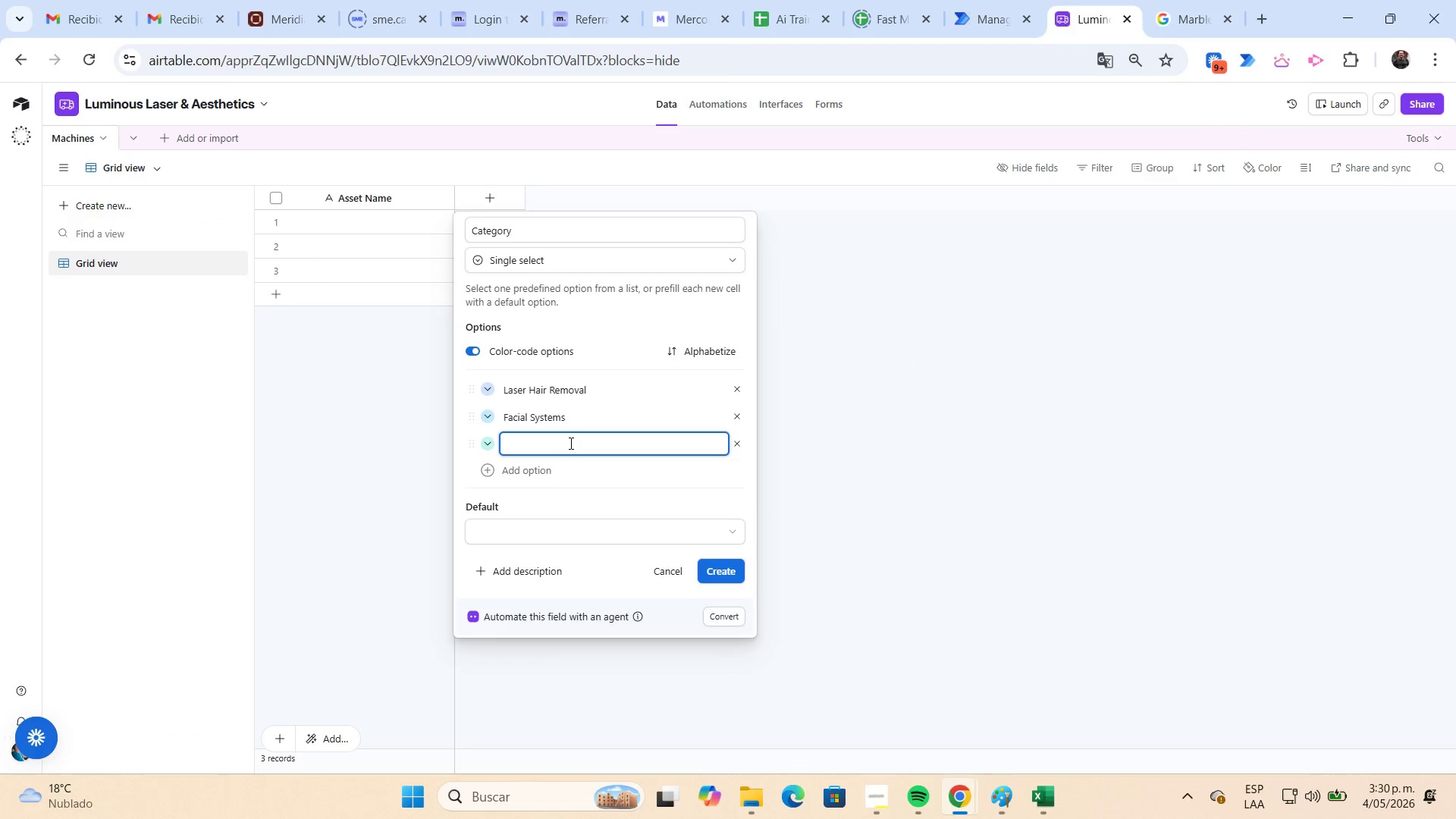 
key(Control+V)
 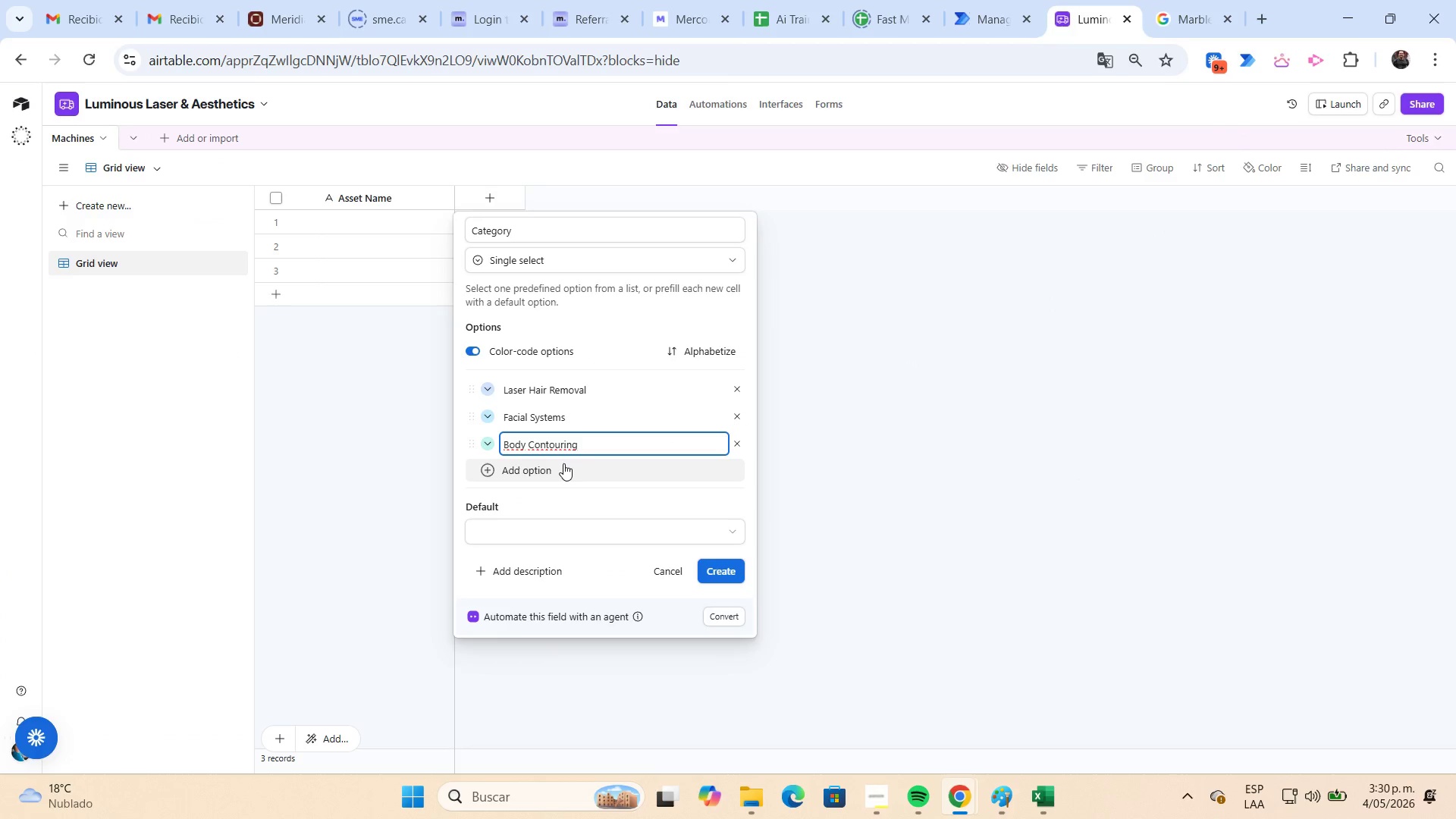 
left_click([563, 463])
 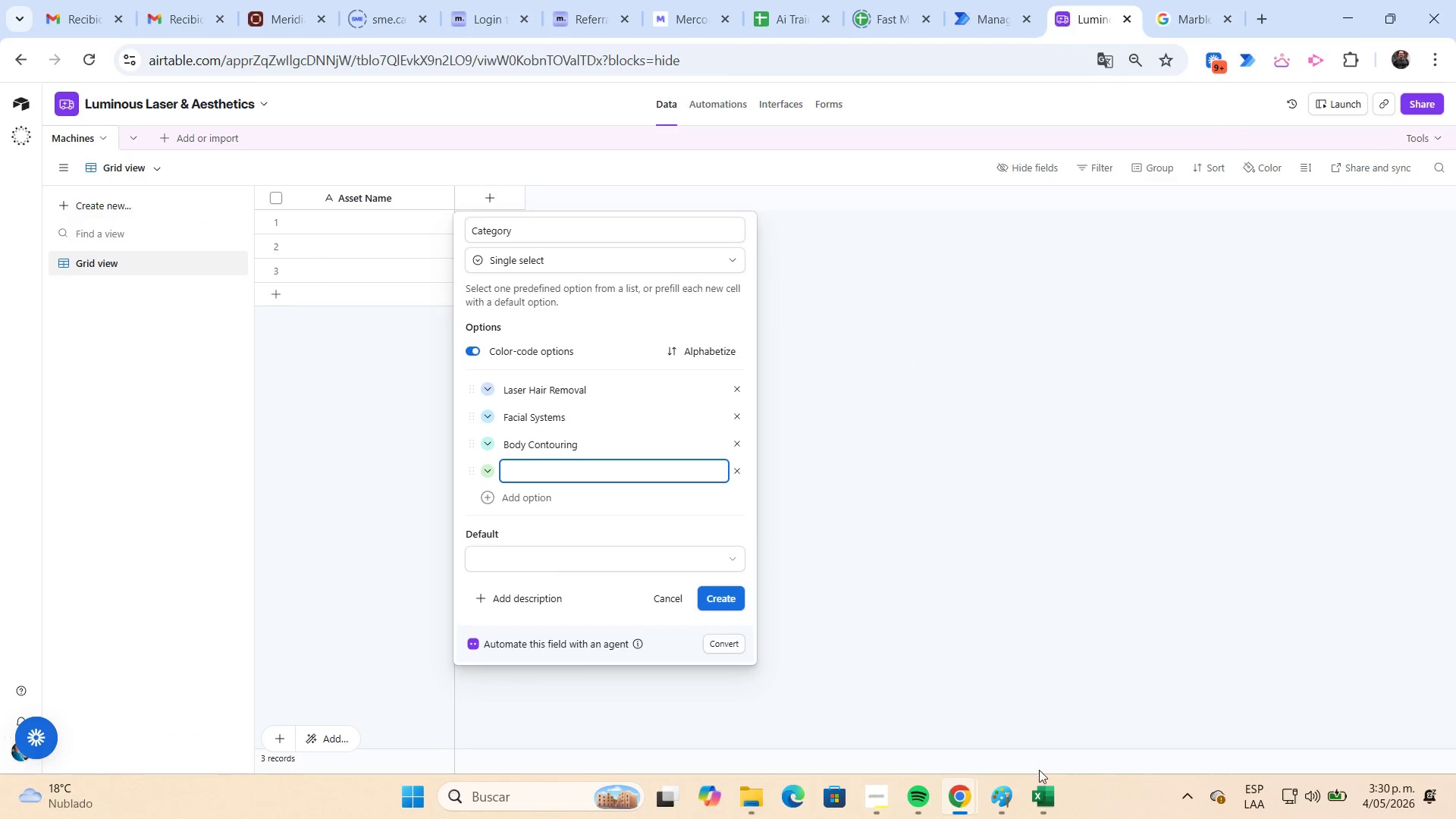 
left_click([1052, 803])
 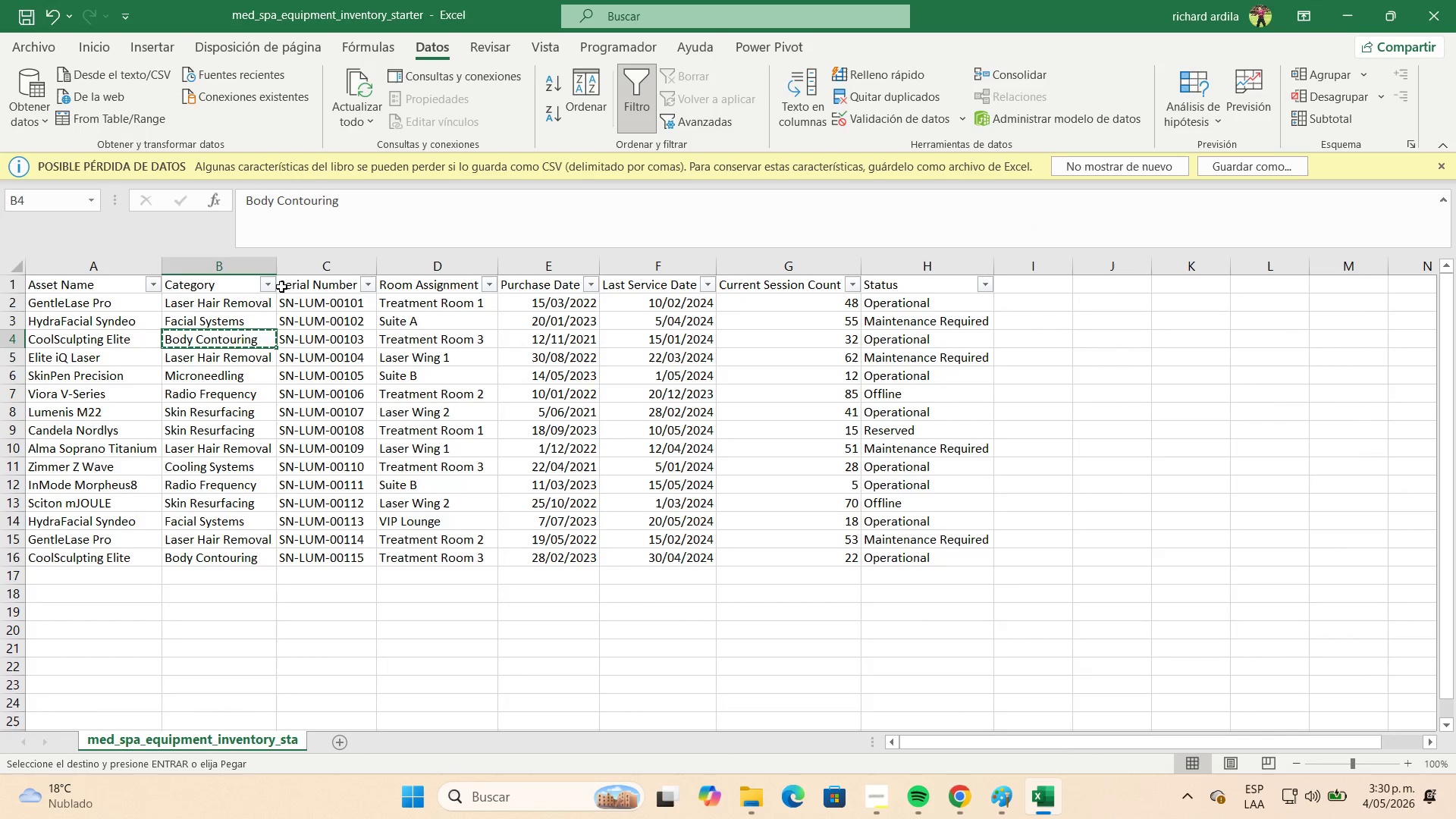 
left_click([272, 285])
 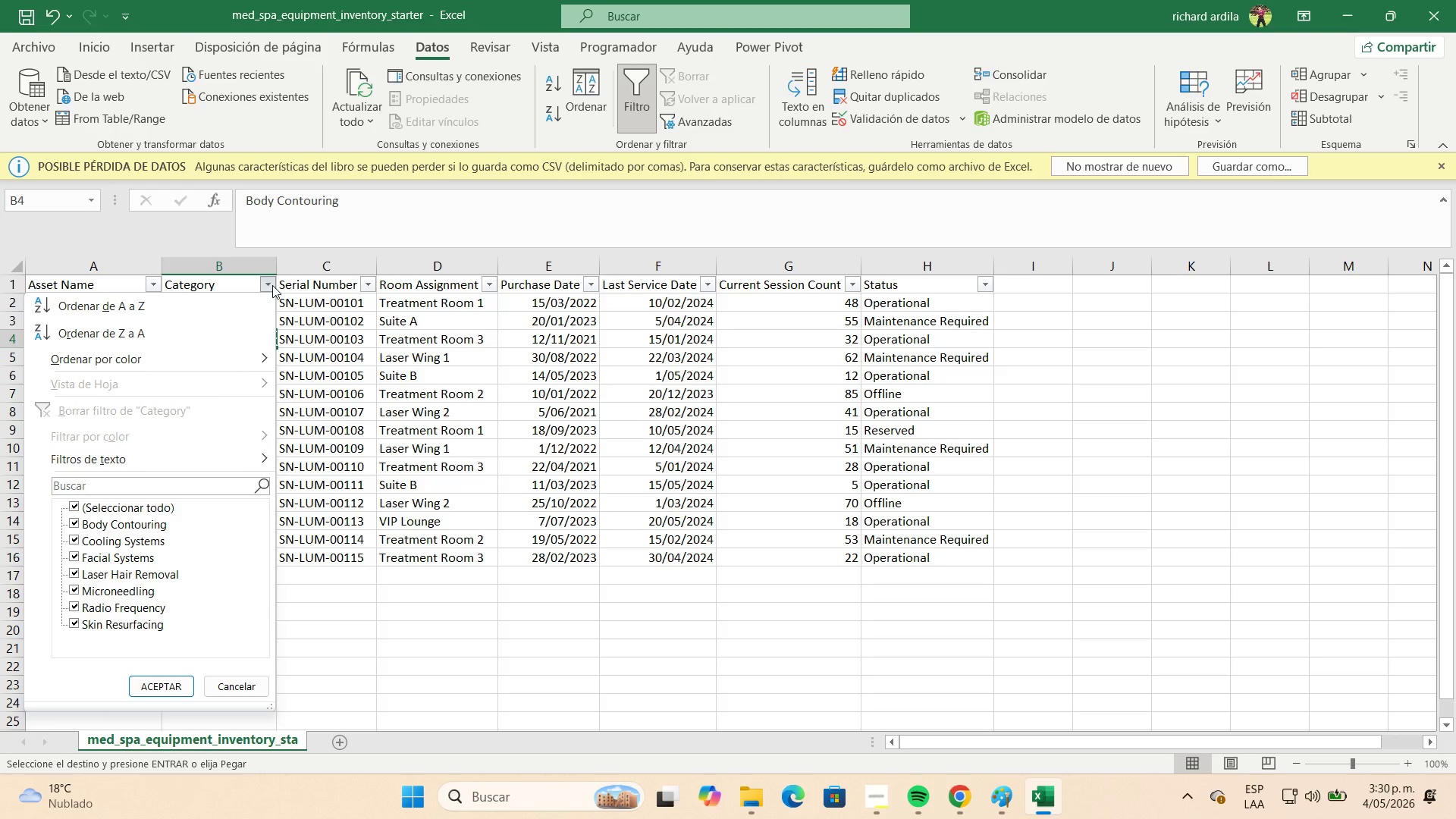 
left_click([272, 285])
 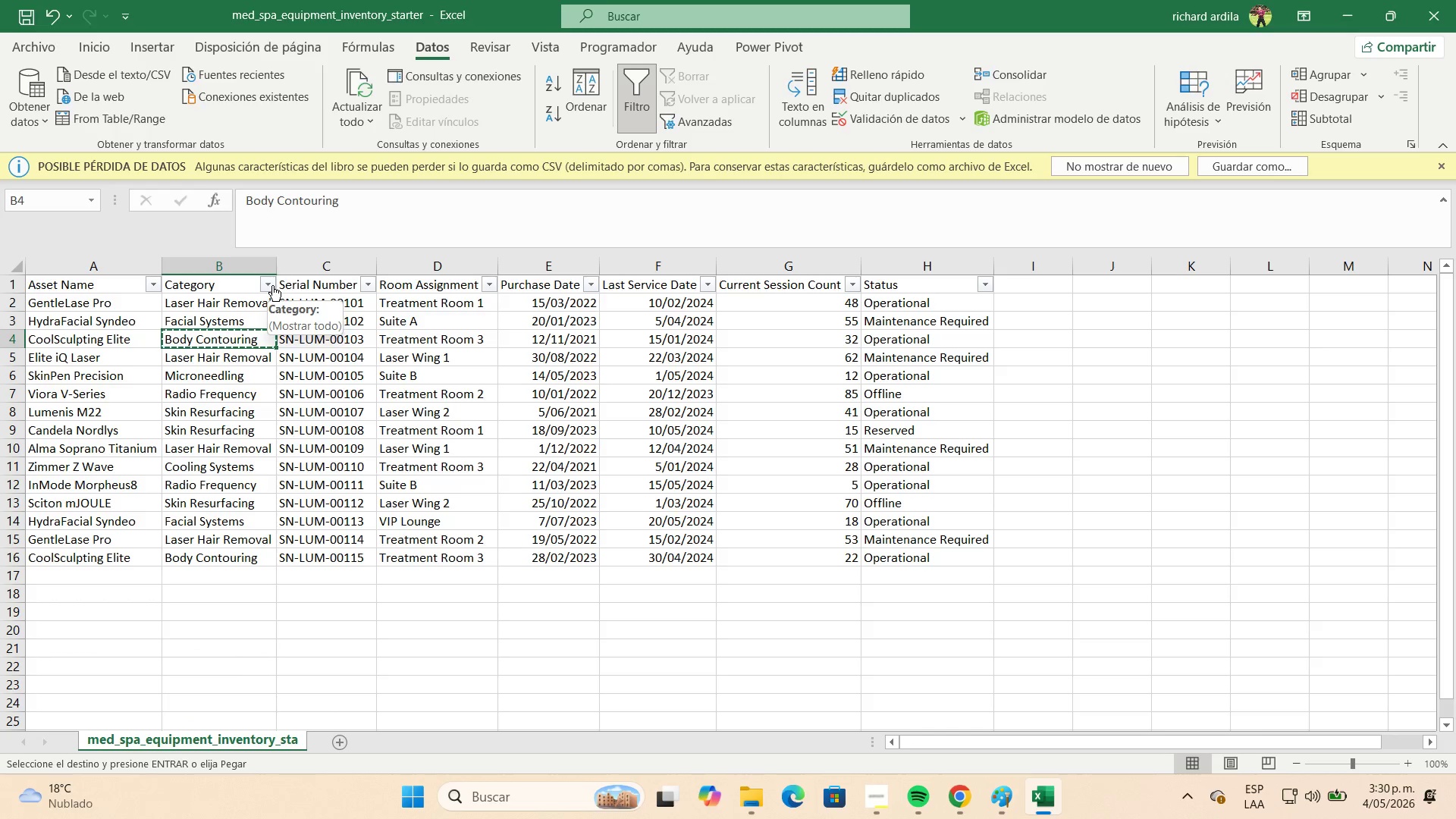 
left_click([272, 285])
 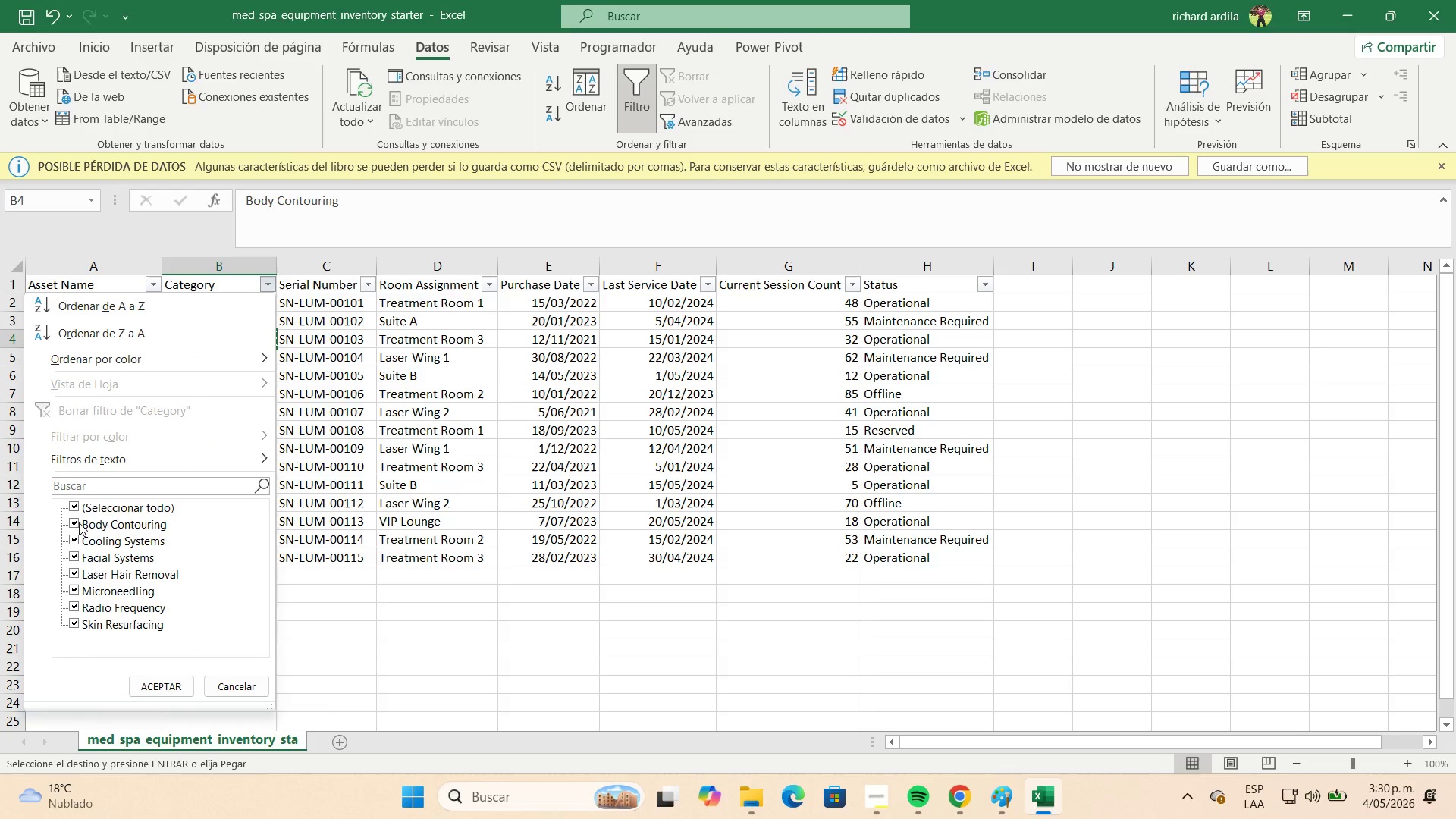 
left_click([74, 526])
 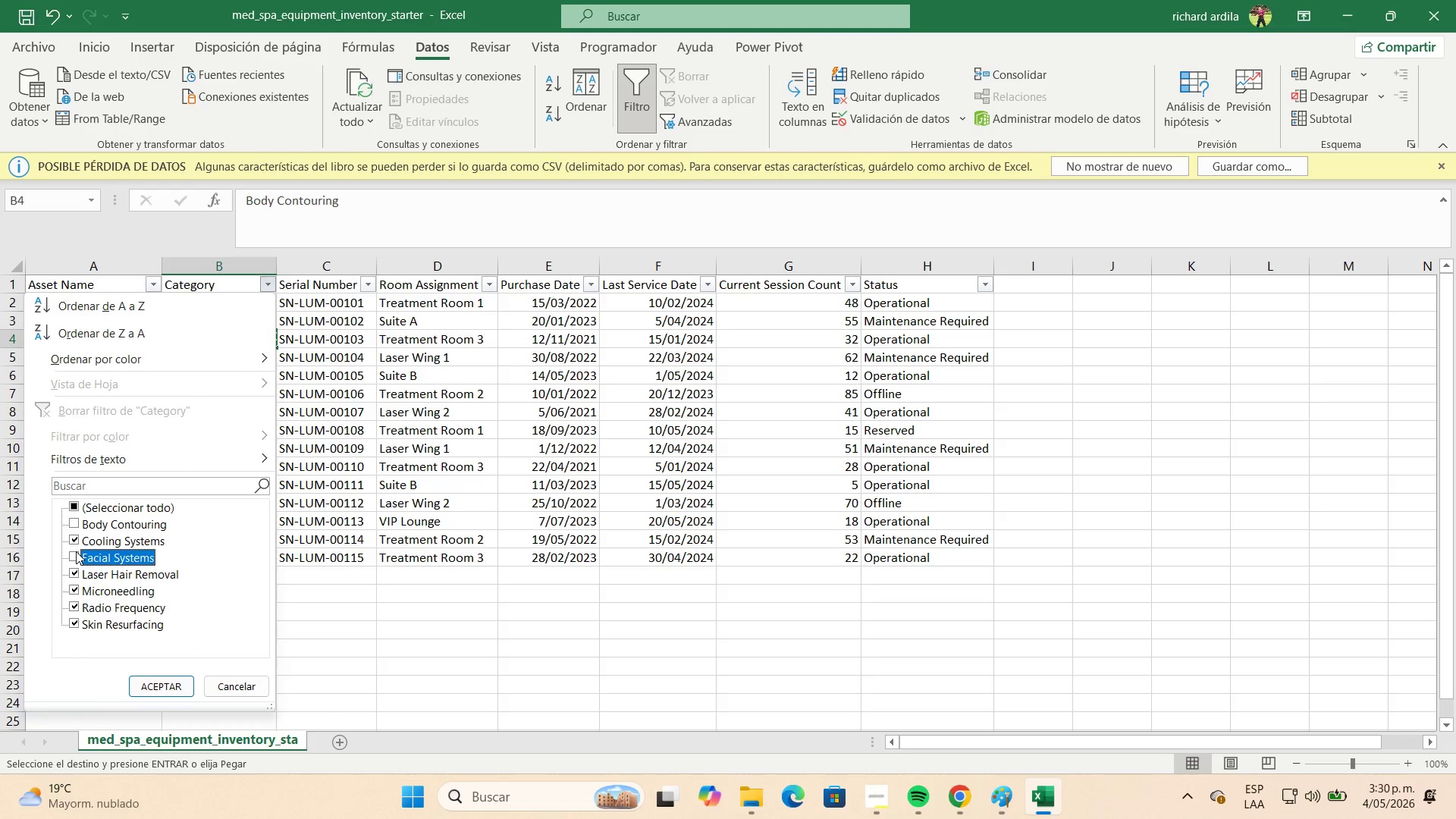 
left_click([74, 572])
 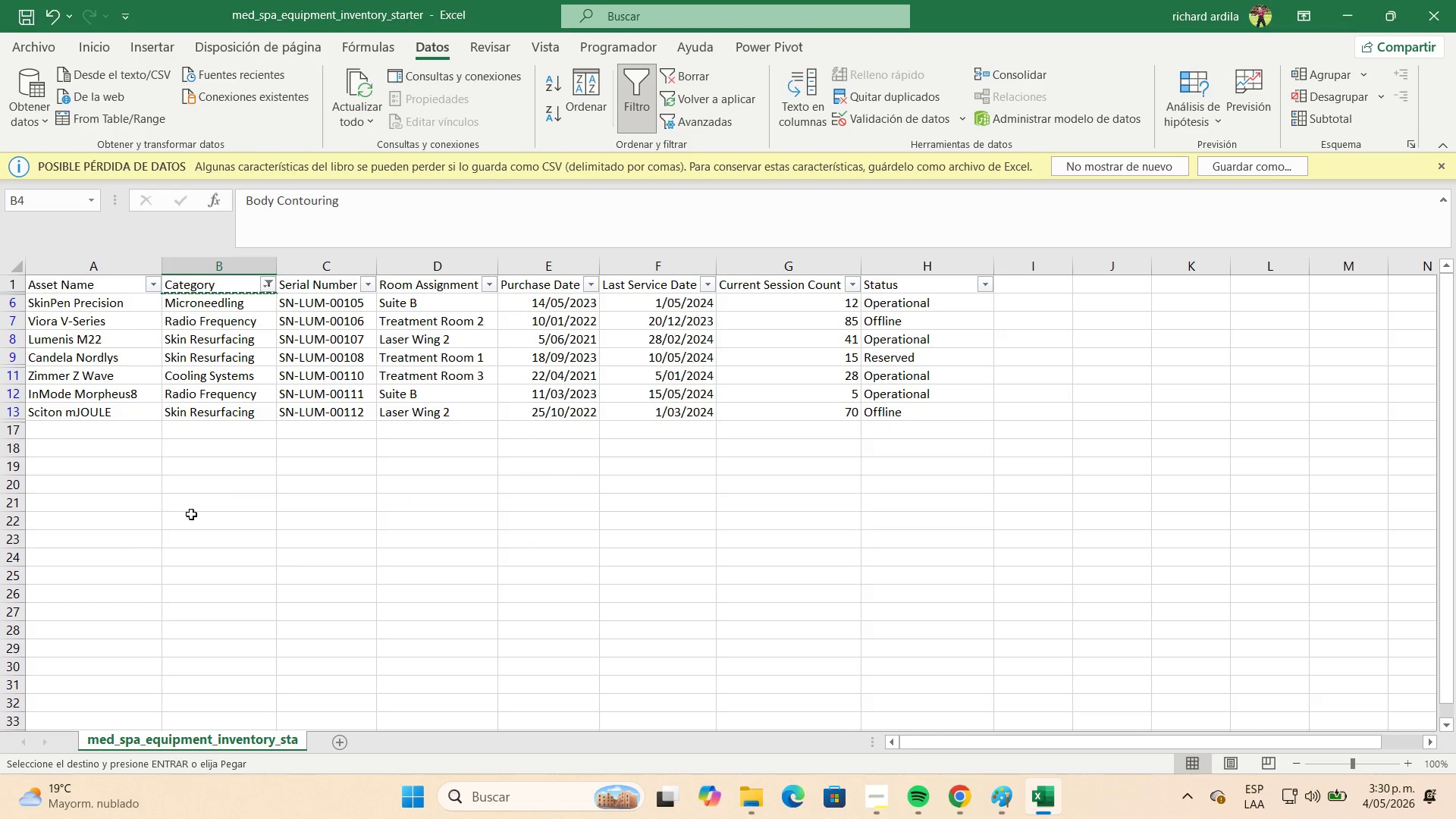 
wait(5.14)
 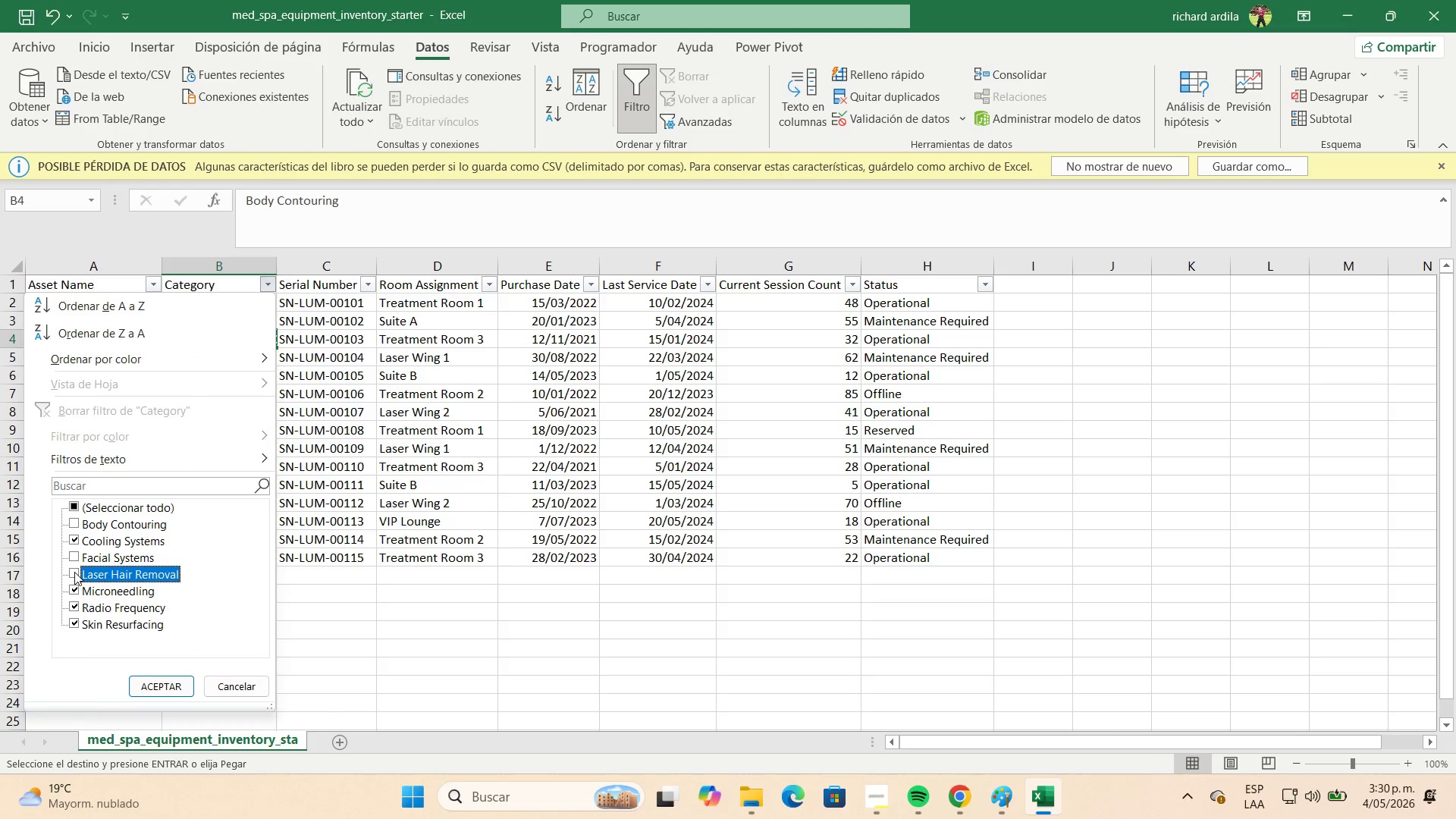 
left_click([237, 304])
 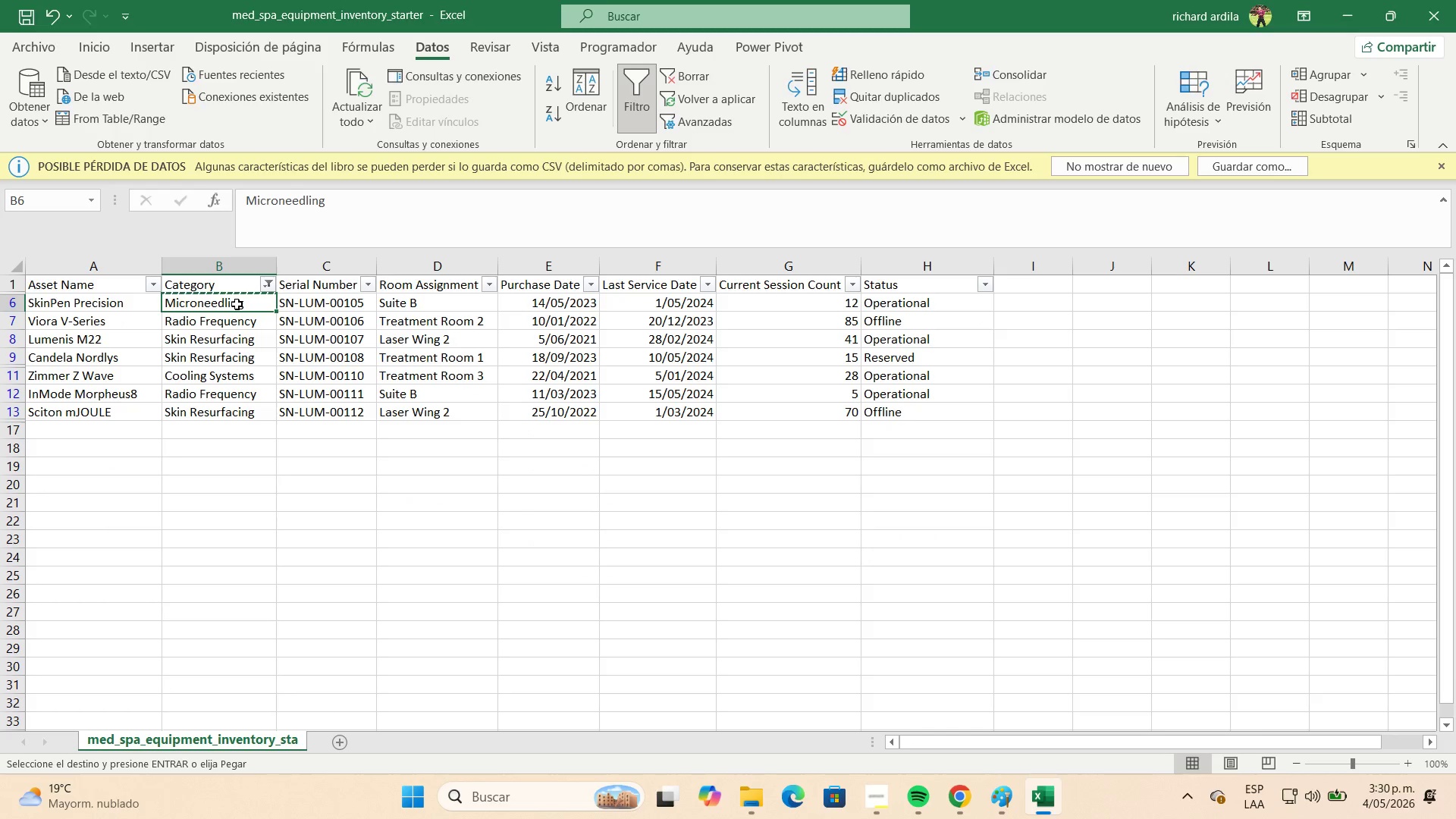 
key(Control+C)
 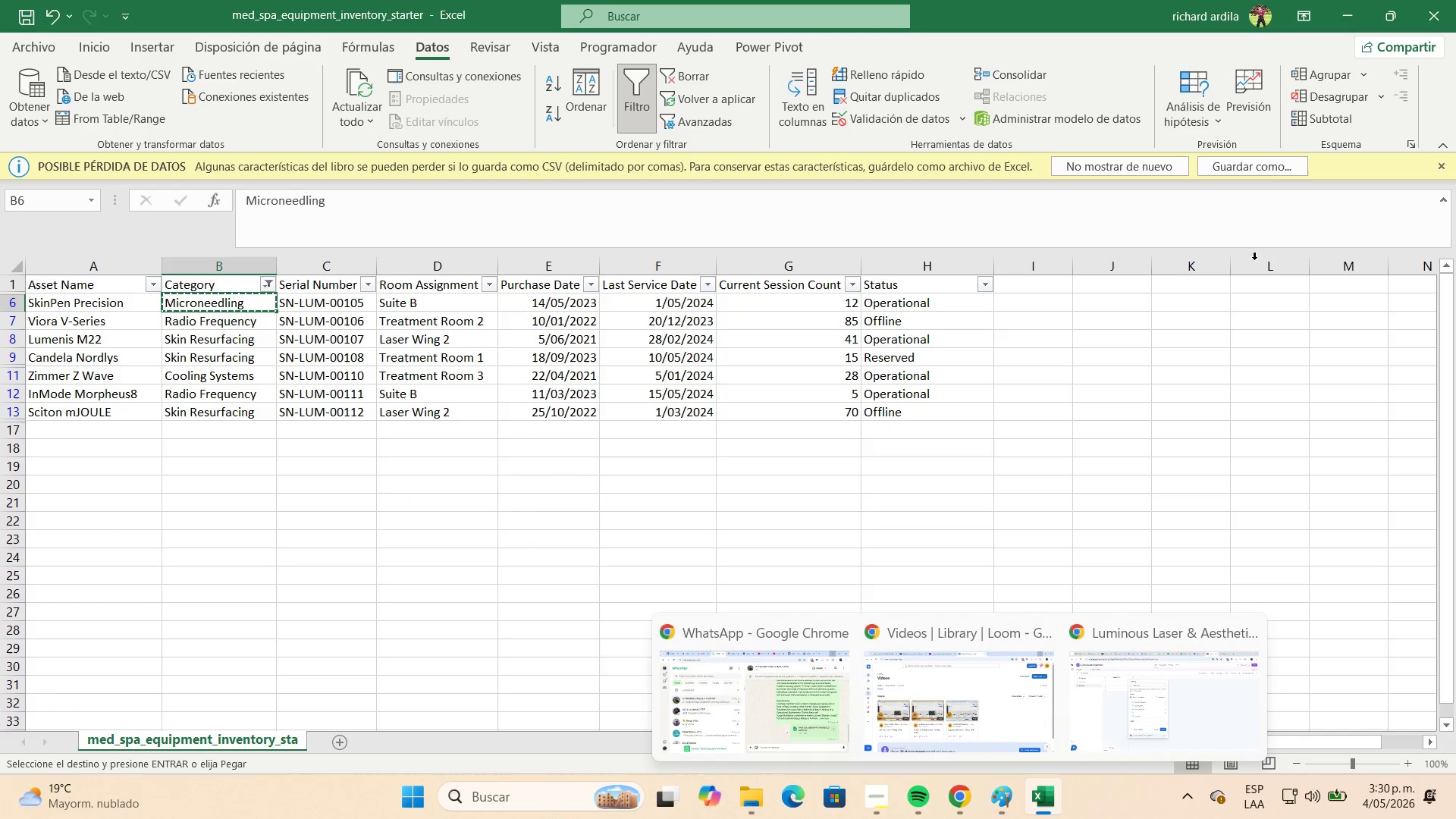 
left_click([1349, 22])
 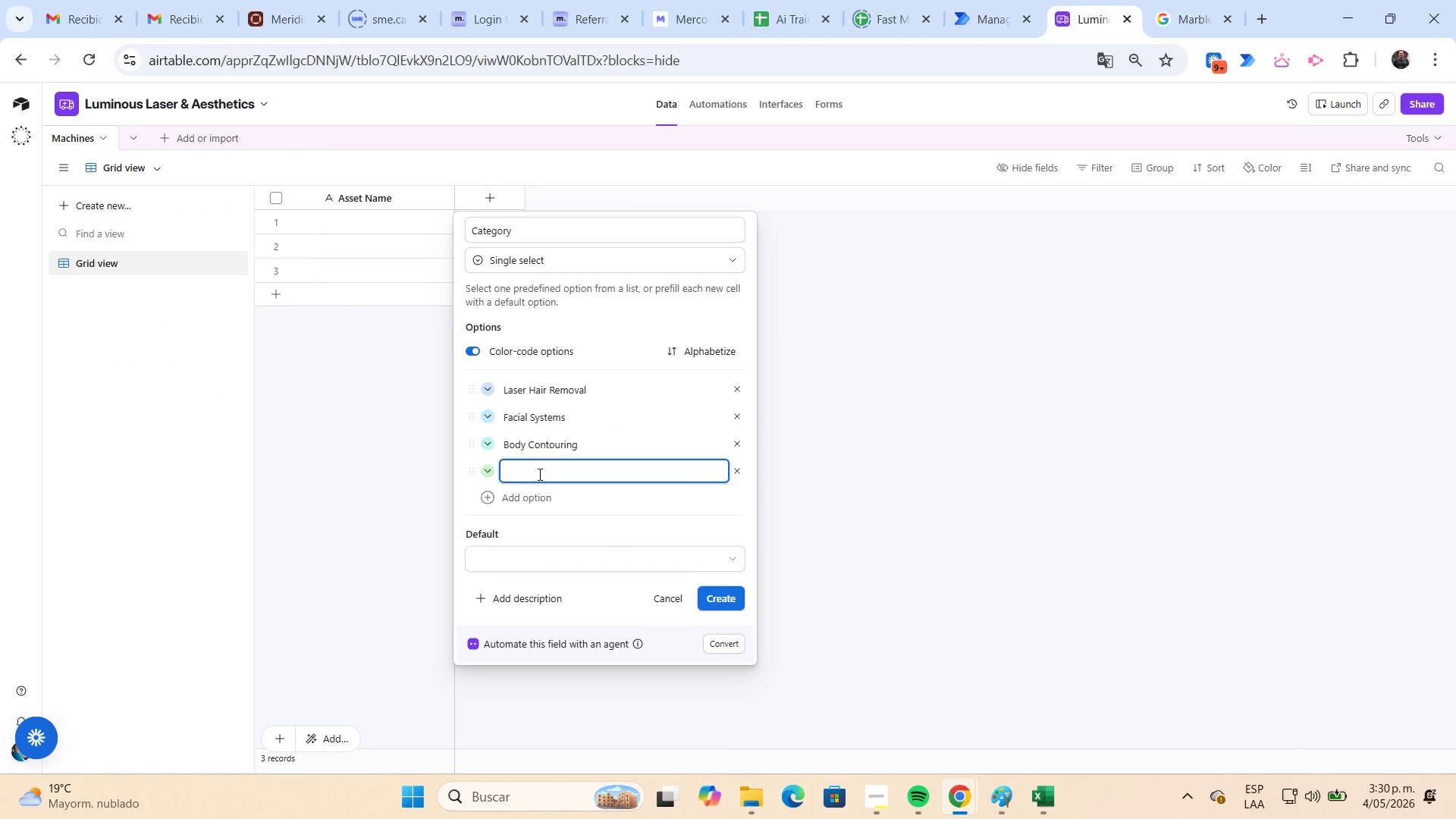 
left_click([540, 472])
 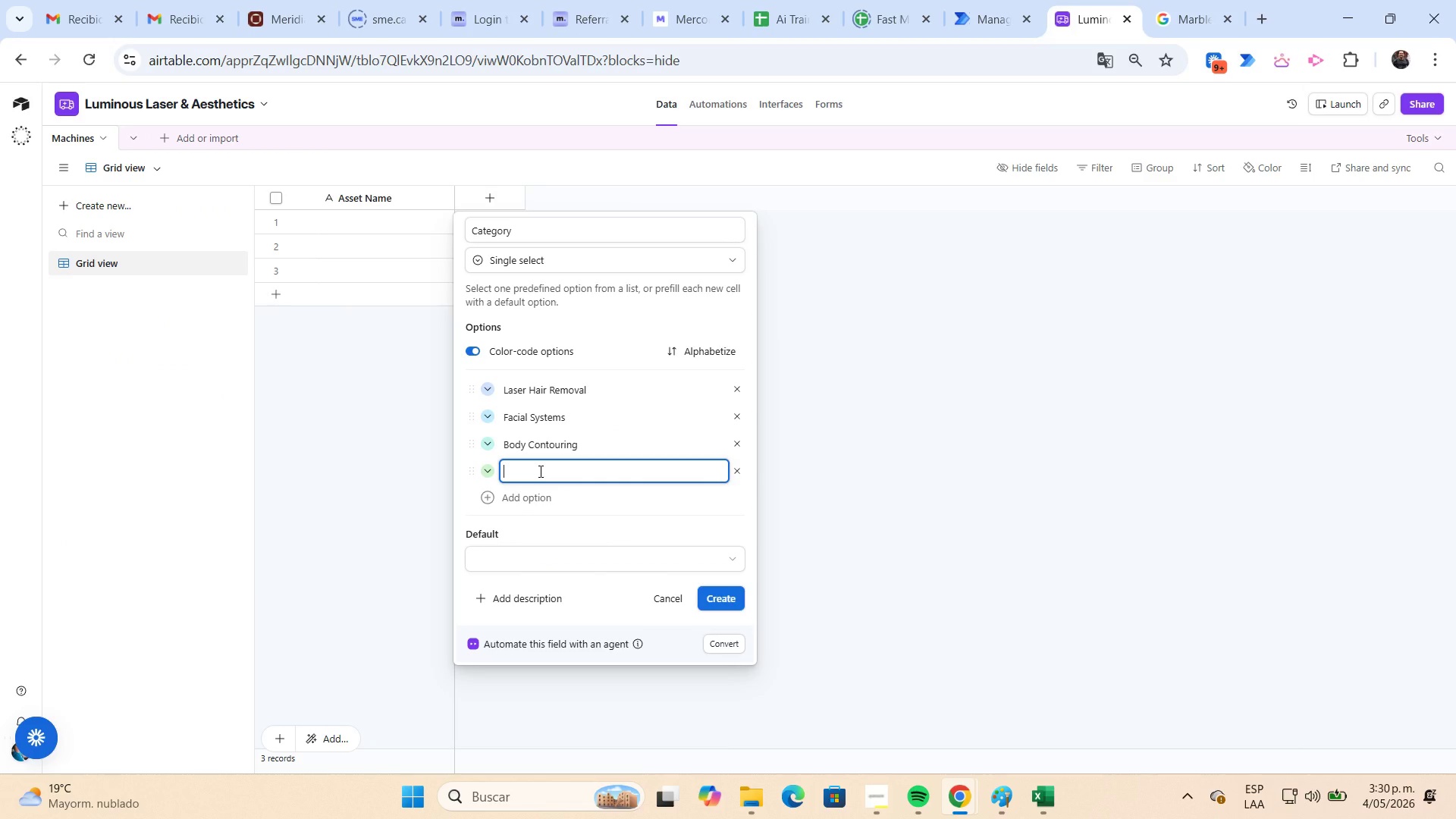 
key(Control+ControlLeft)
 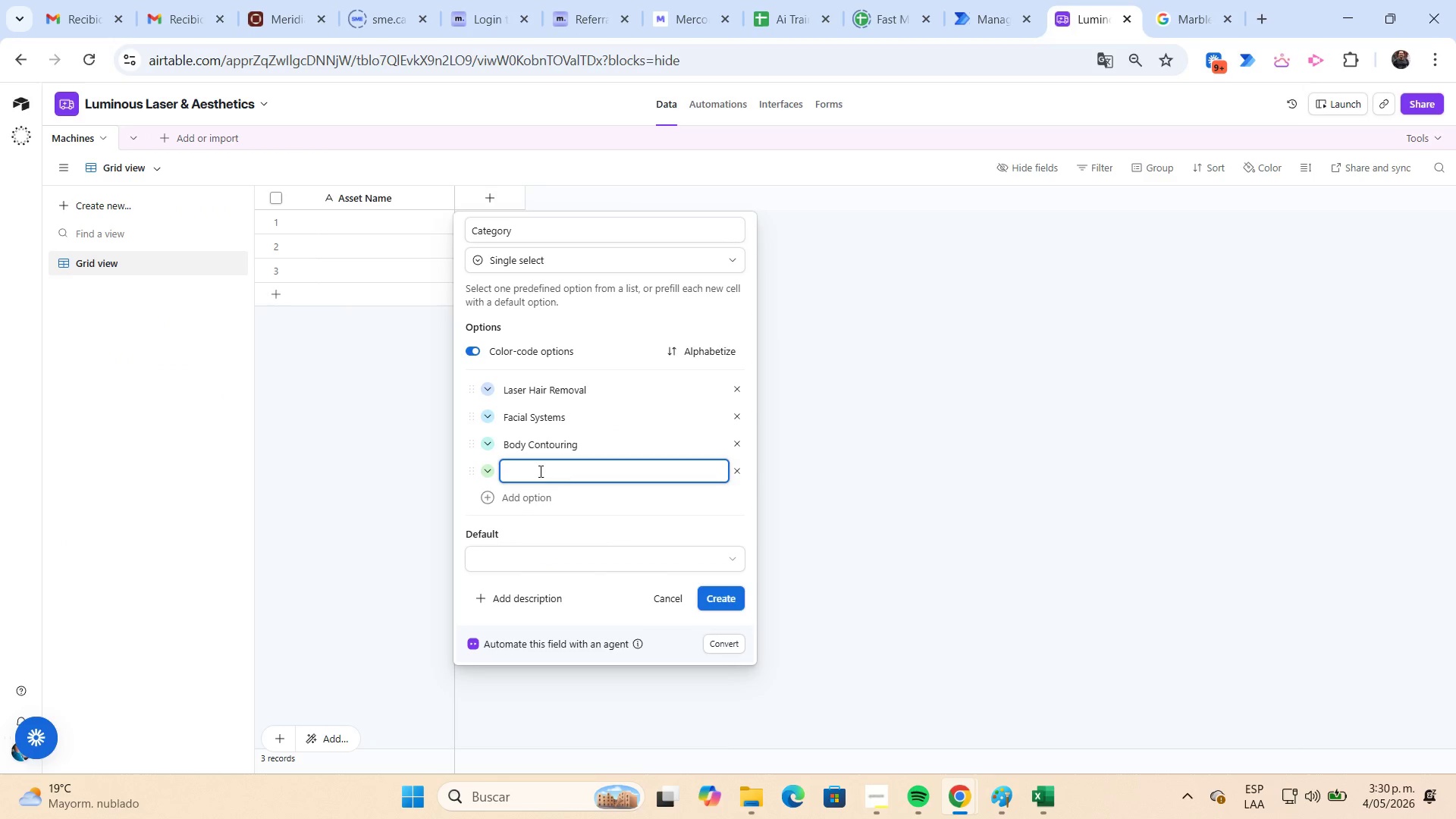 
key(Control+V)
 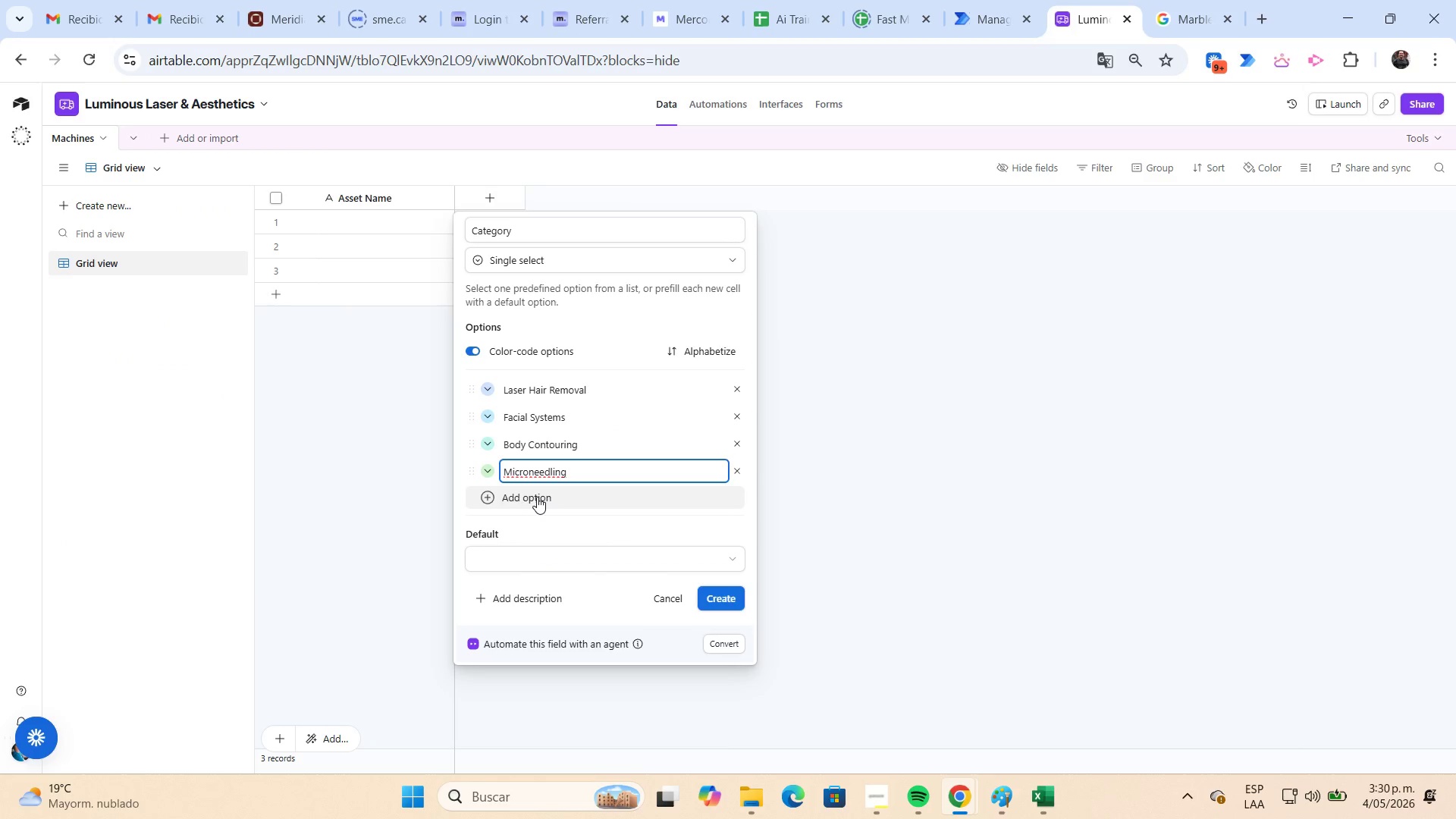 
left_click([537, 497])
 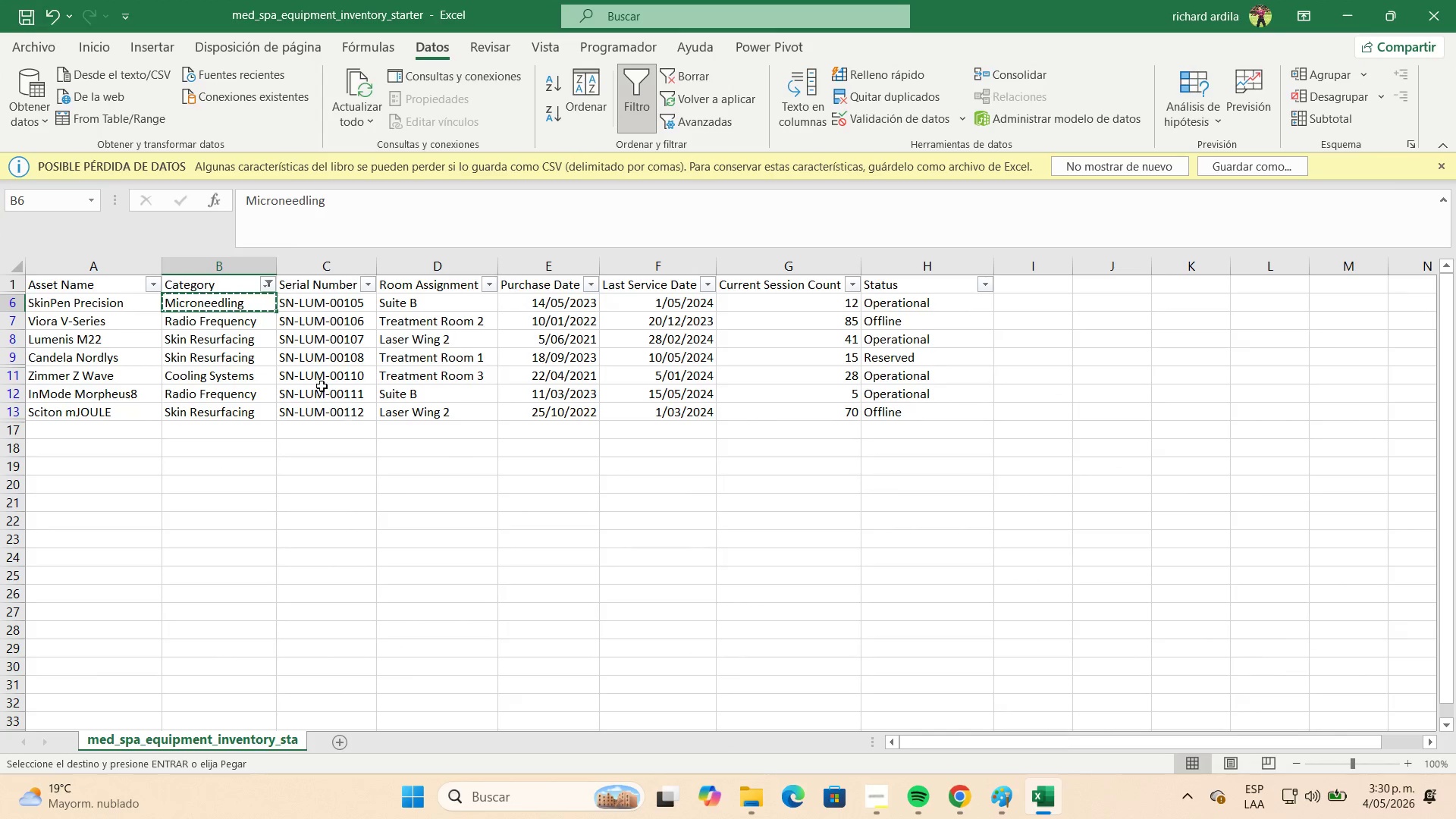 
left_click([232, 327])
 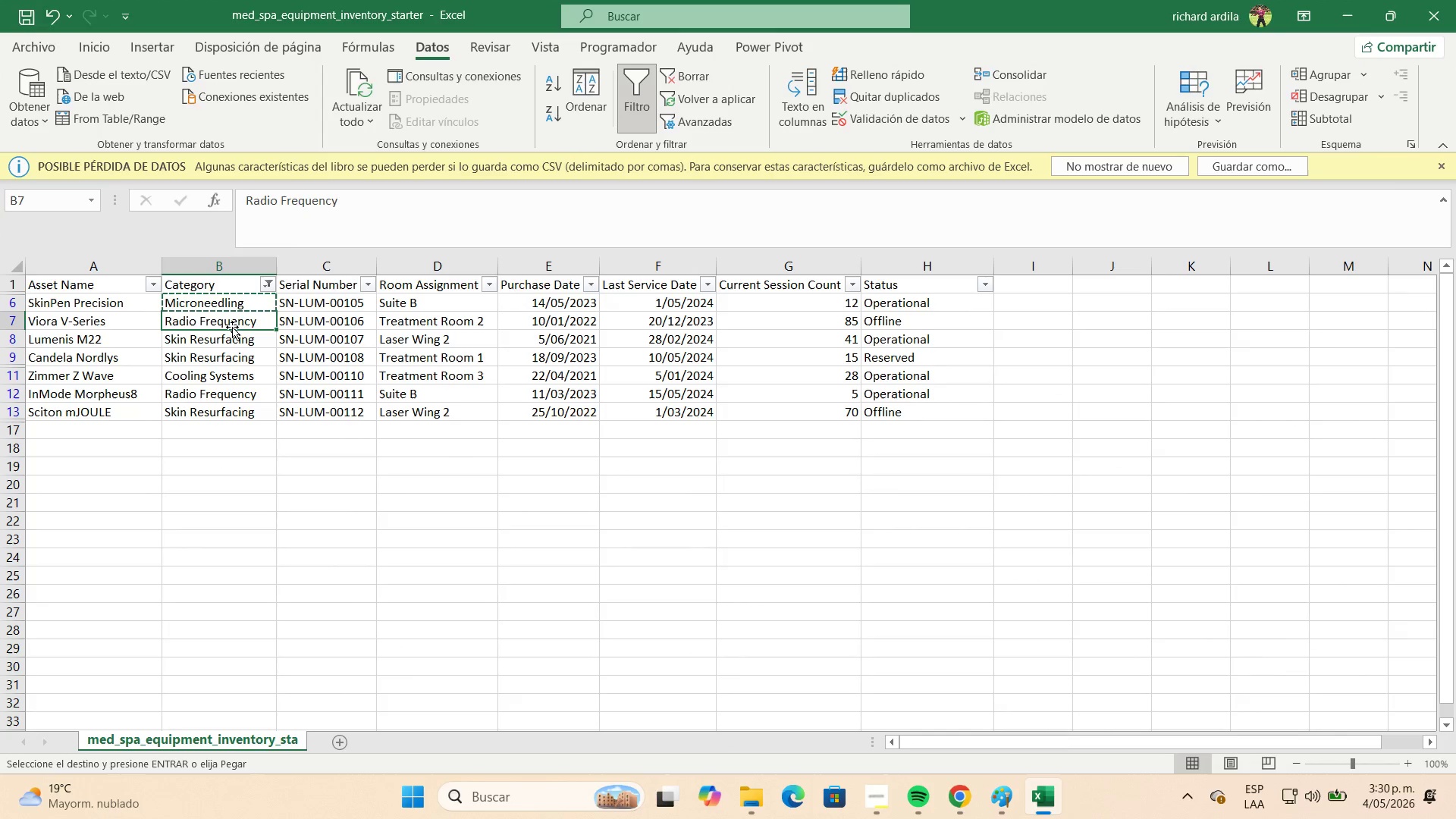 
key(Control+C)
 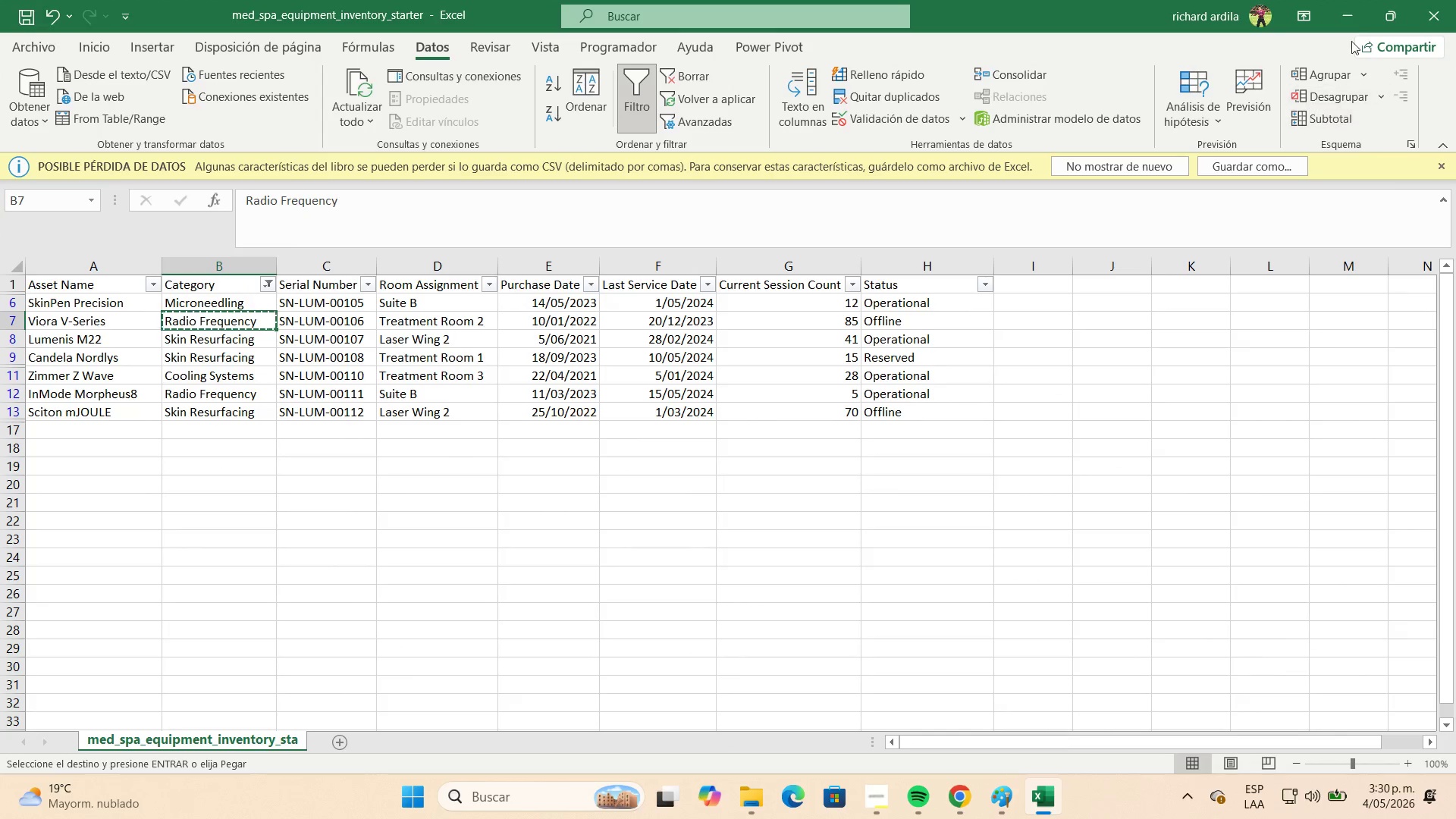 
left_click([1356, 24])
 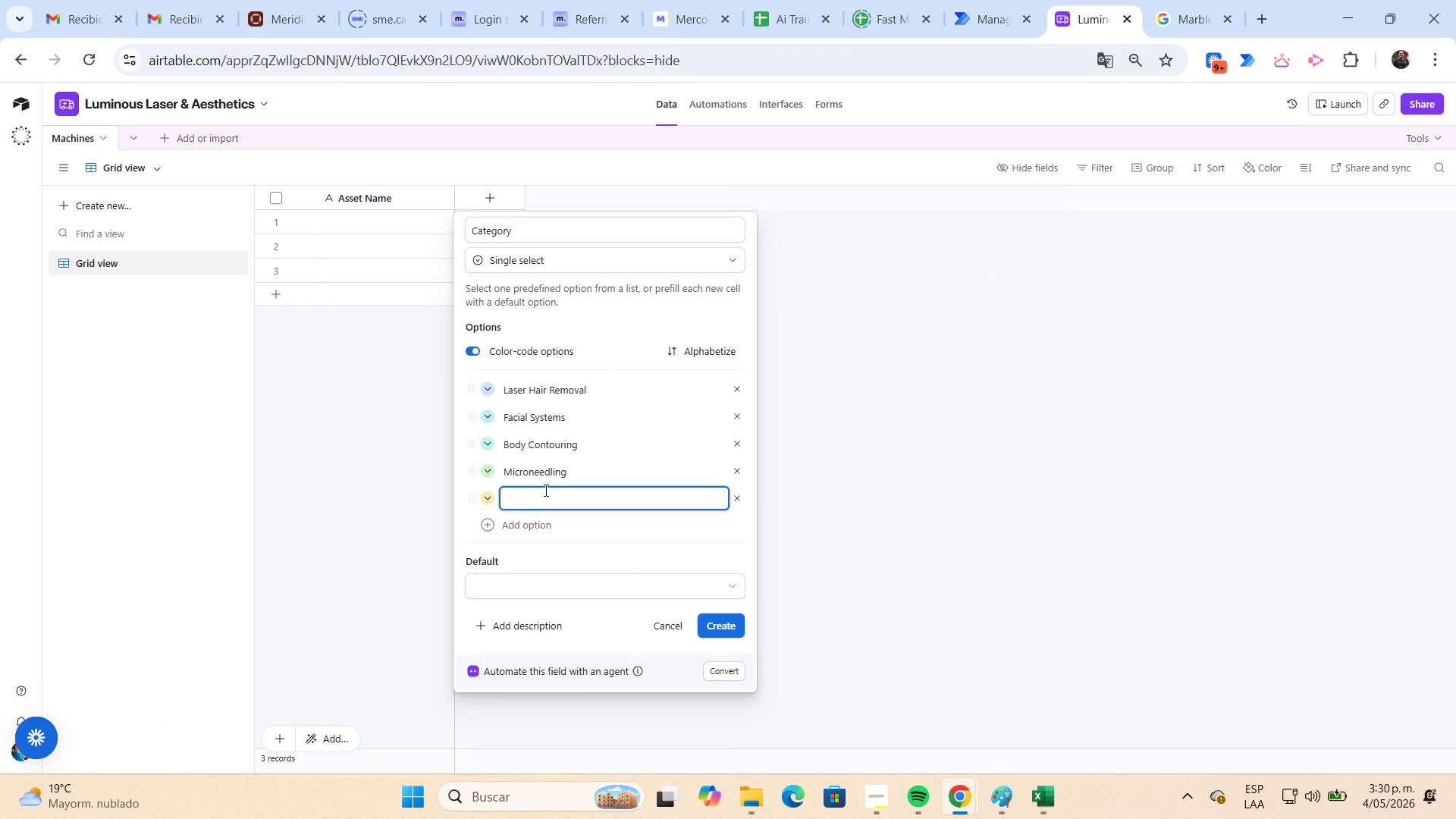 
left_click([541, 500])
 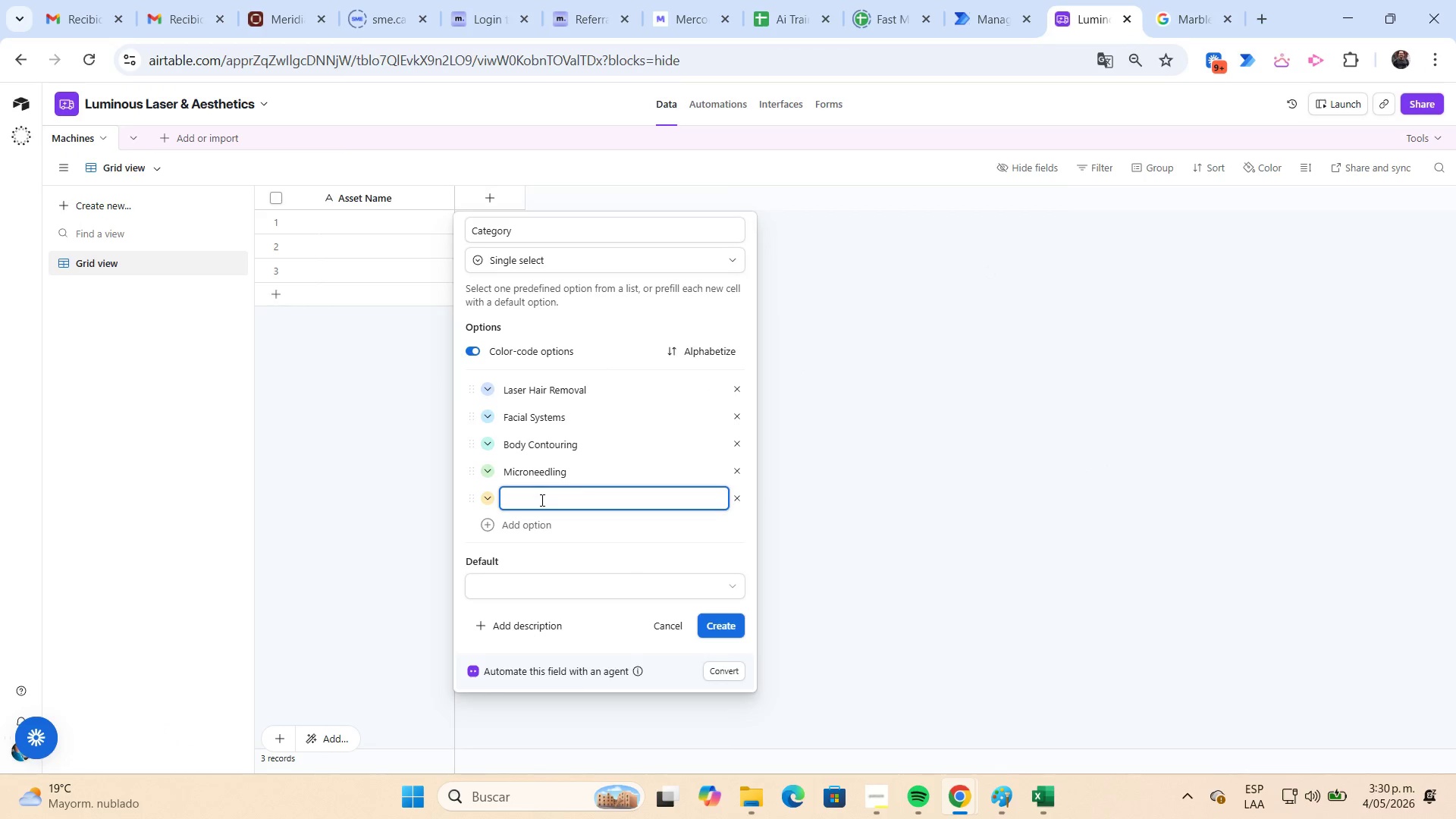 
key(Control+ControlLeft)
 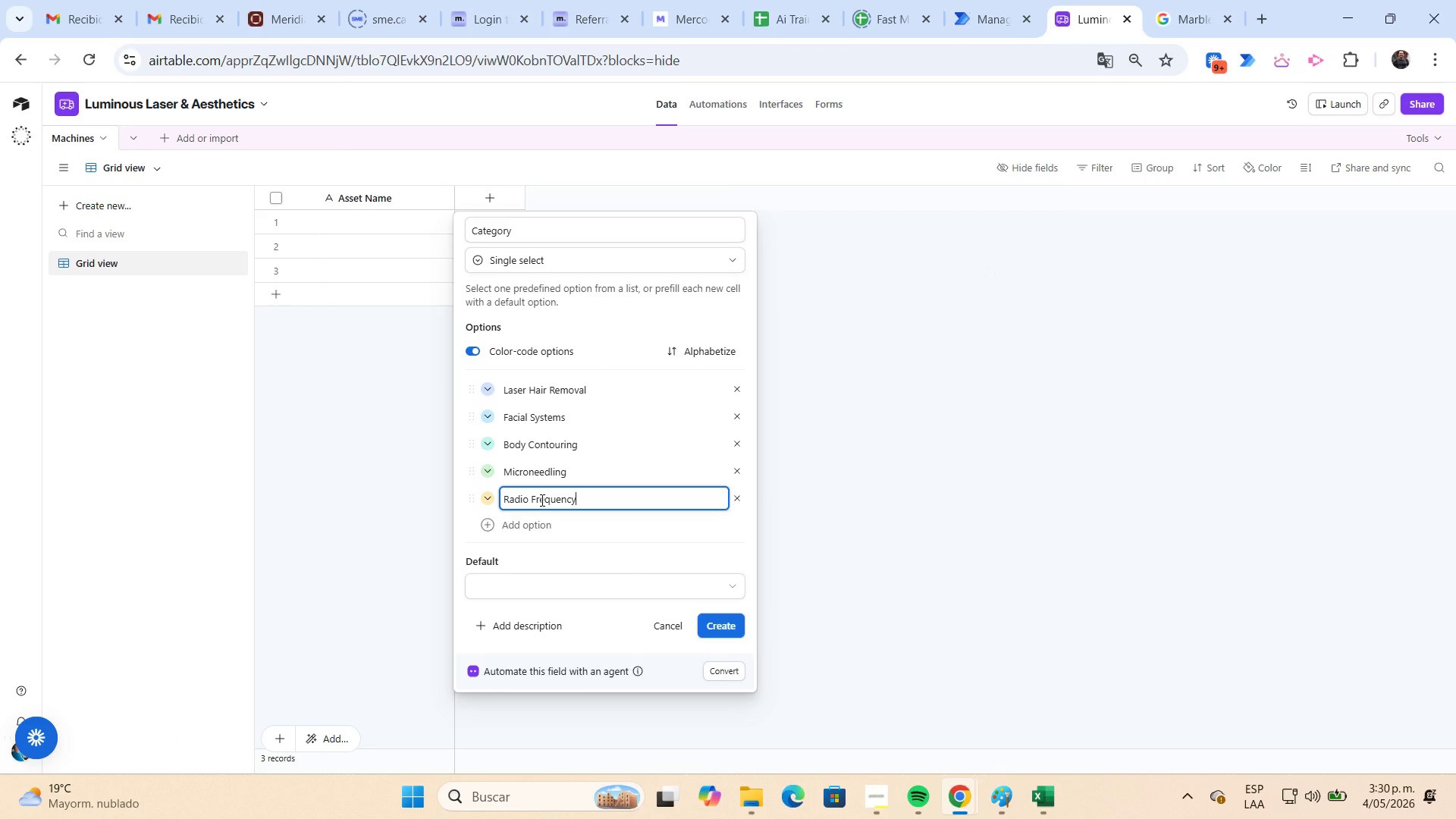 
key(Control+V)
 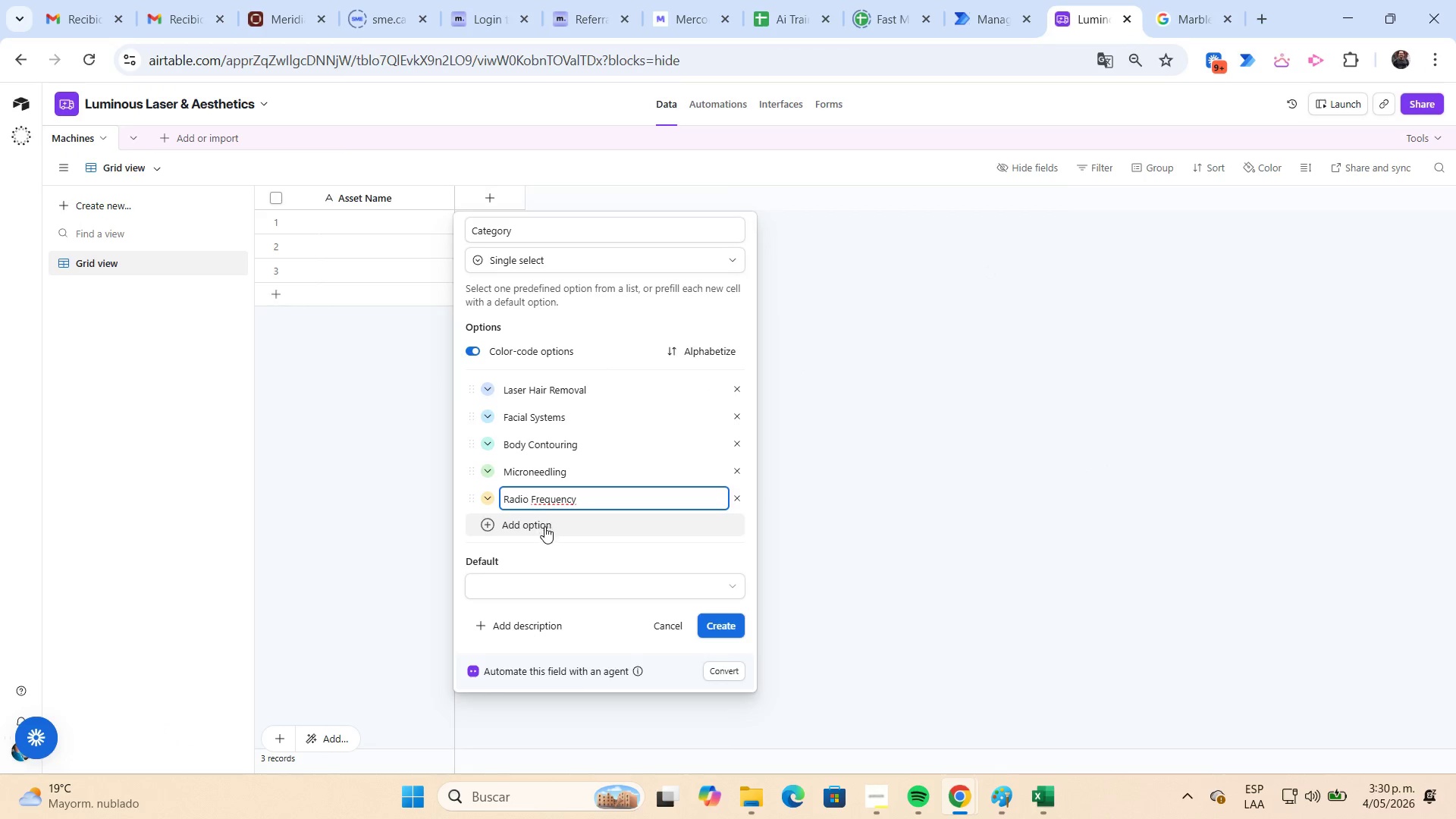 
left_click([544, 526])
 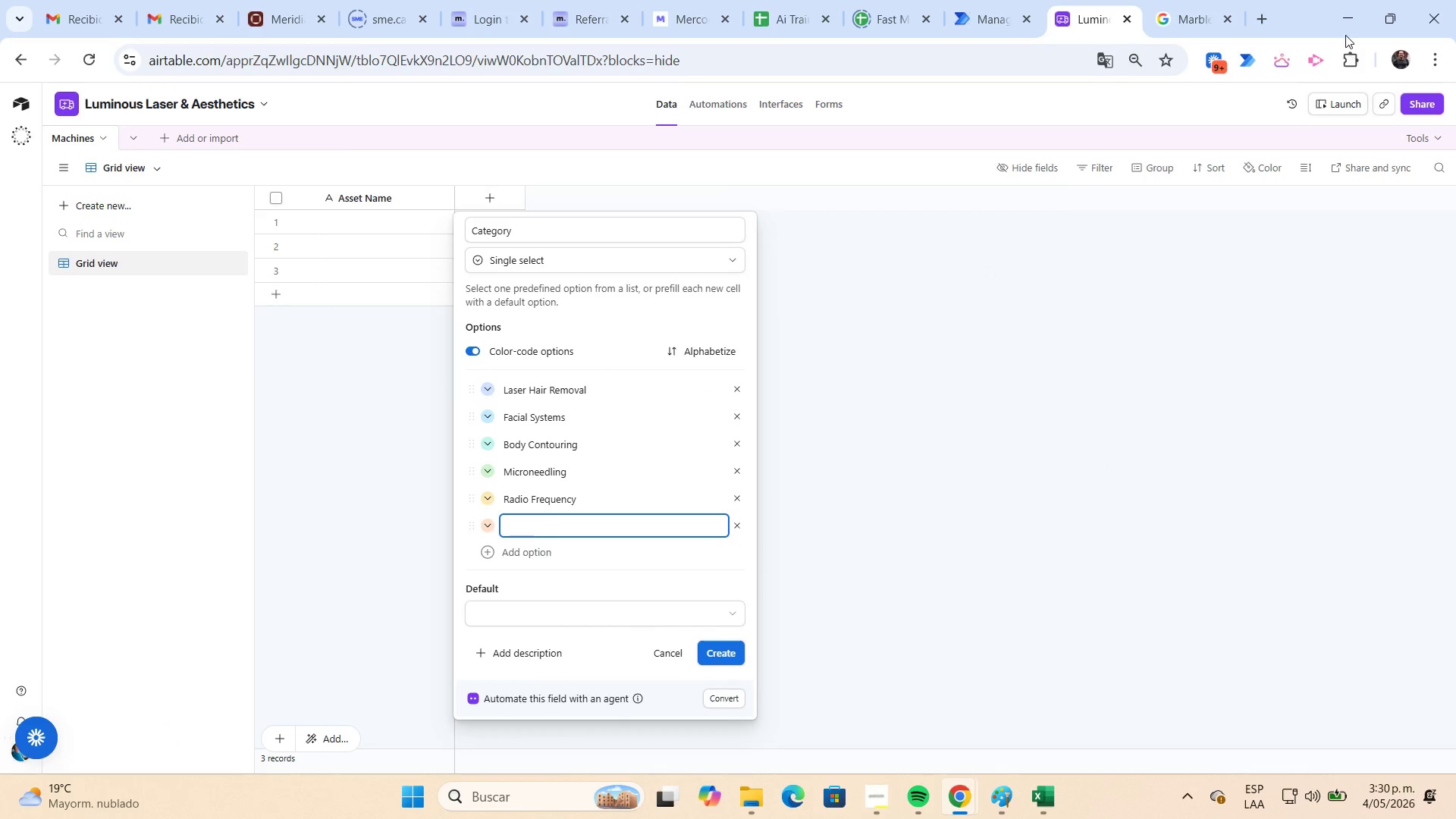 
left_click([1345, 32])
 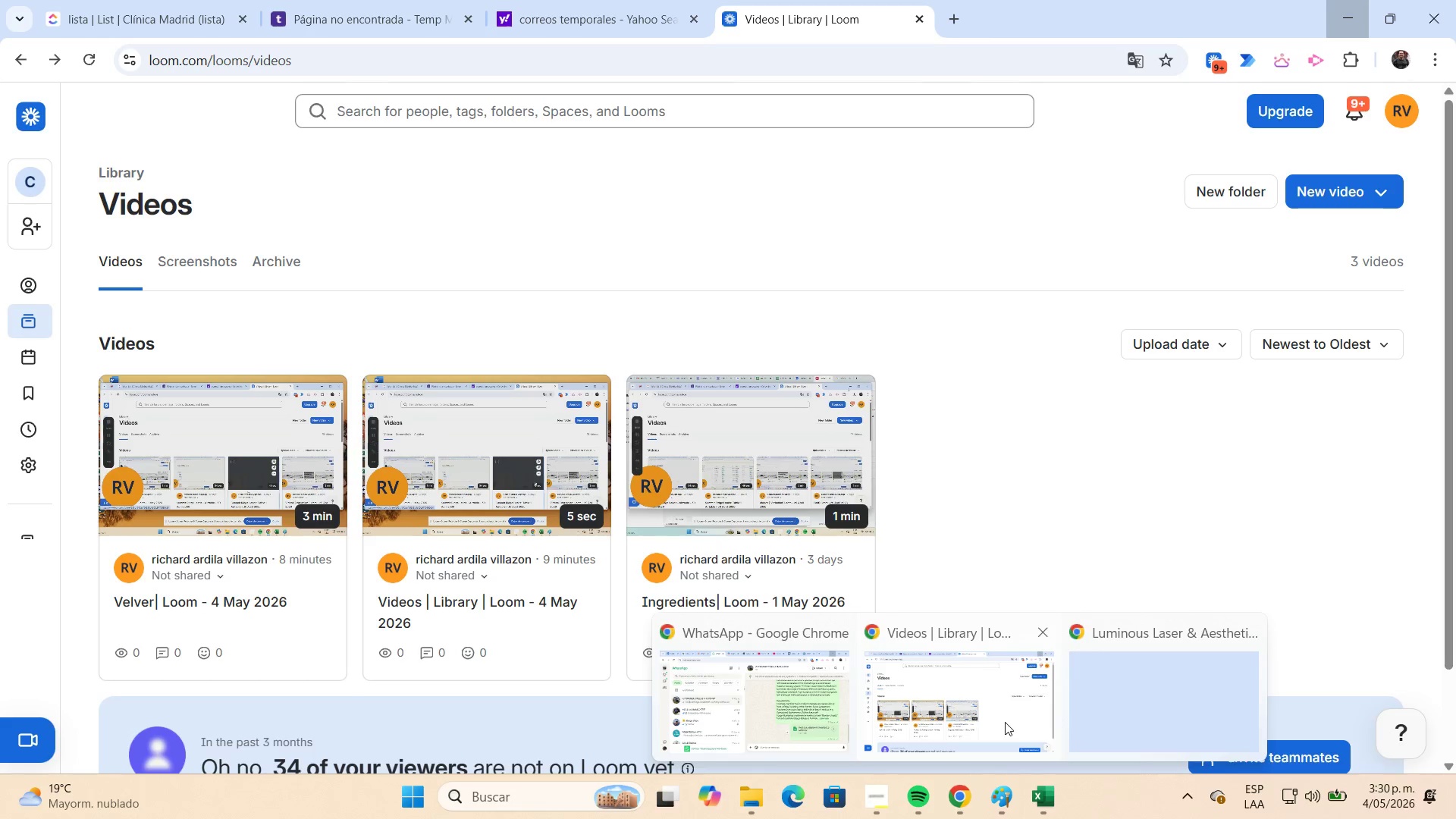 
left_click([1095, 711])
 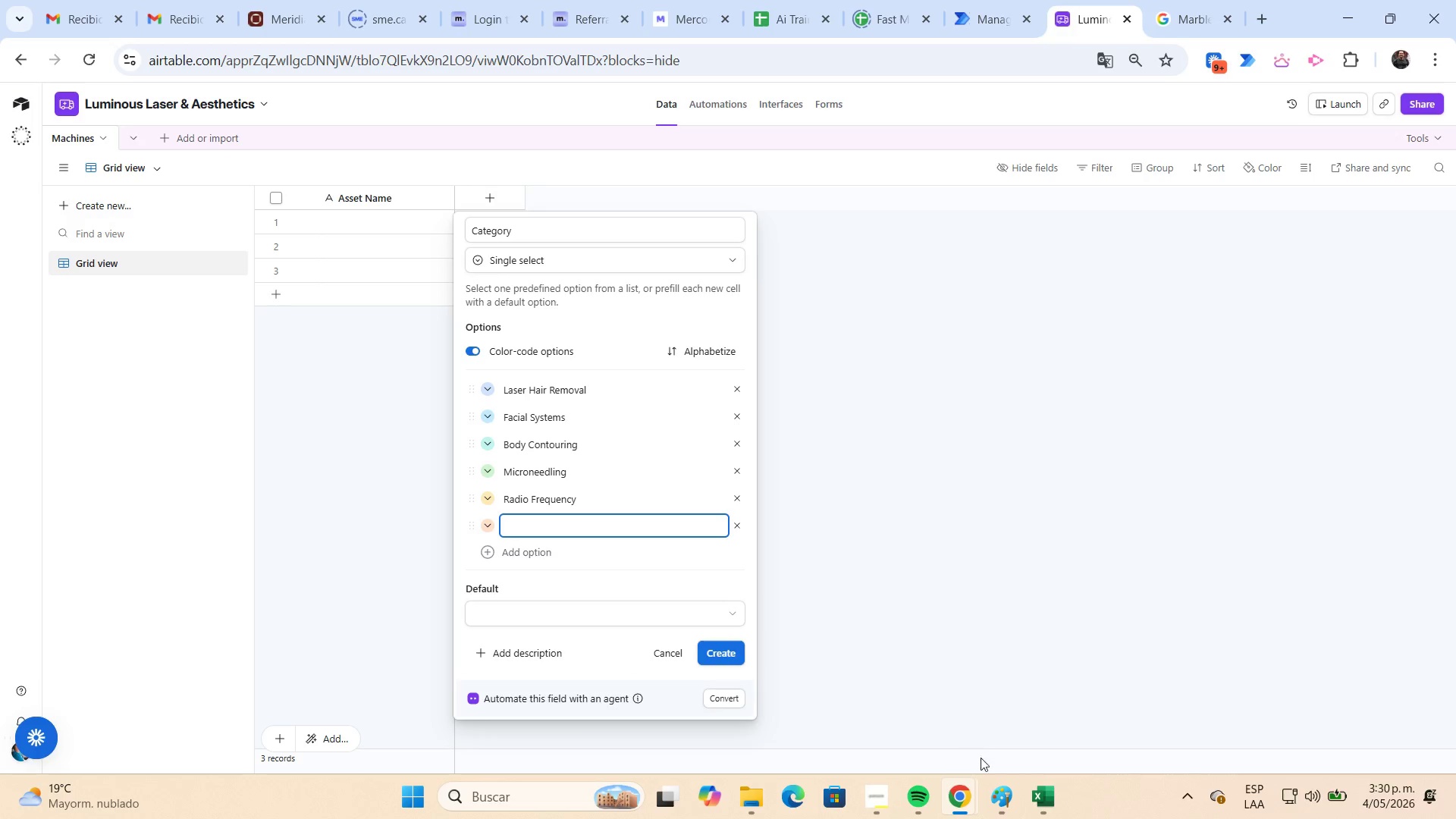 
left_click([1053, 792])
 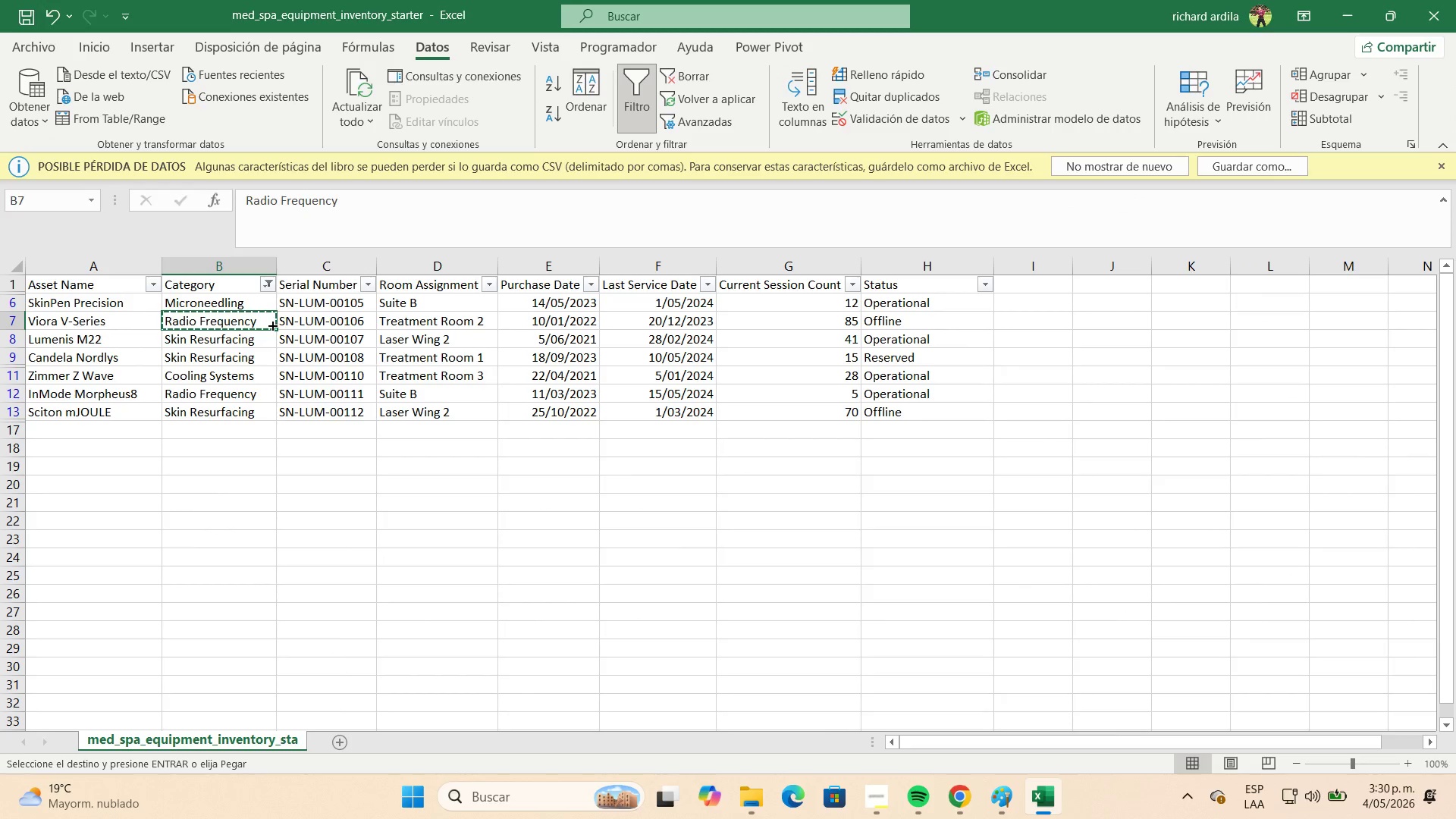 
left_click([231, 356])
 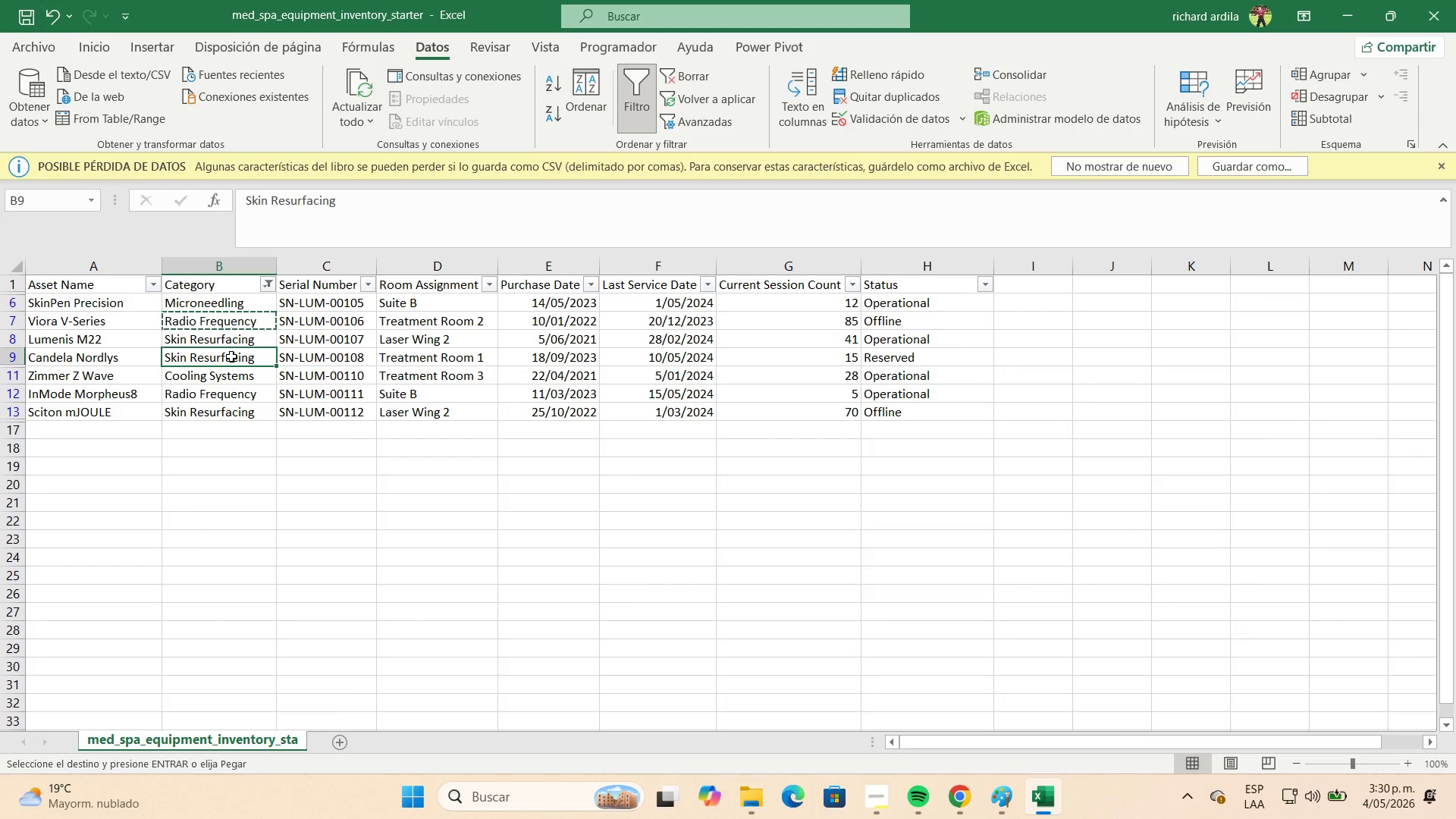 
key(Control+C)
 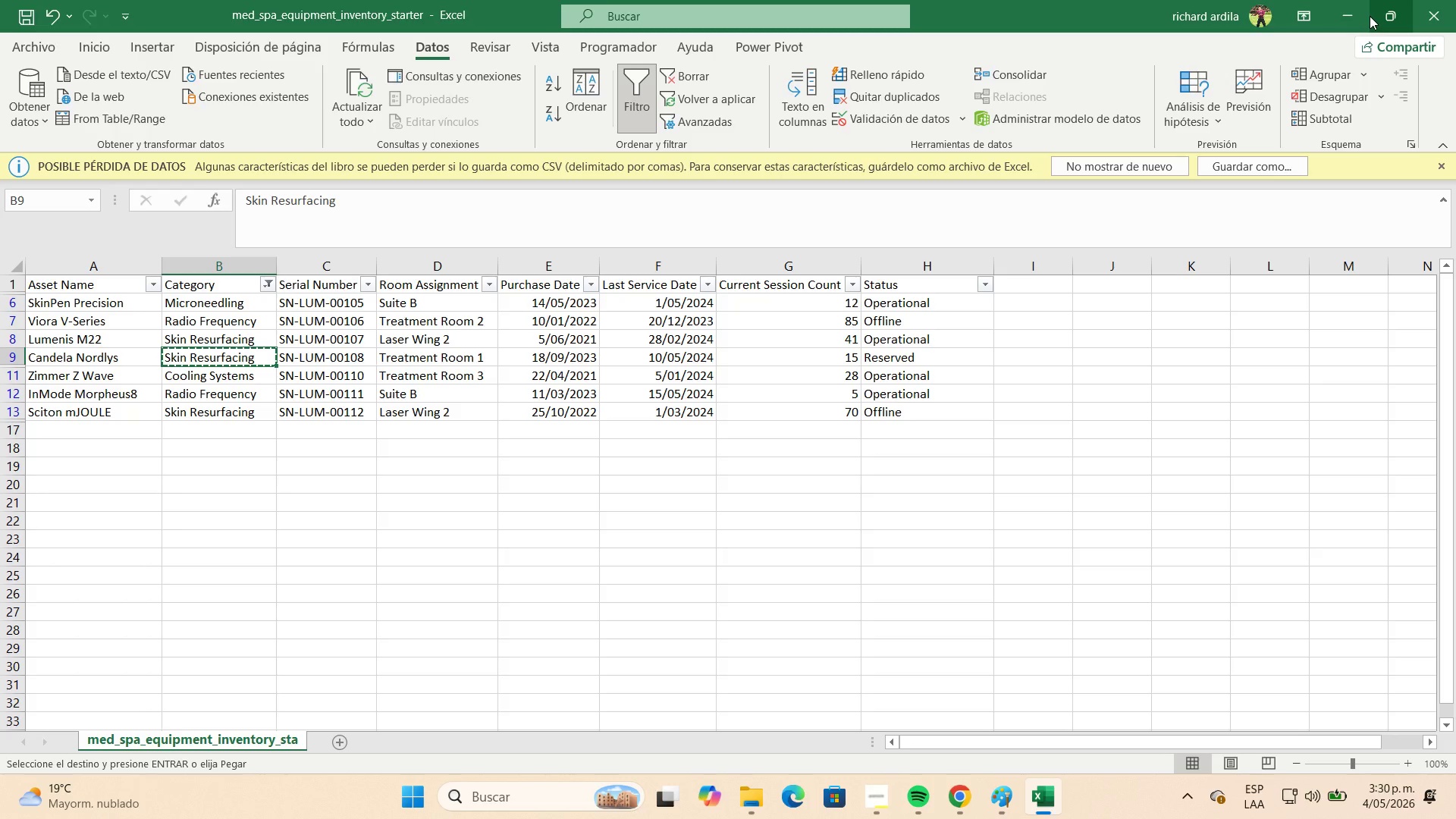 
left_click([1354, 17])
 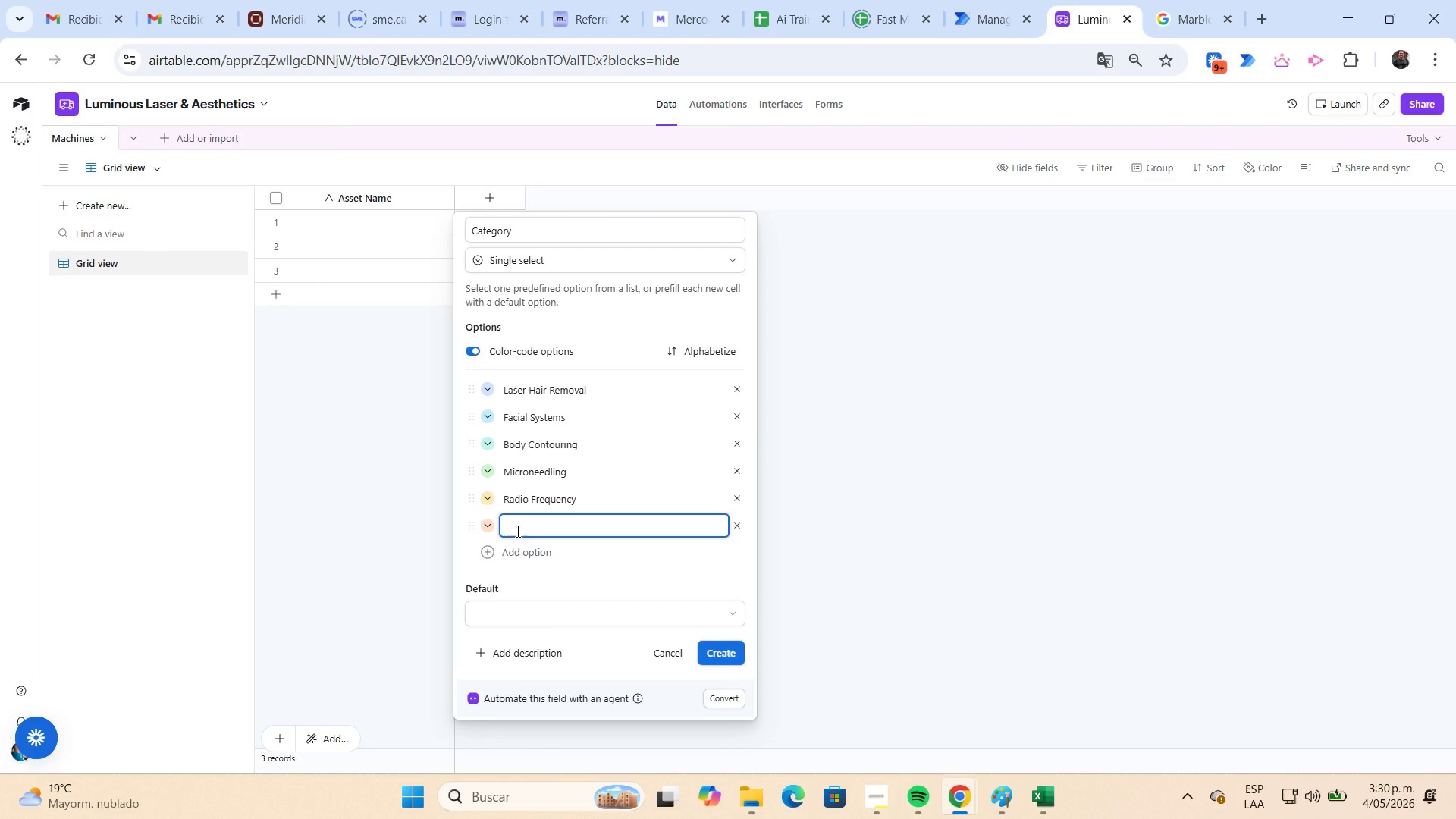 
key(Control+ControlLeft)
 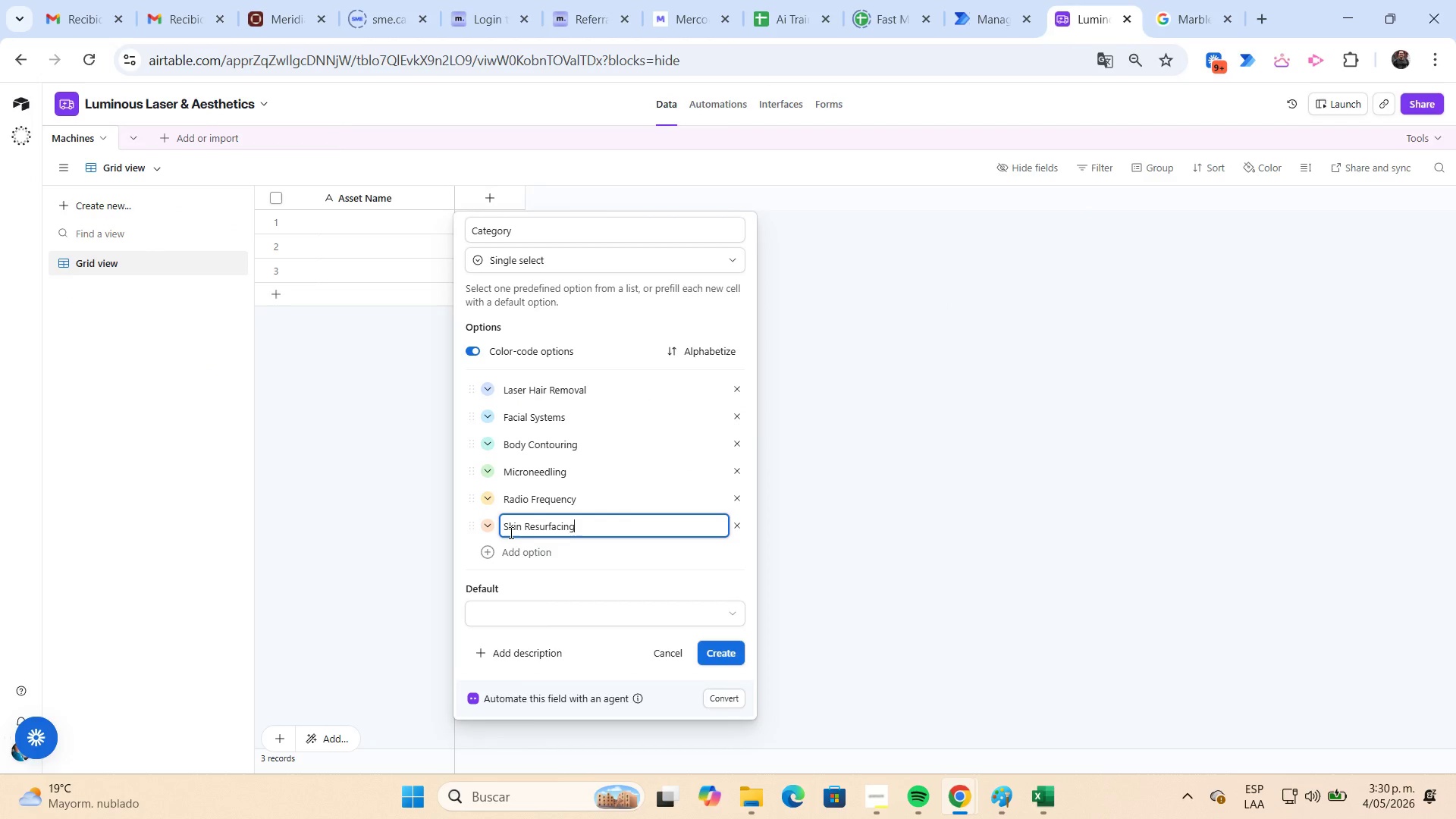 
key(Control+V)
 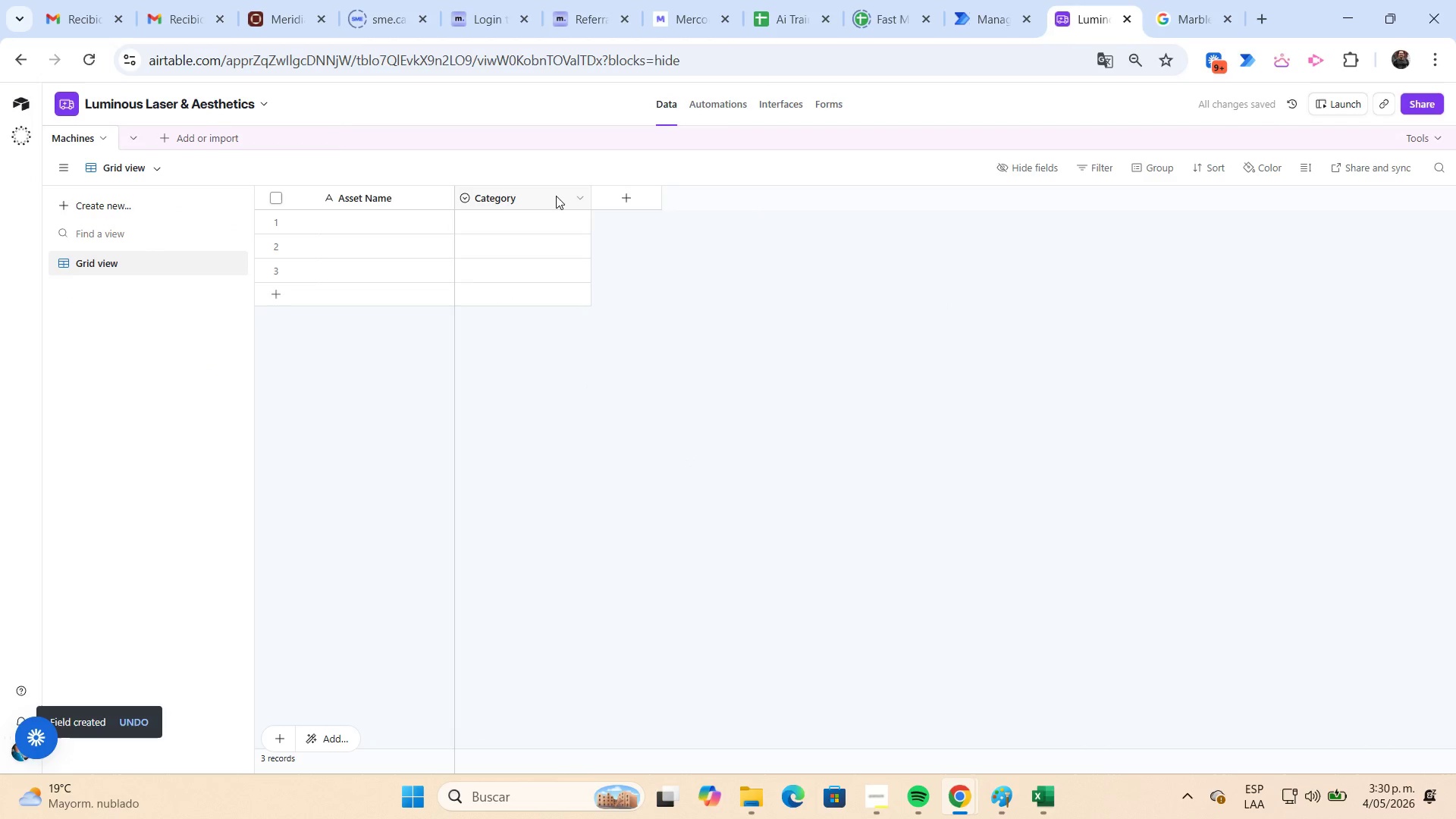 
left_click([575, 199])
 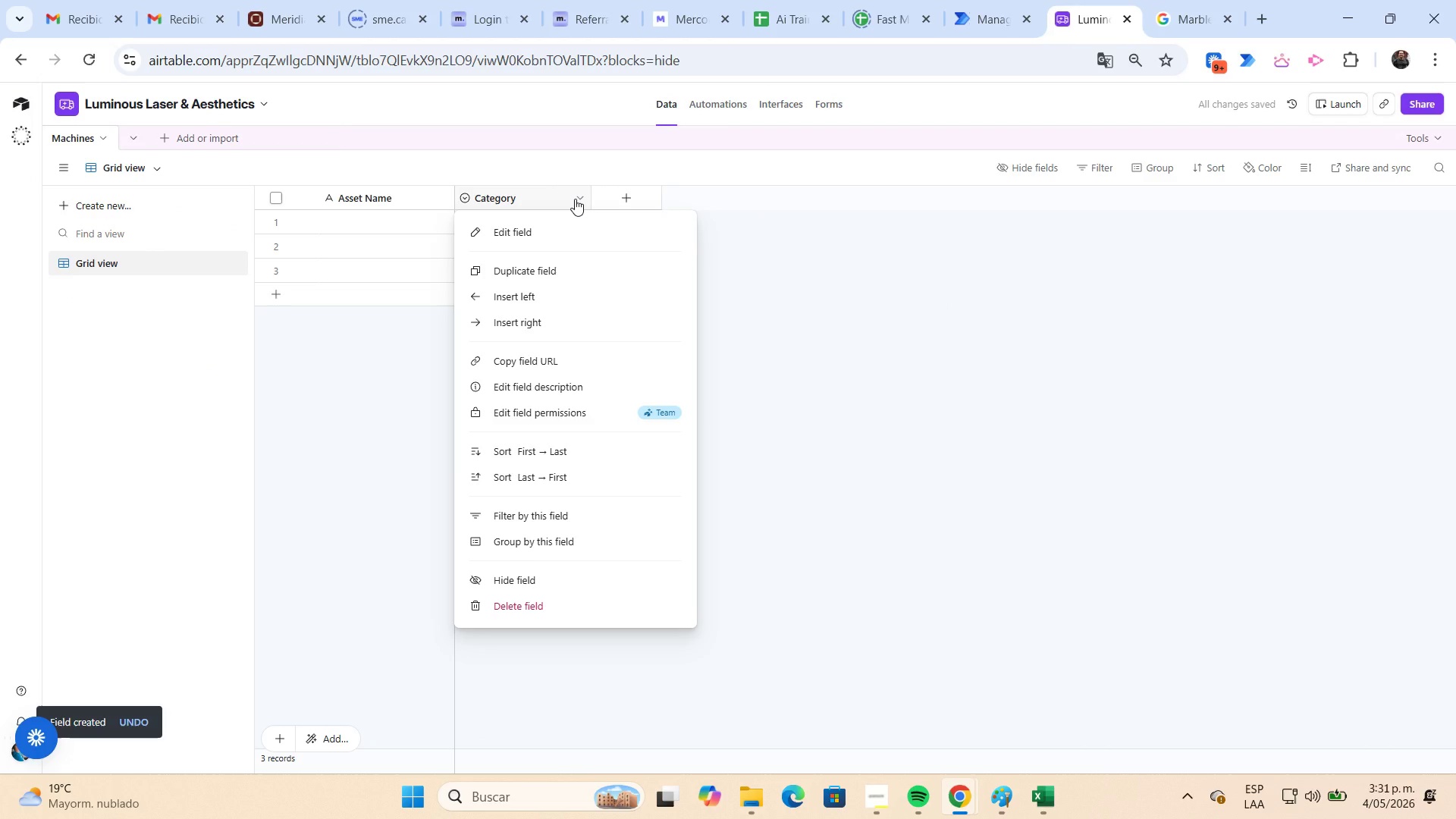 
left_click([575, 199])
 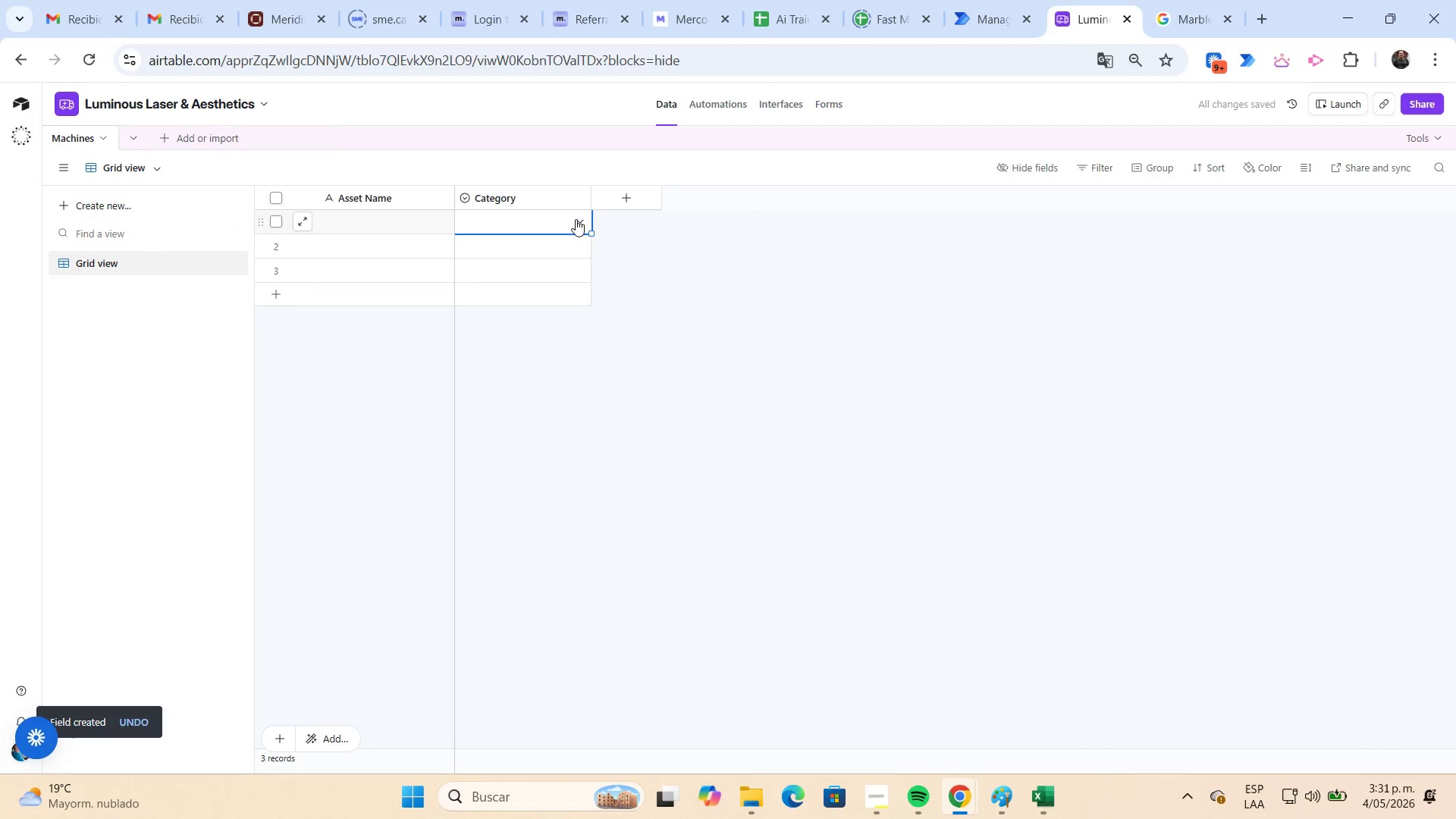 
left_click([579, 221])
 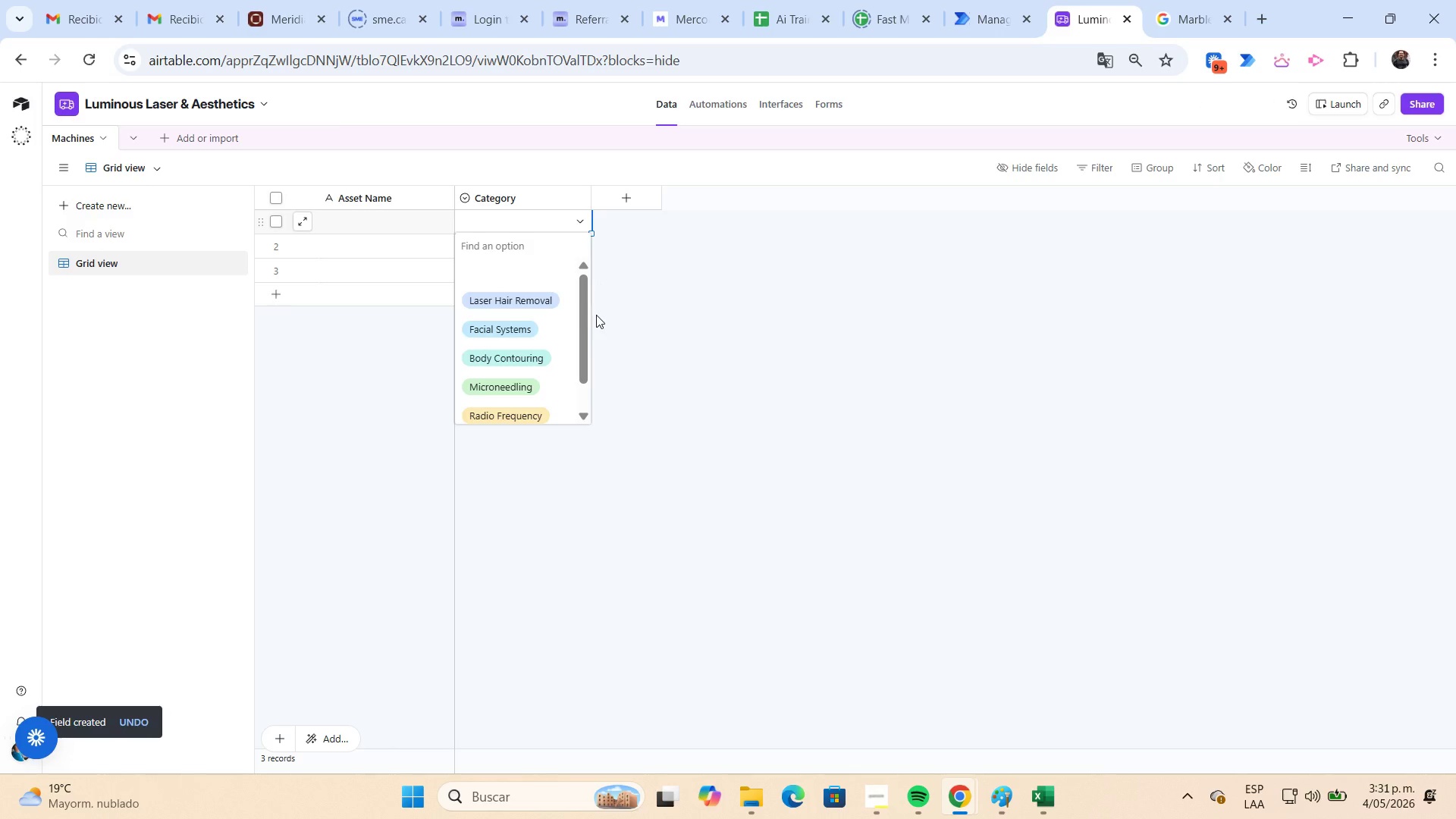 
scroll: coordinate [586, 309], scroll_direction: down, amount: 3.0
 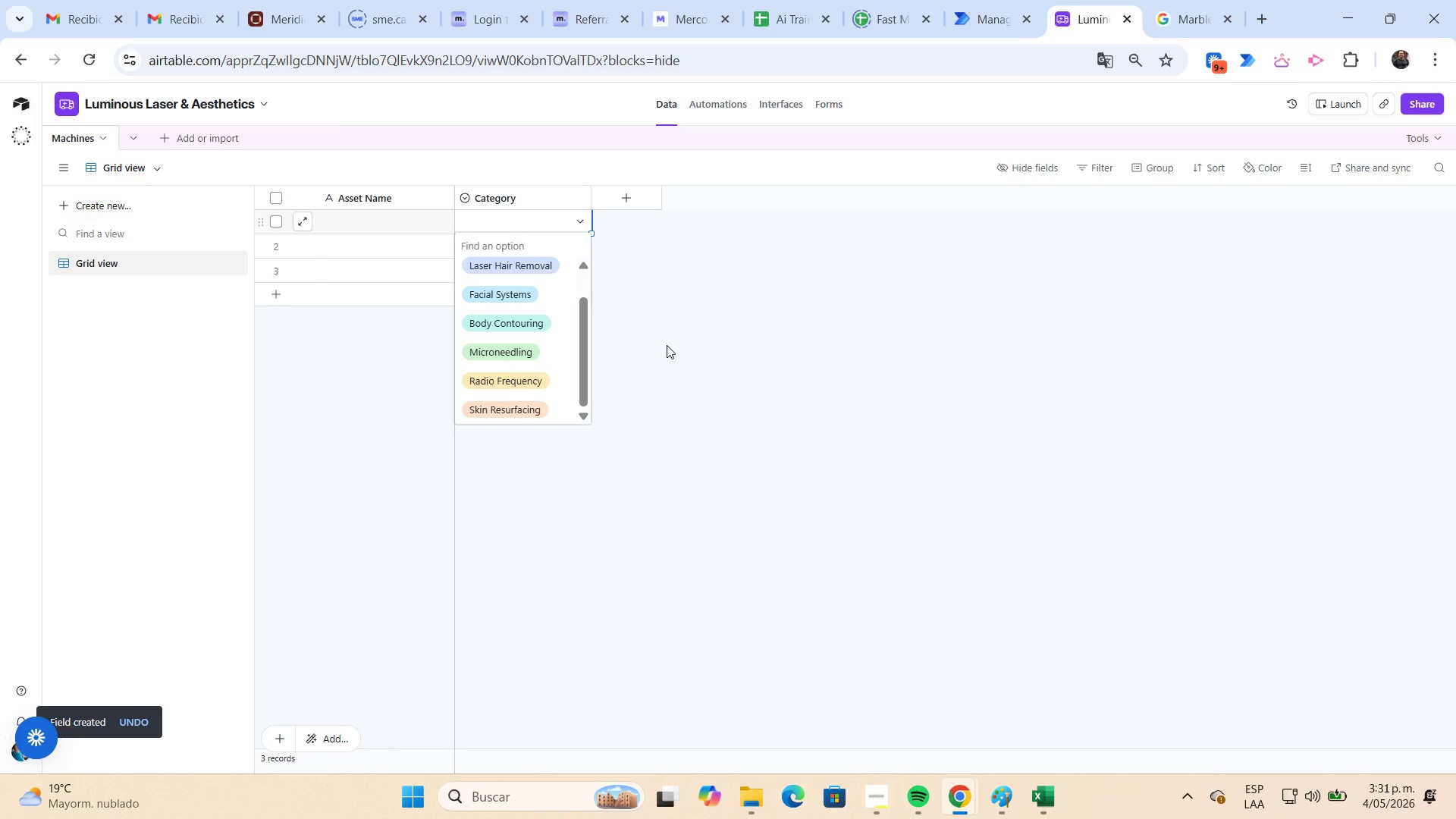 
left_click([667, 345])
 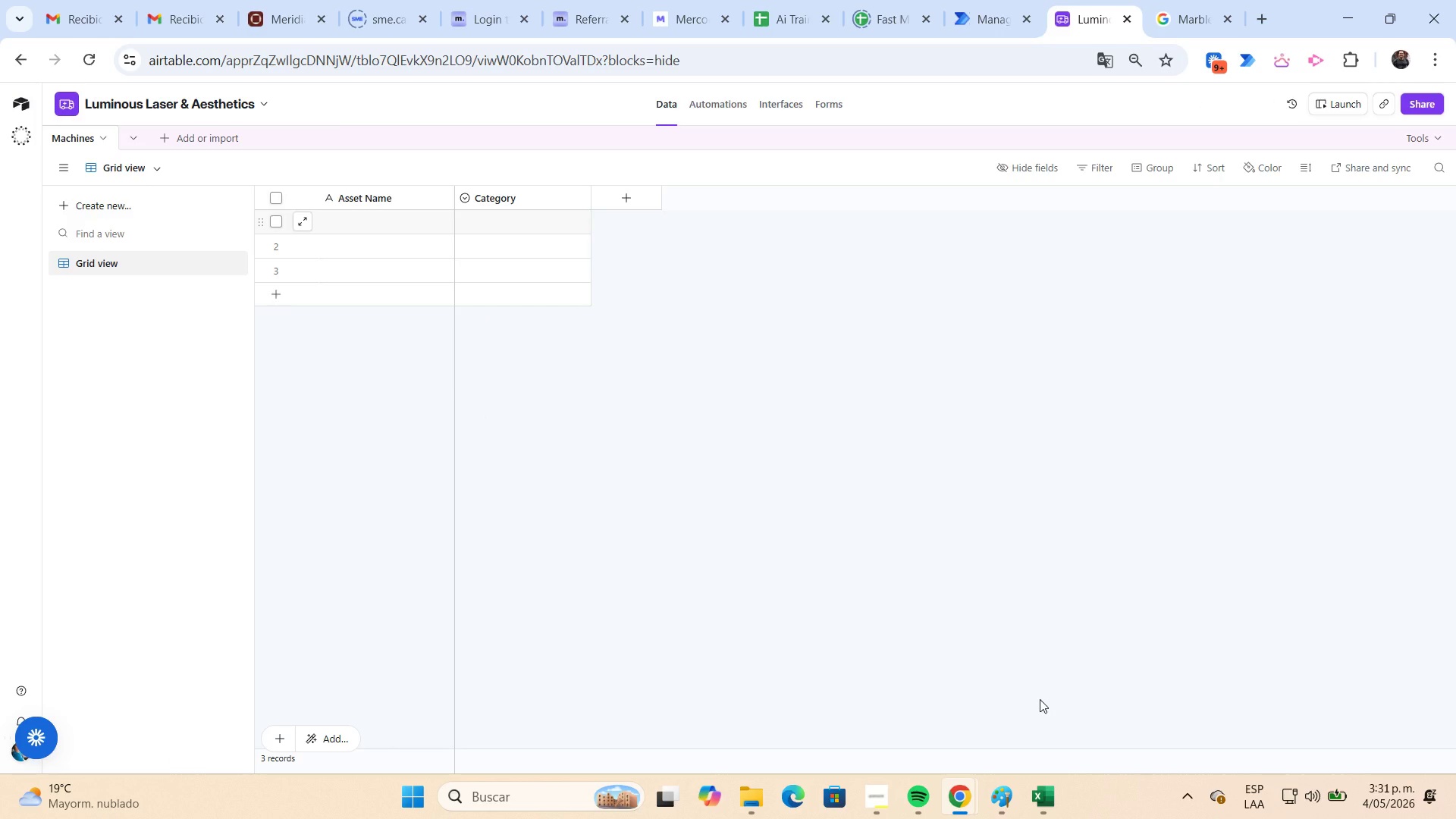 
wait(5.95)
 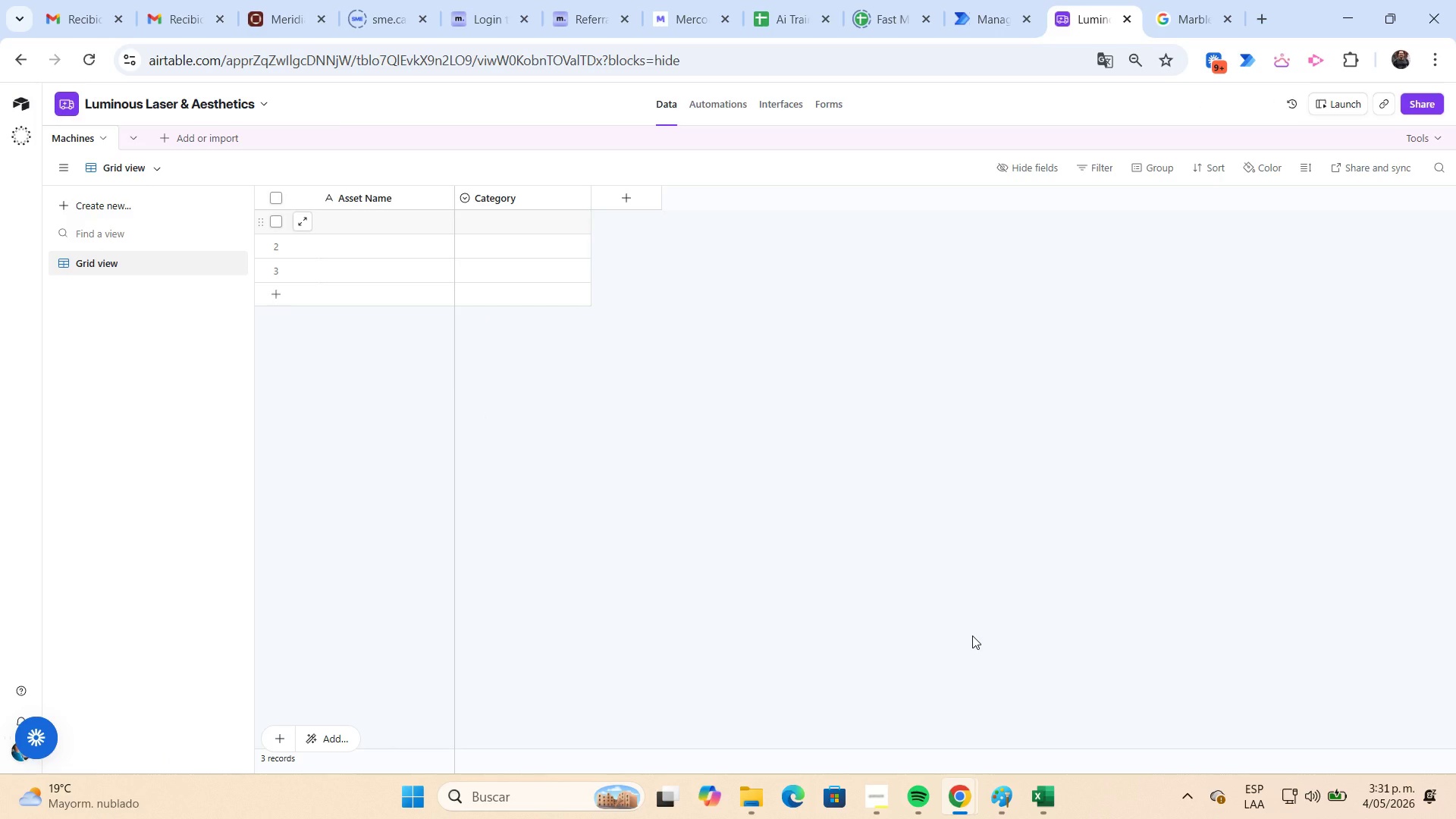 
left_click([1038, 789])
 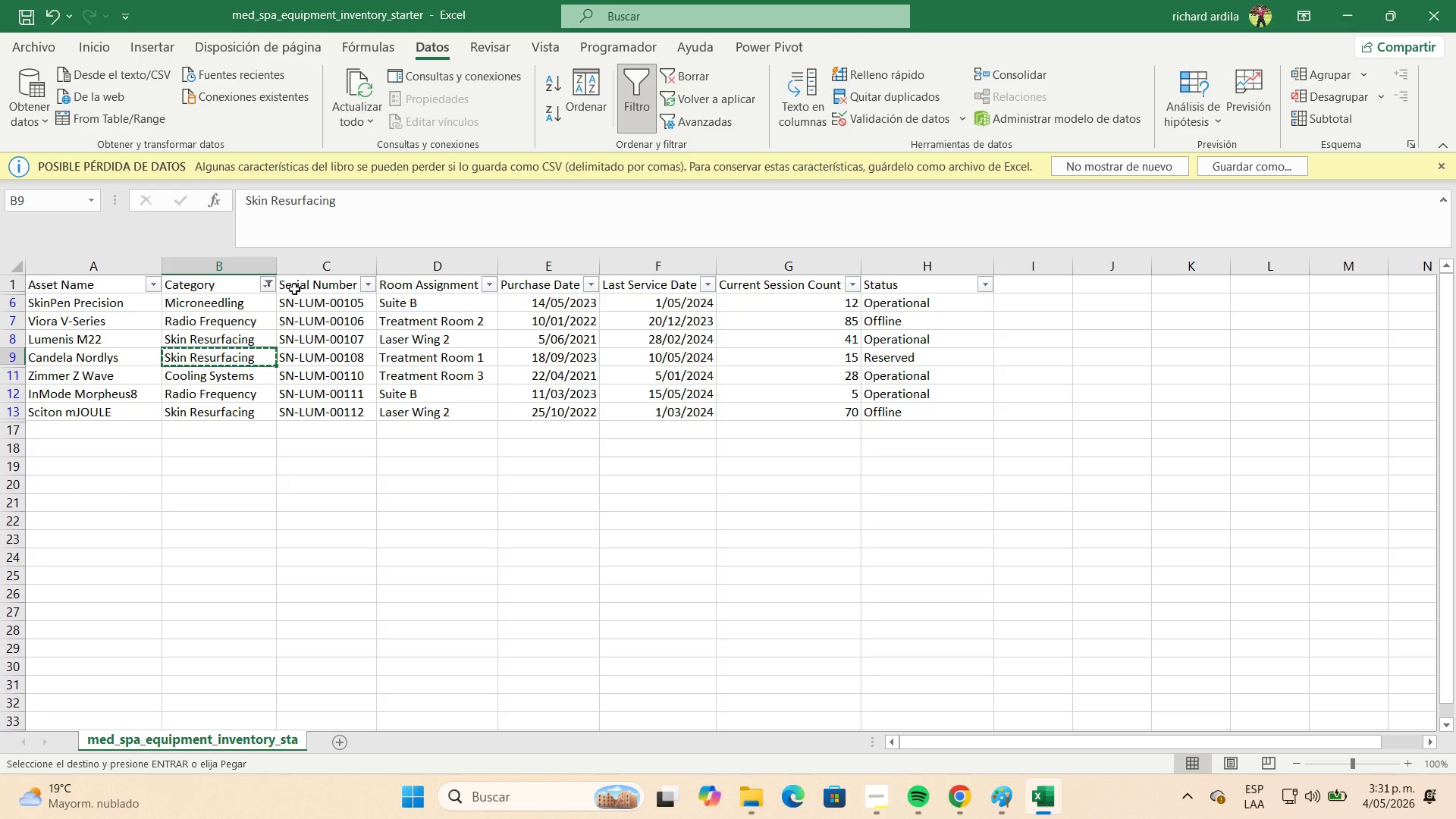 
left_click([269, 282])
 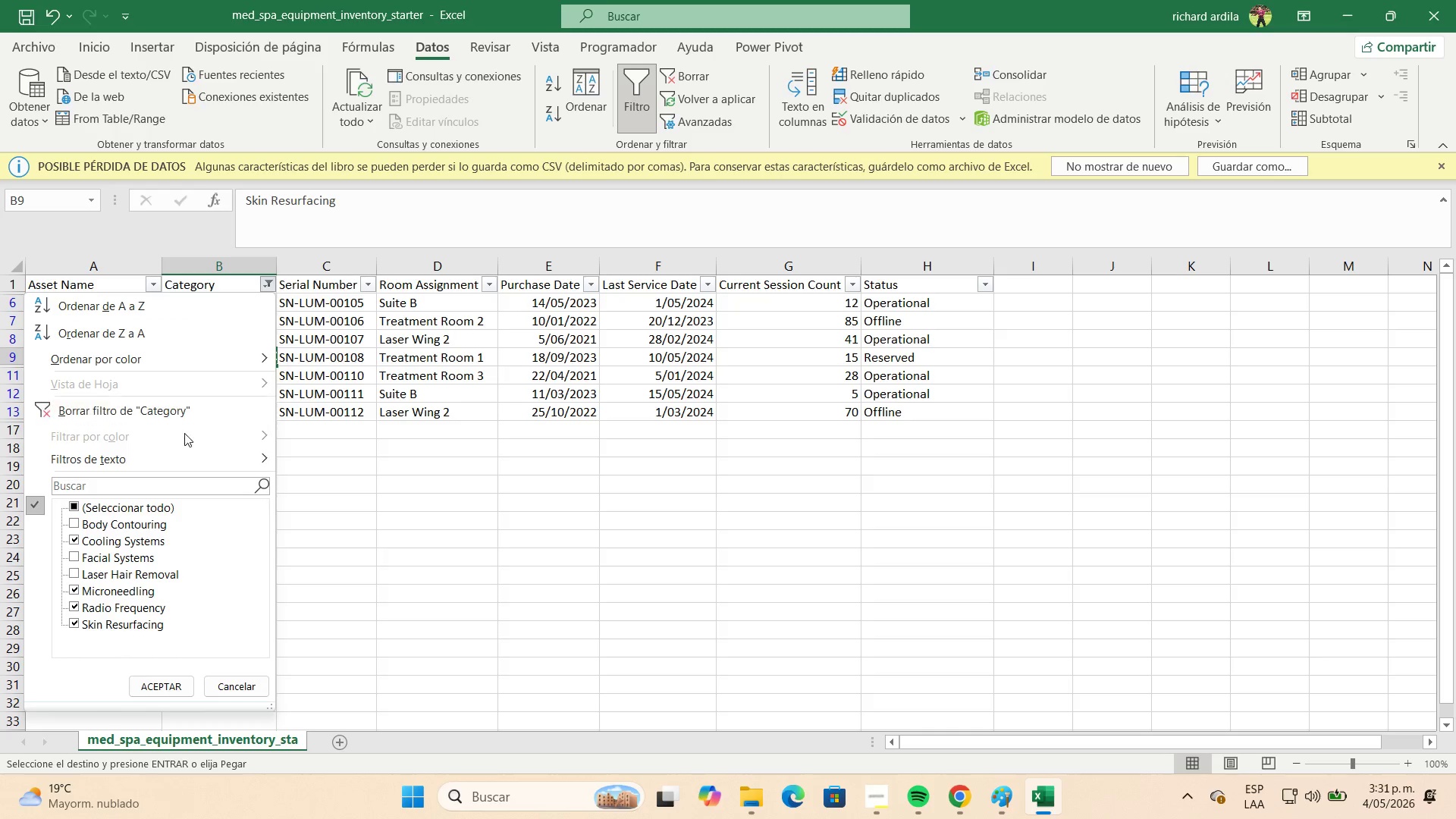 
left_click([187, 419])
 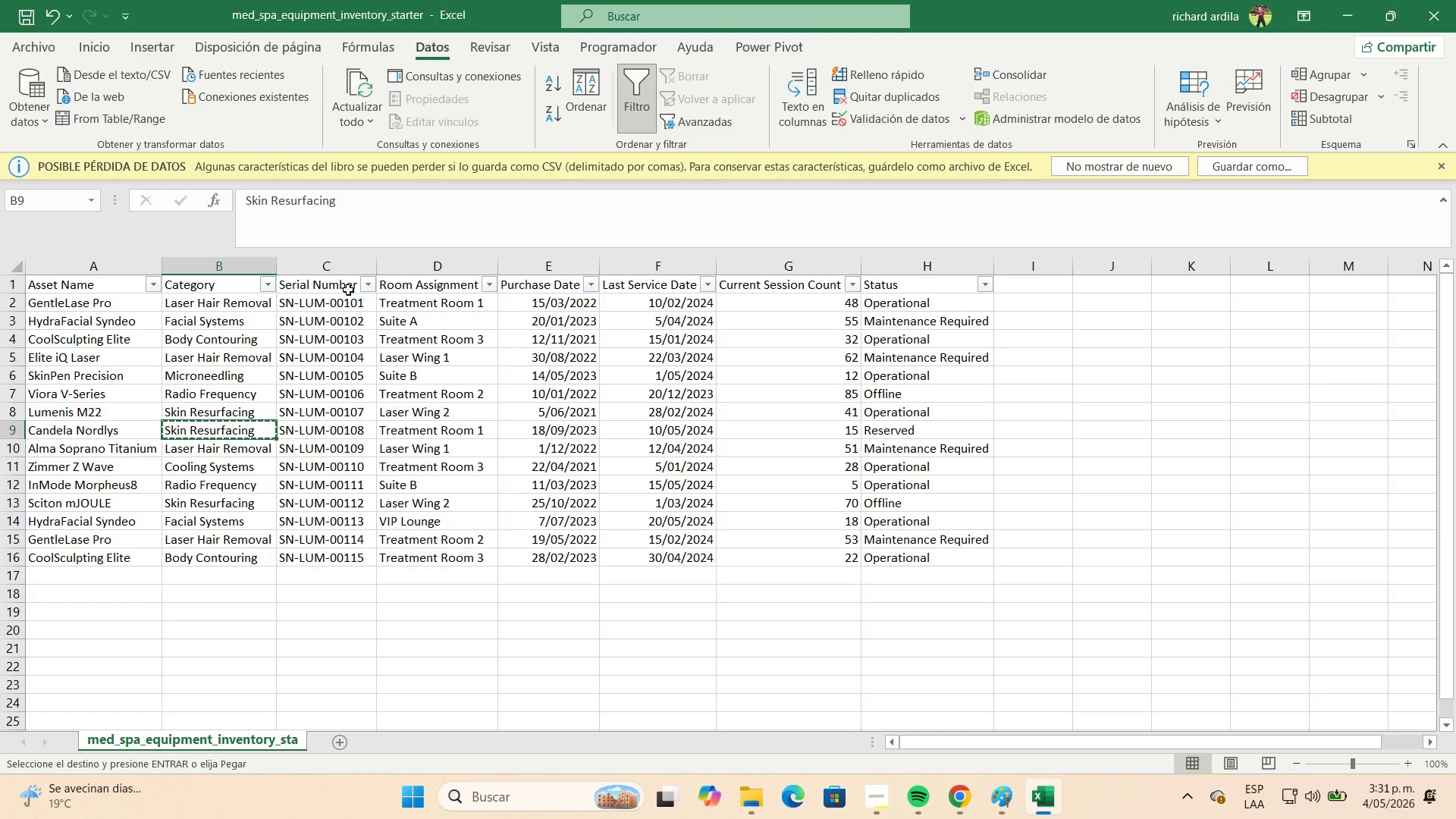 
left_click([338, 288])
 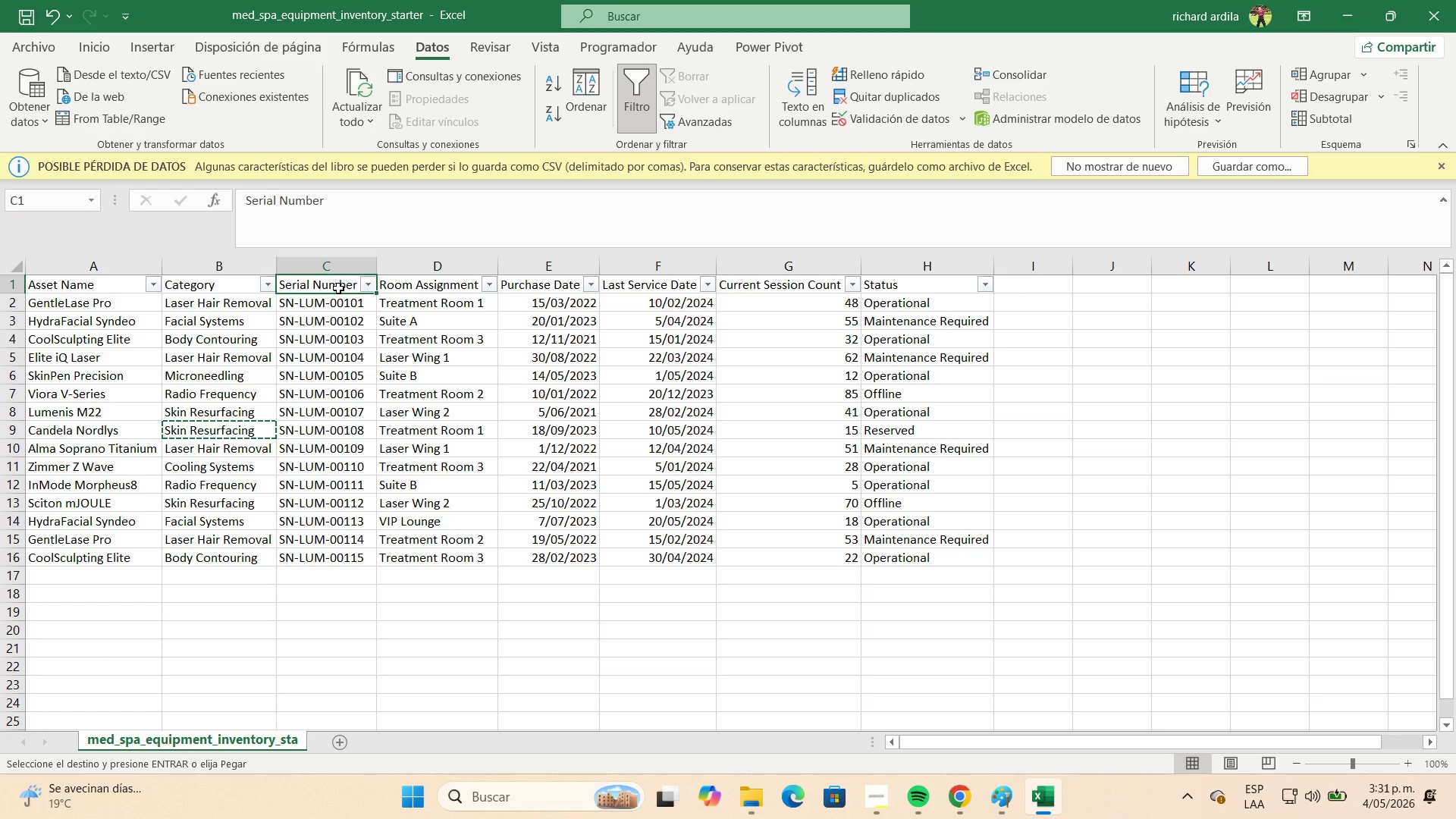 
key(Control+C)
 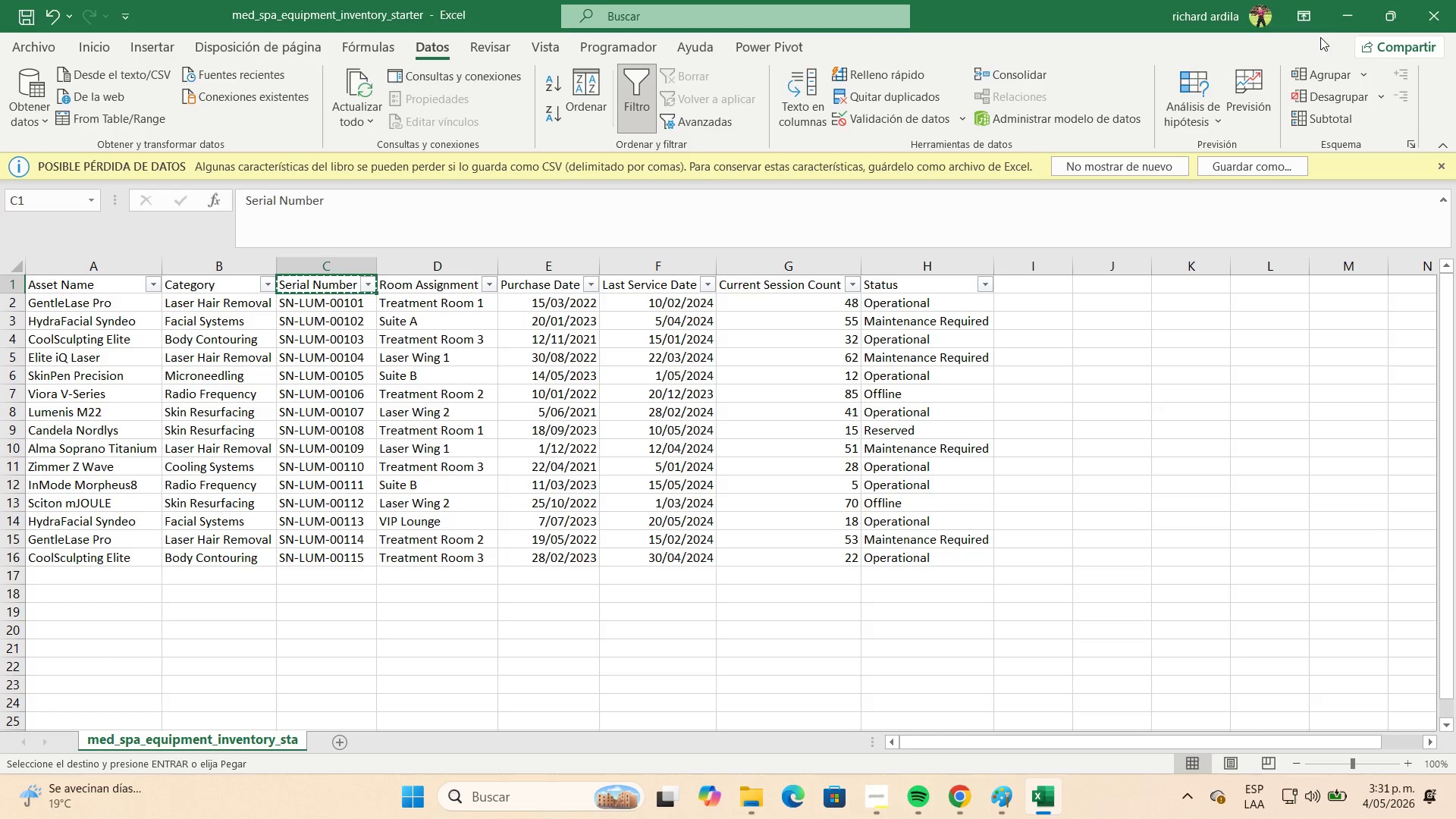 
left_click([1338, 25])
 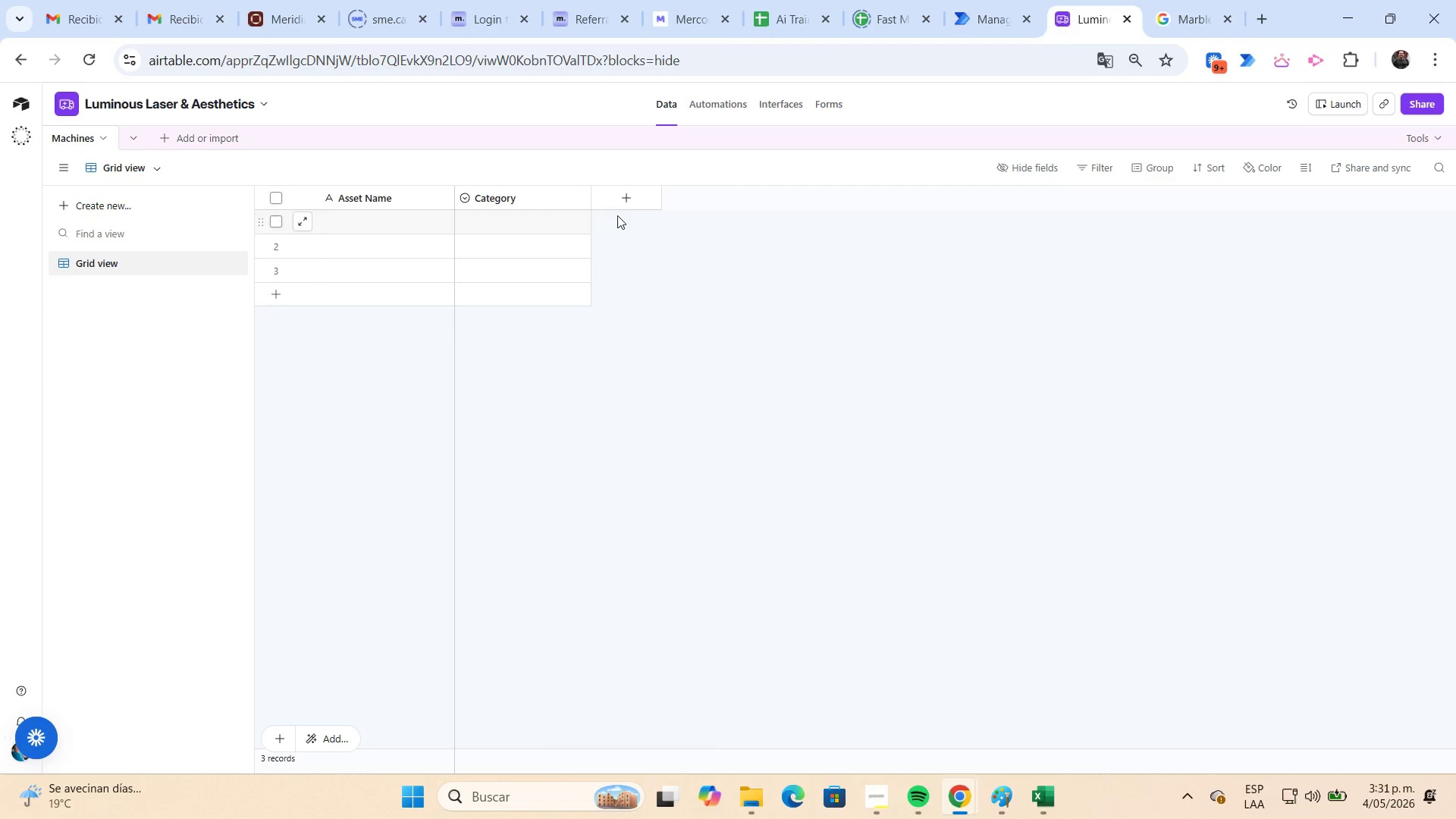 
left_click([622, 206])
 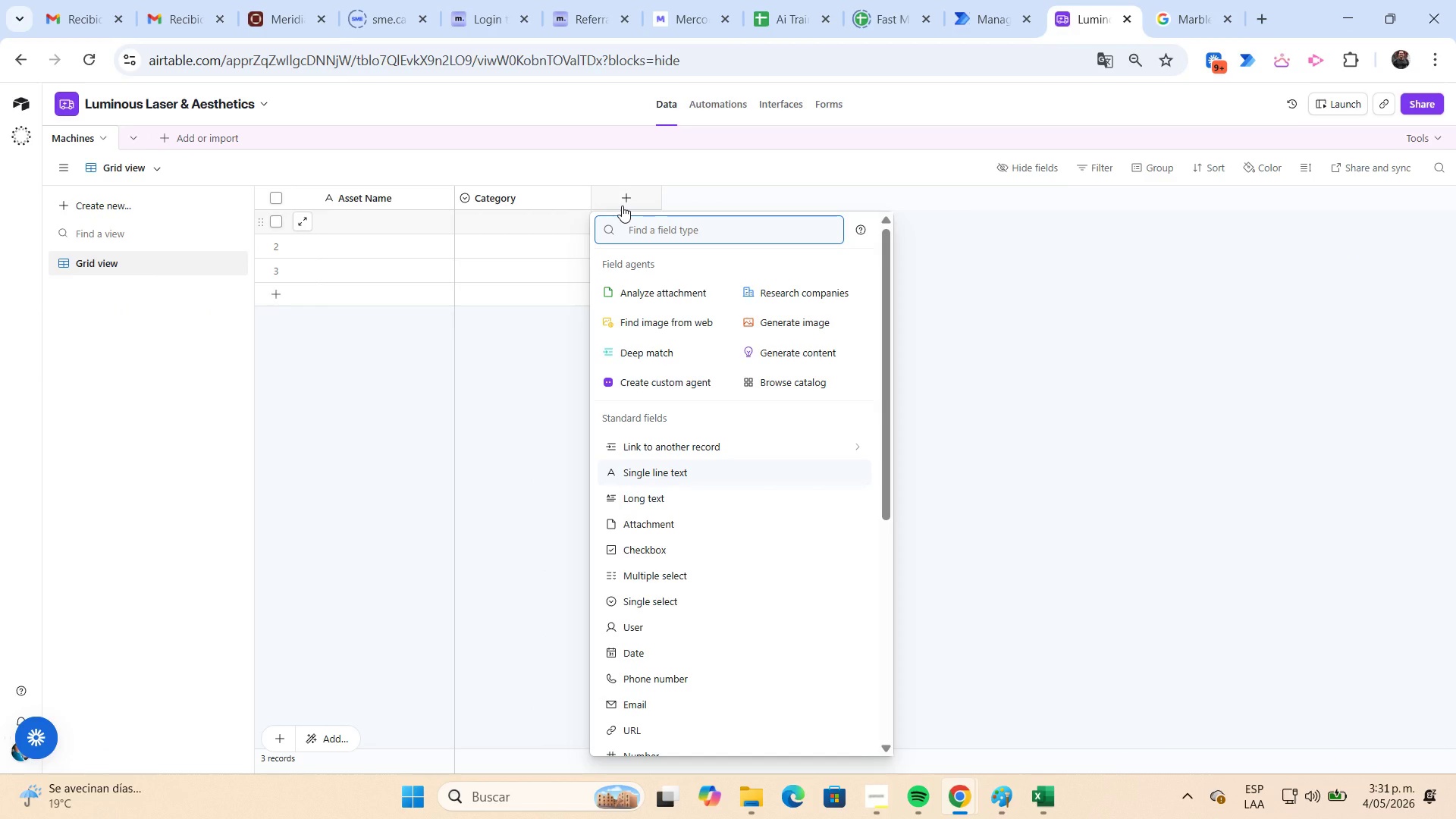 
type(si)
 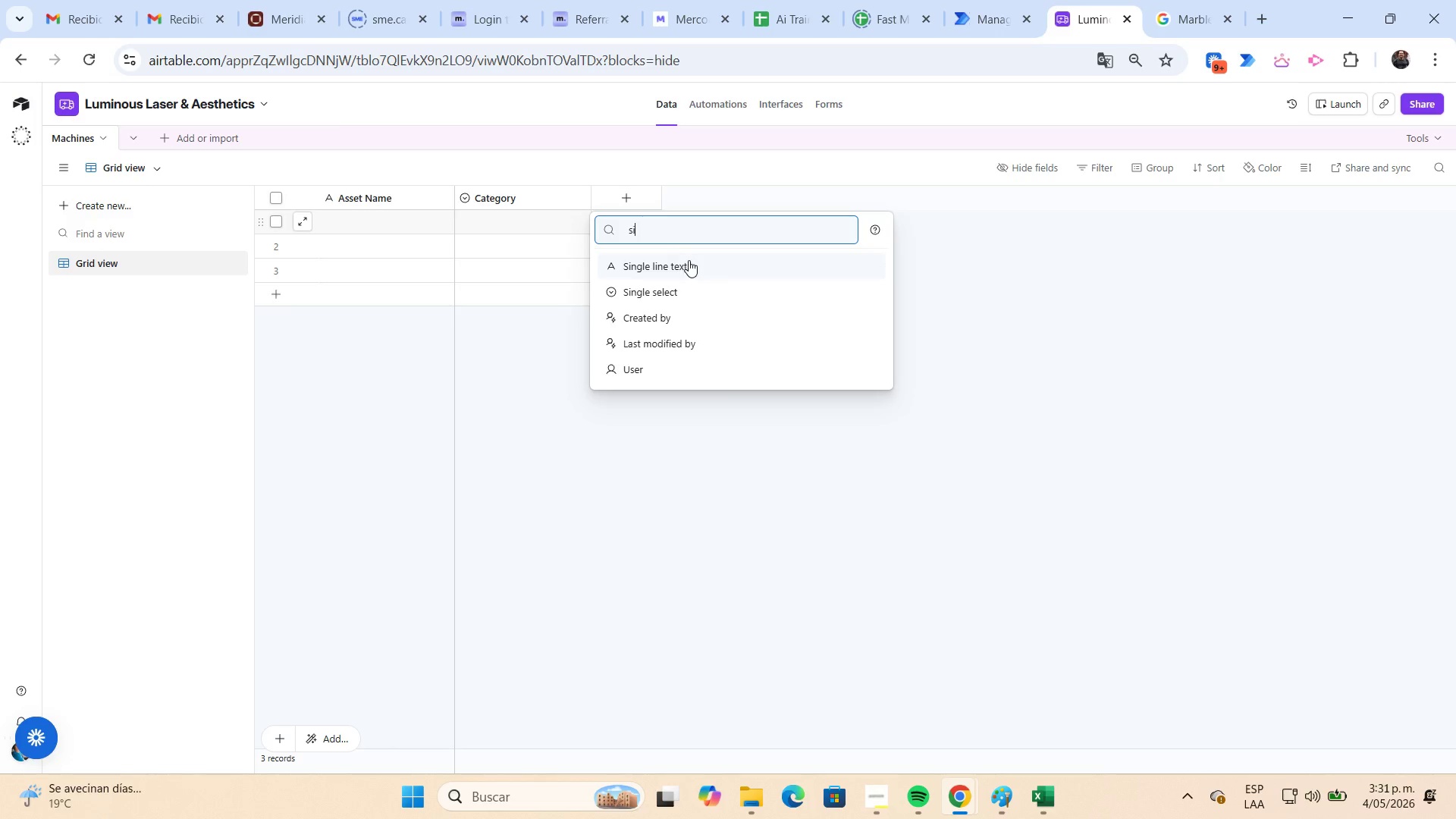 
left_click([695, 264])
 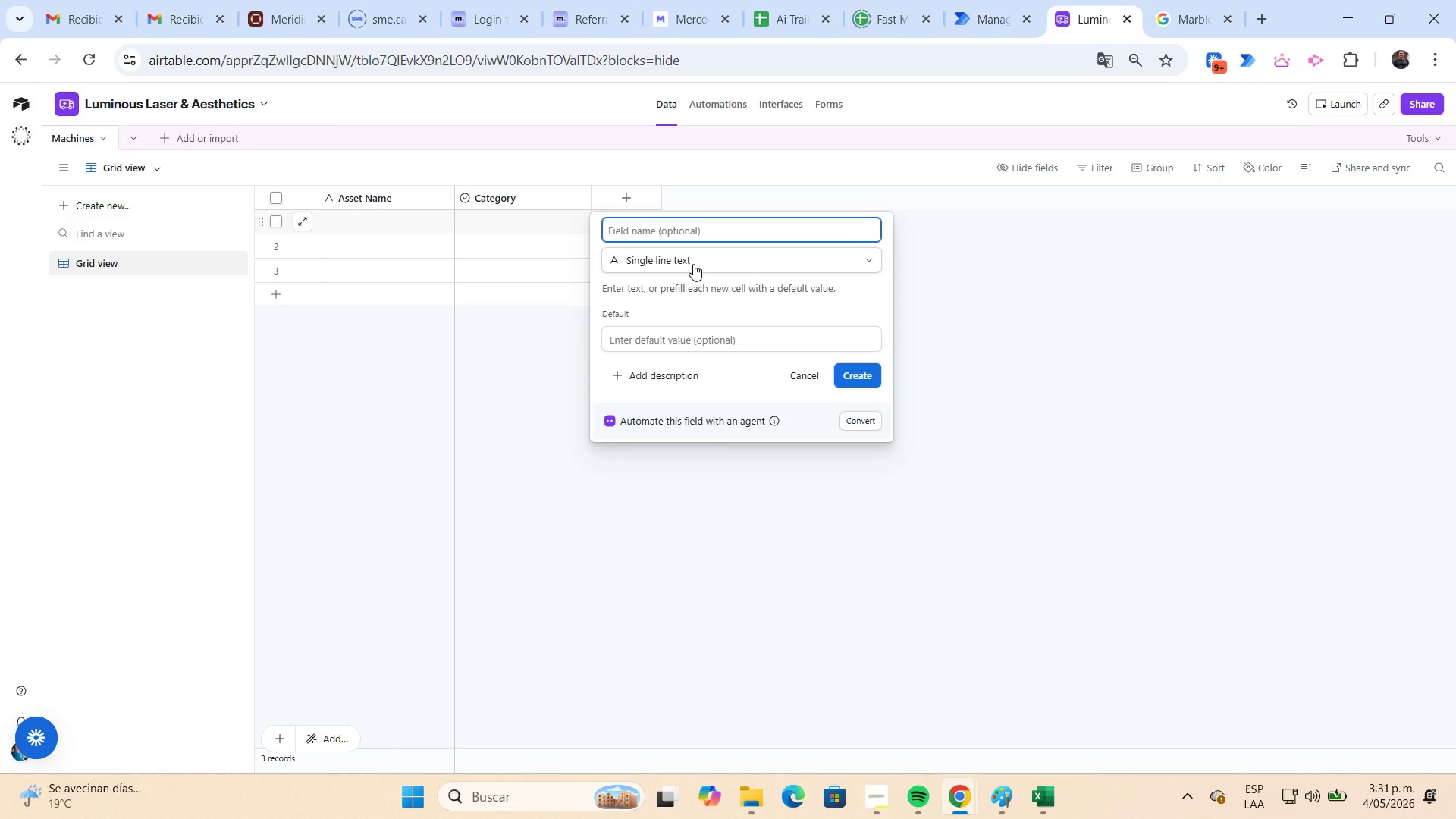 
key(Control+ControlLeft)
 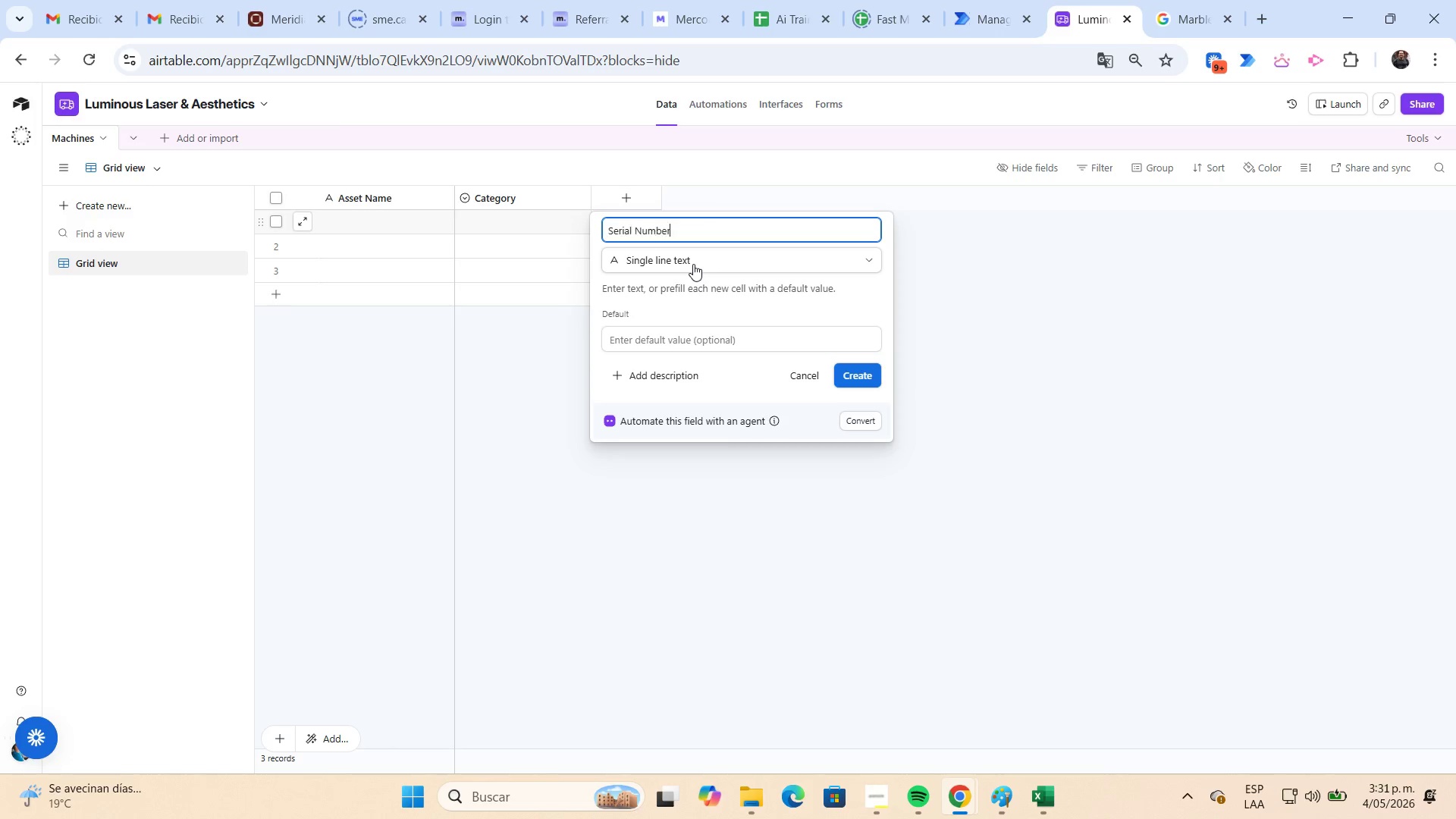 
key(Control+V)
 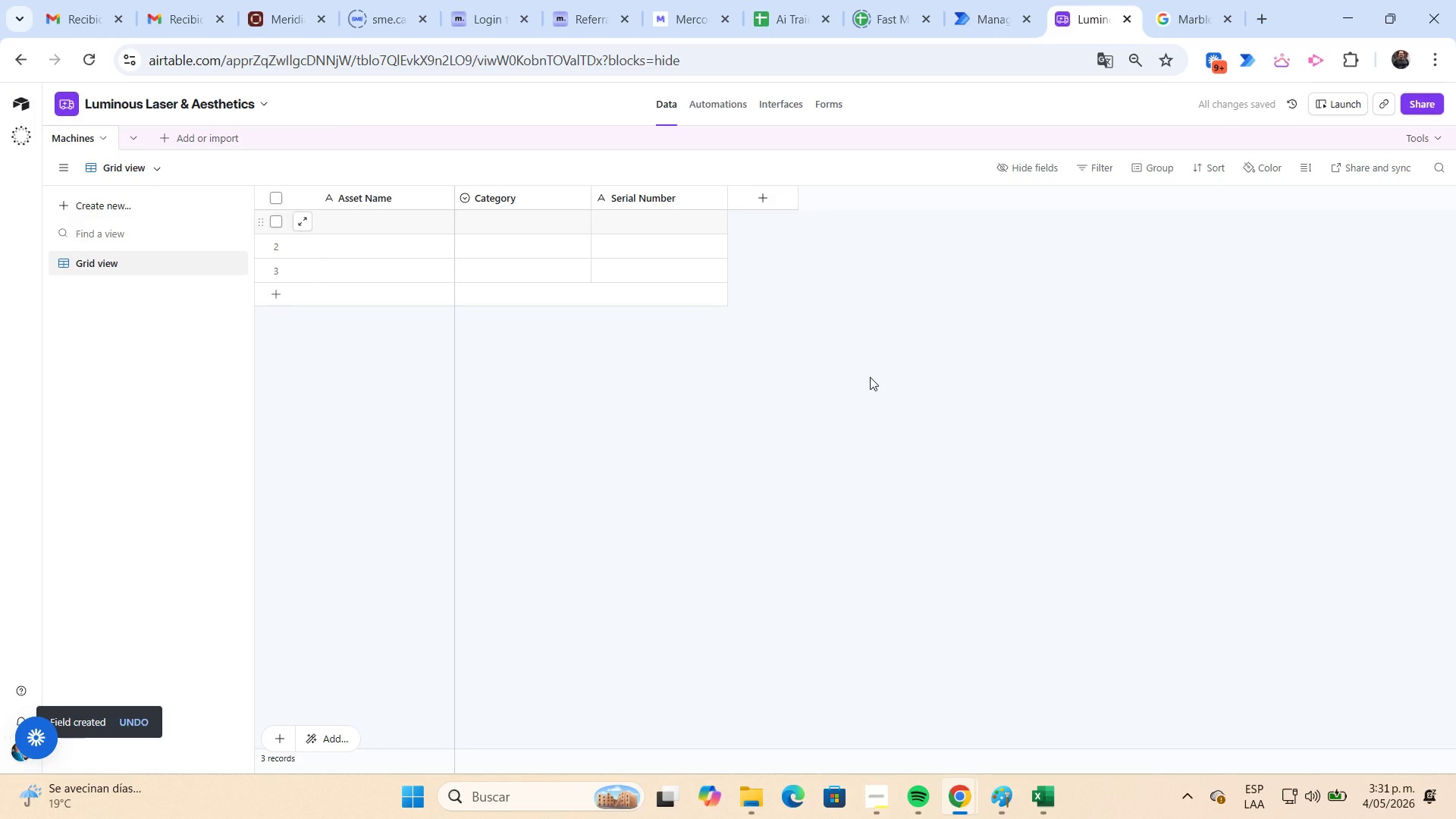 
wait(8.91)
 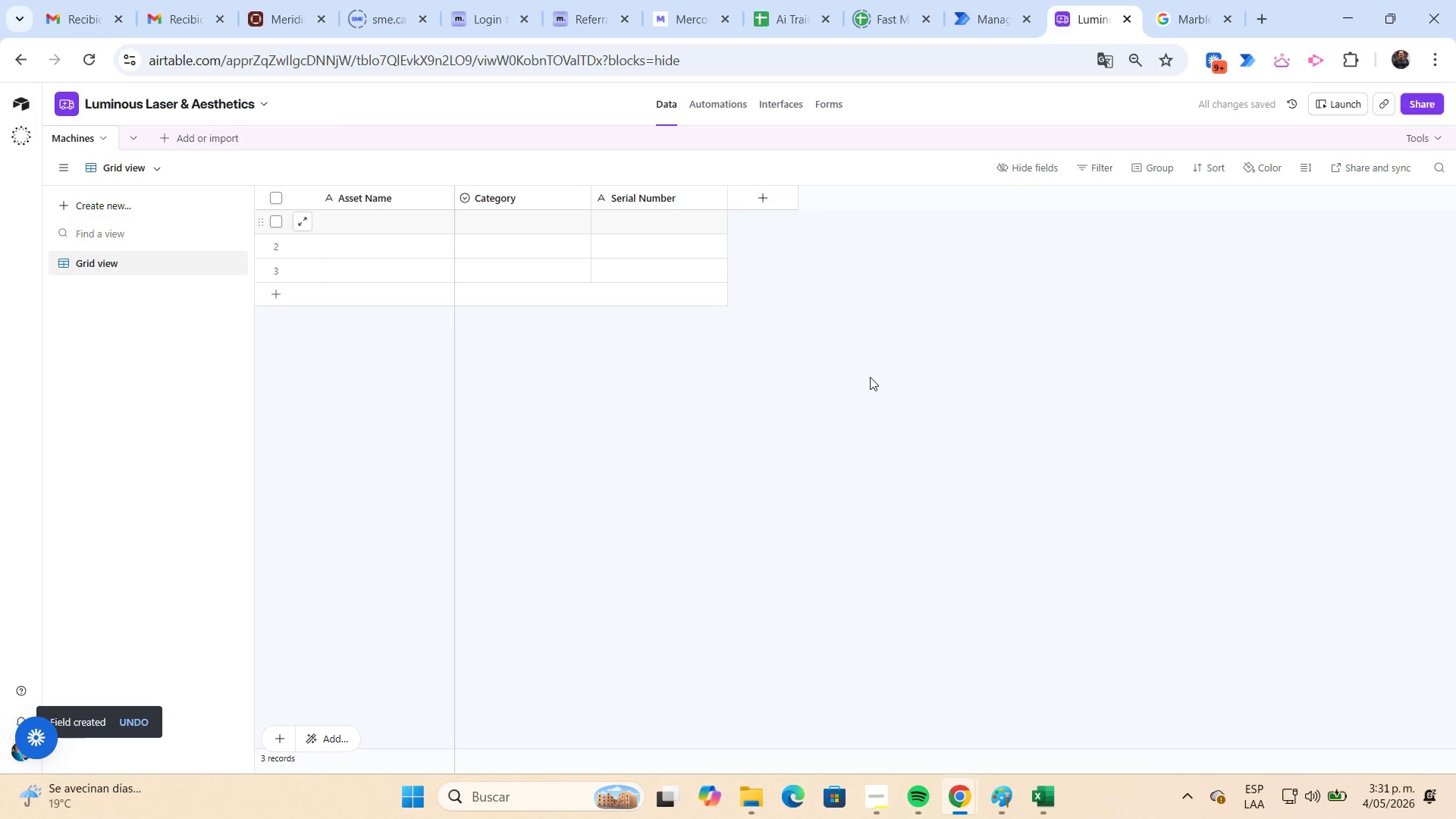 
left_click([1043, 791])
 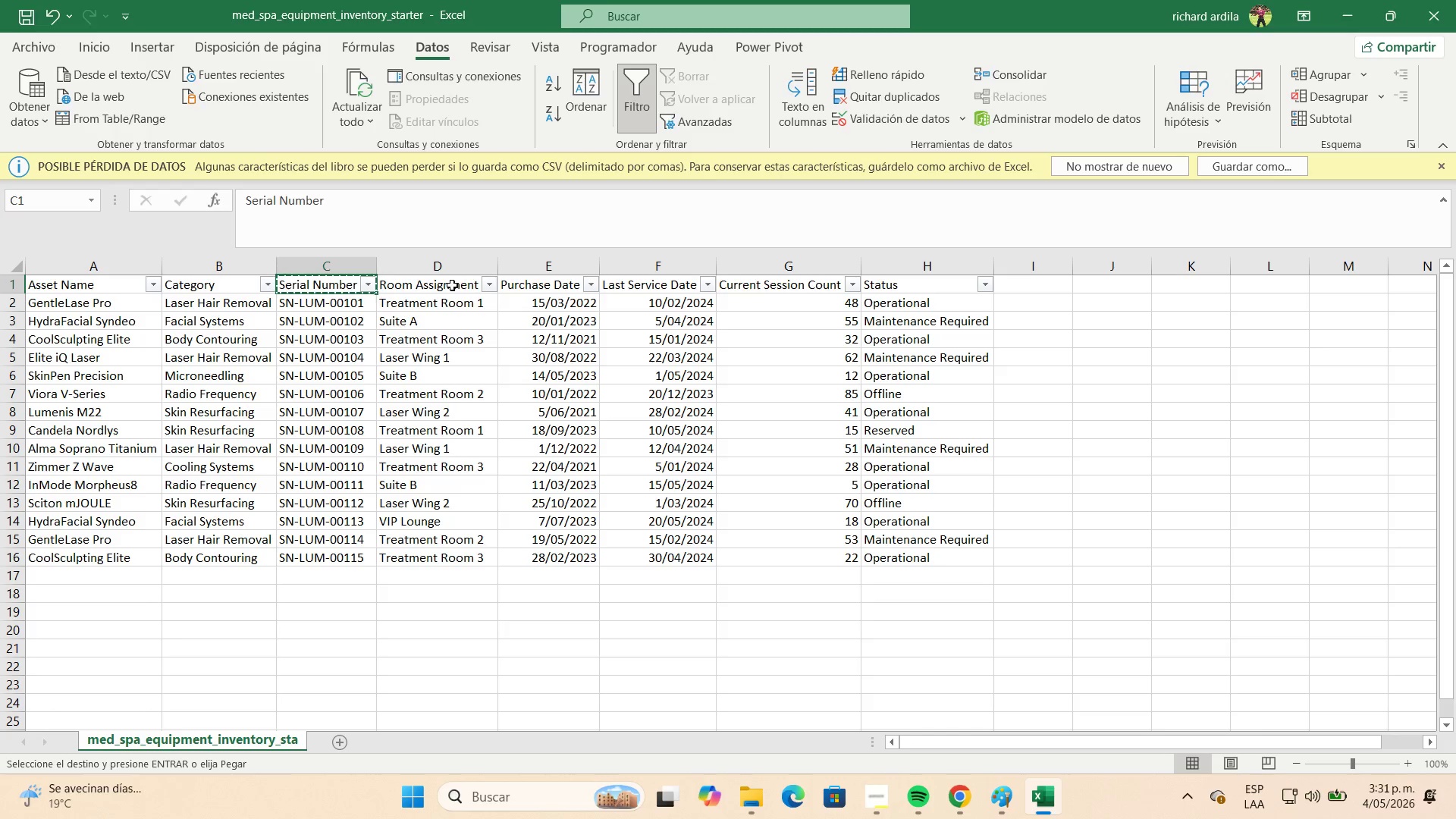 
wait(18.58)
 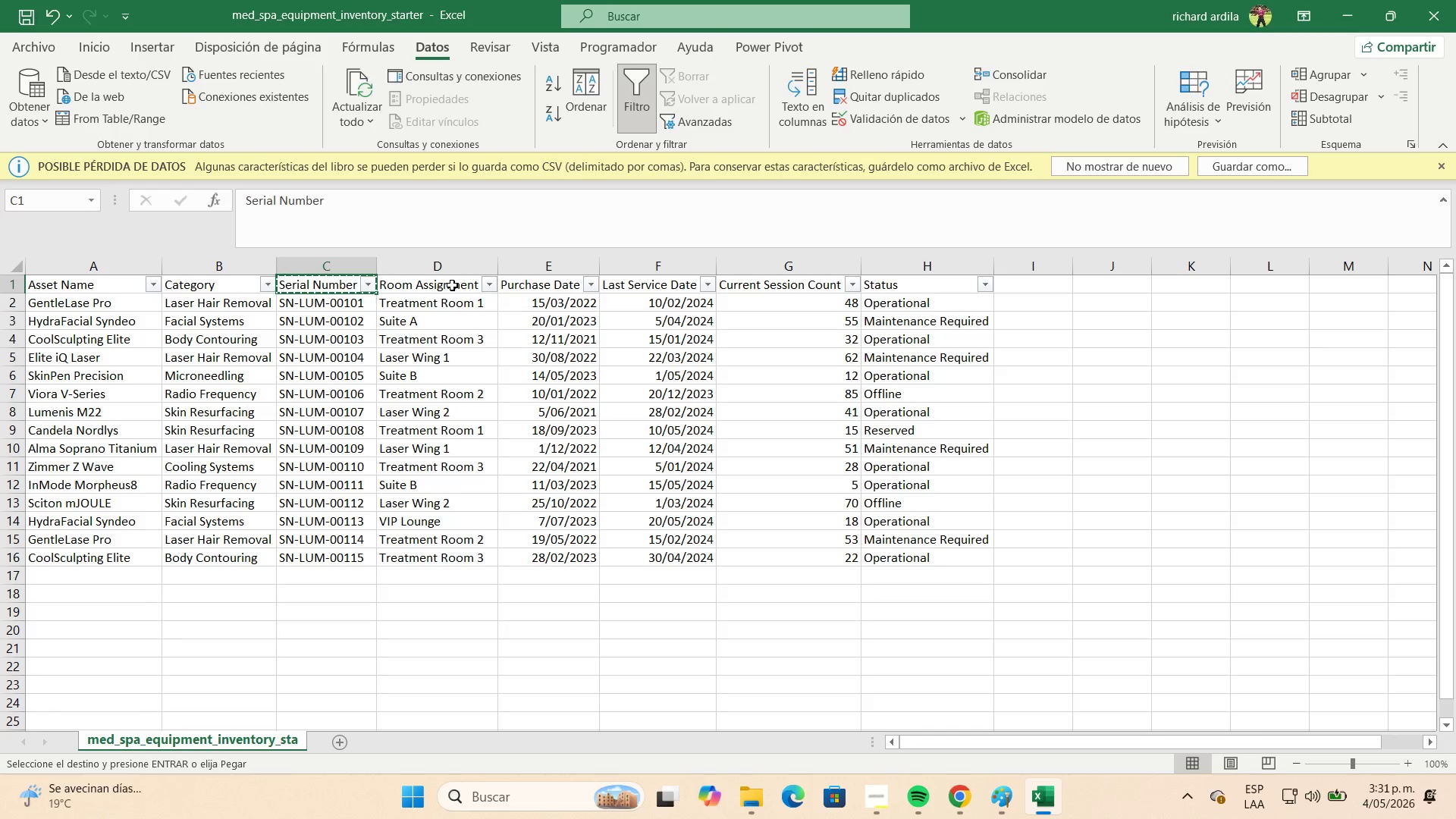 
left_click([452, 284])
 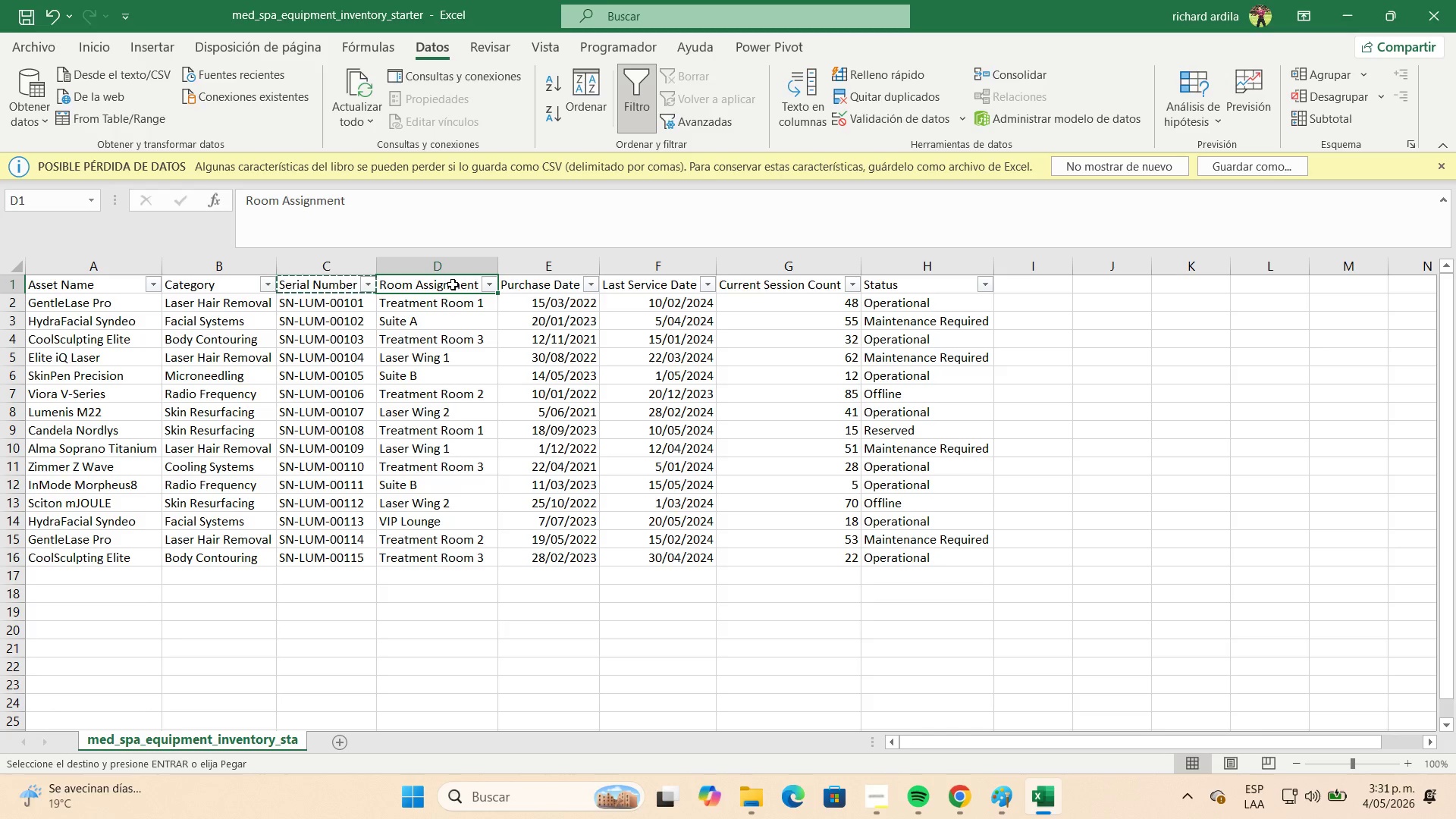 
key(Control+C)
 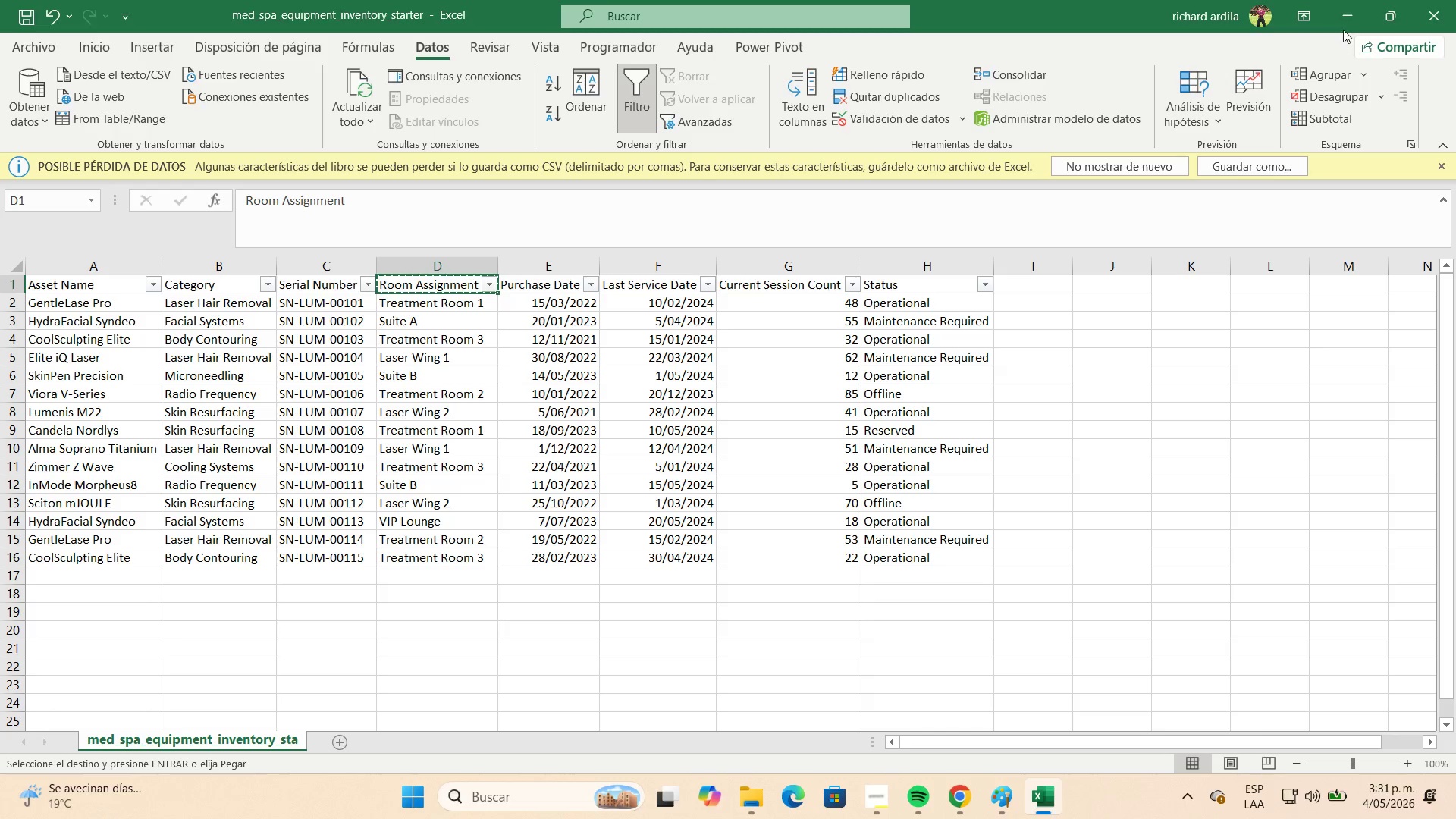 
left_click([1341, 24])
 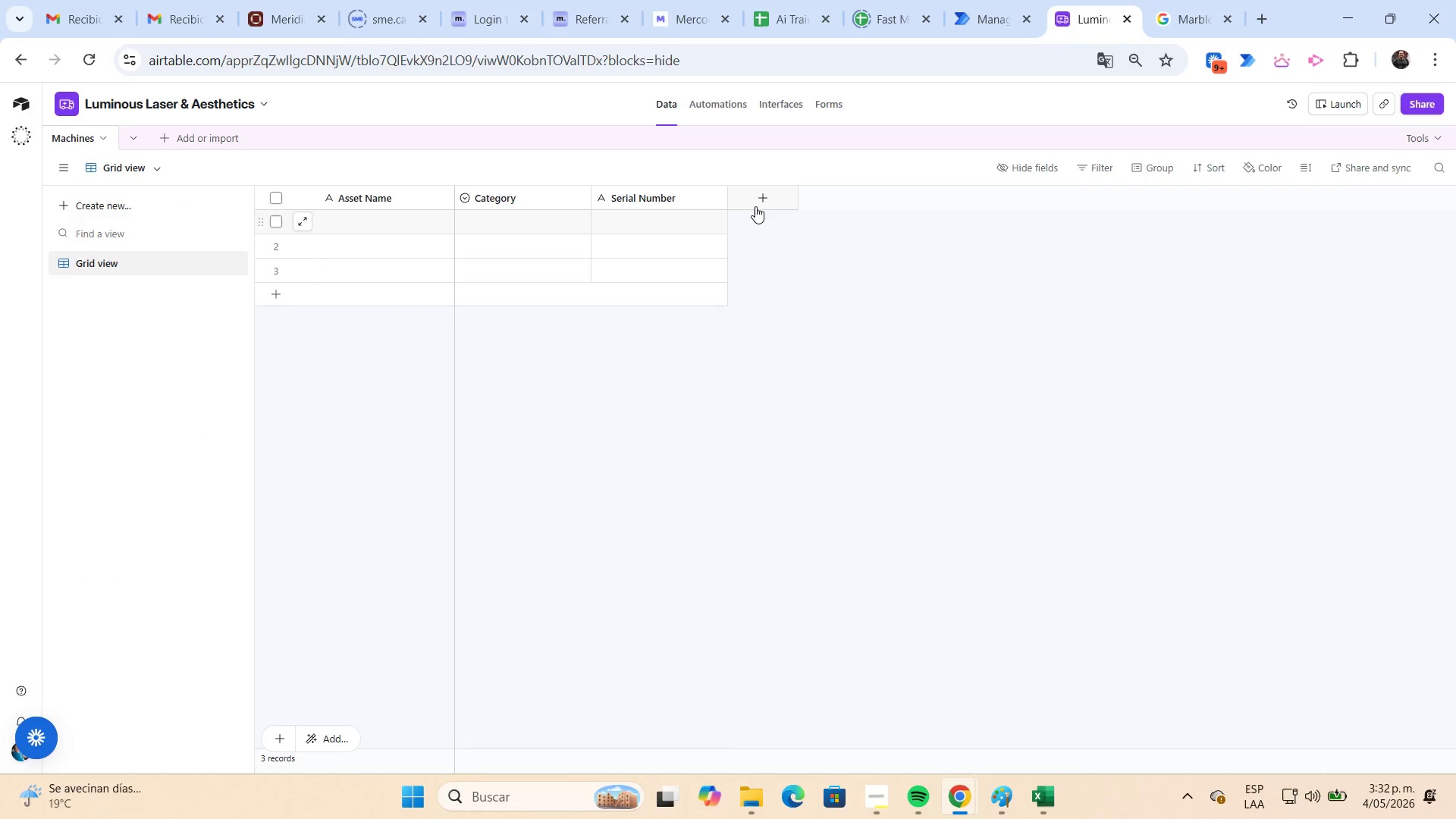 
left_click([763, 201])
 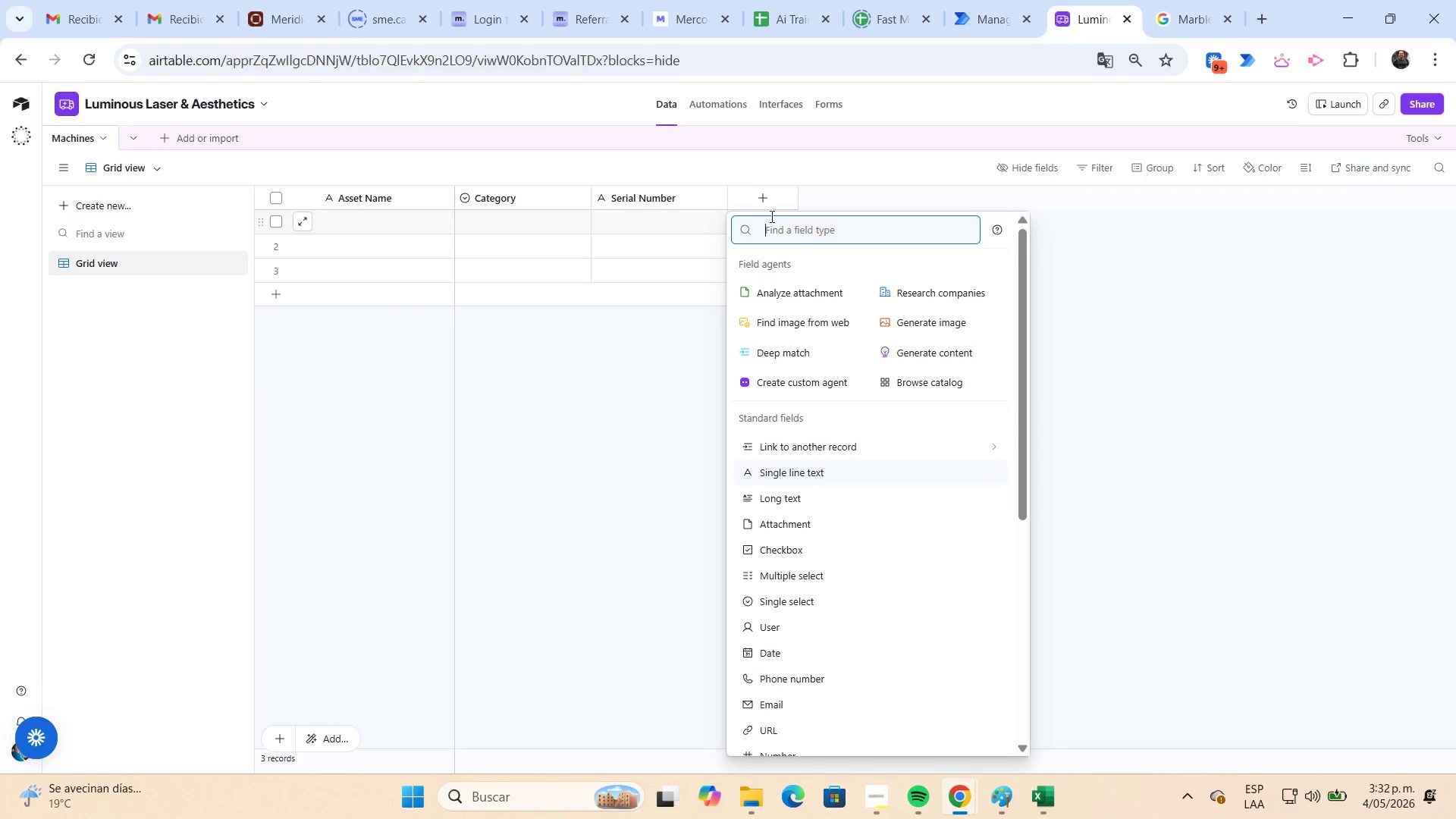 
type(si)
 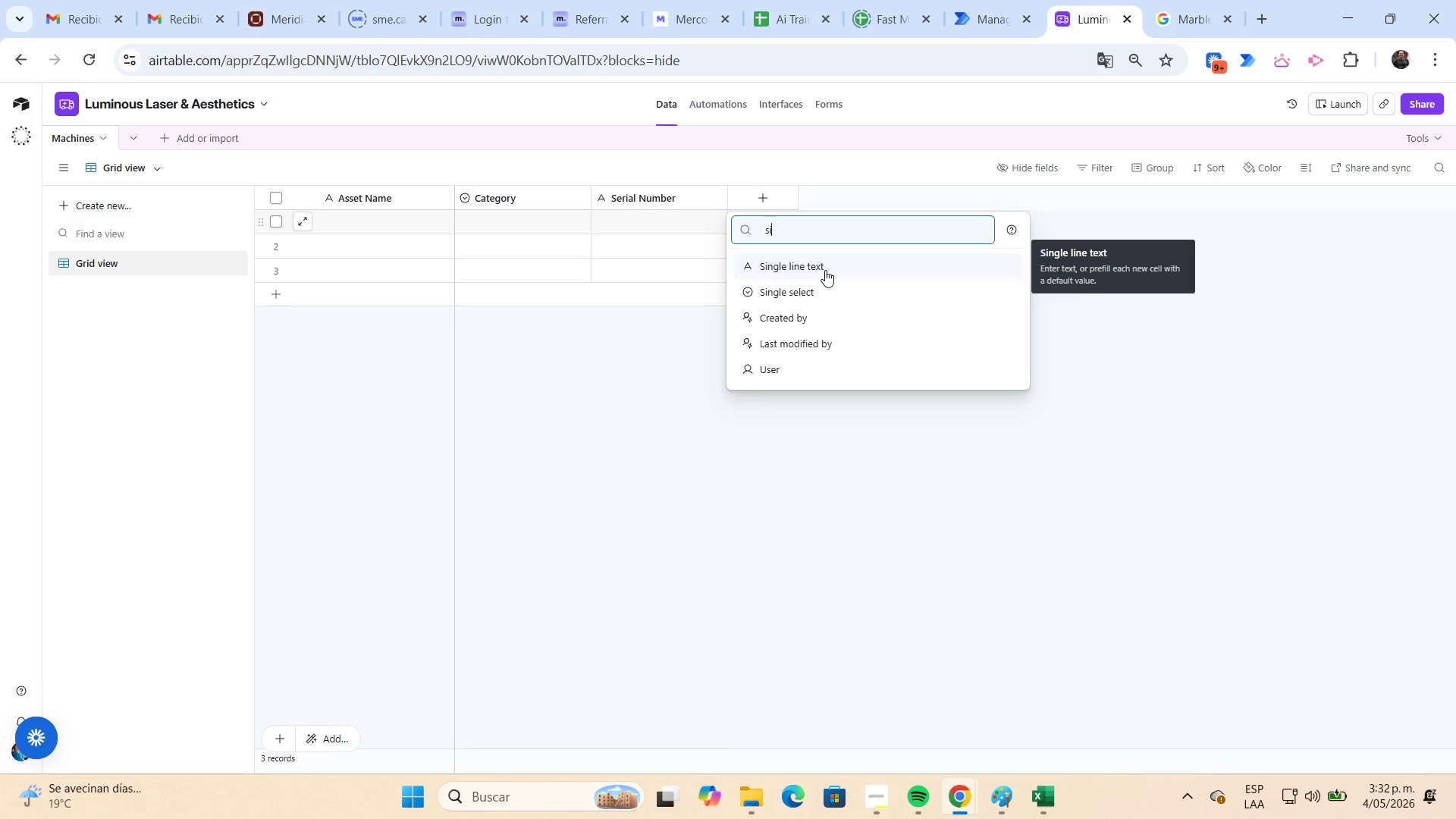 
left_click([836, 298])
 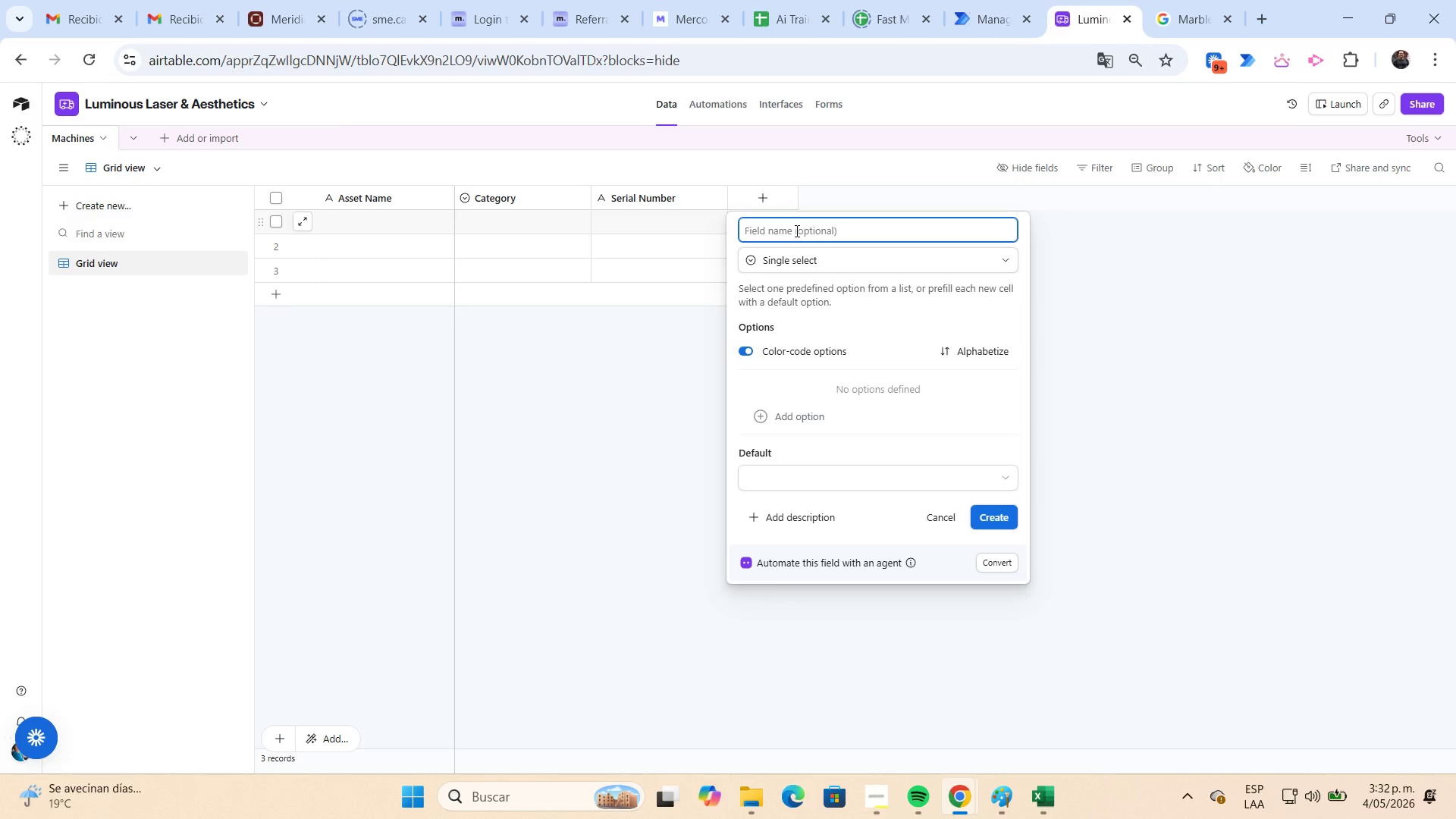 
key(Control+ControlLeft)
 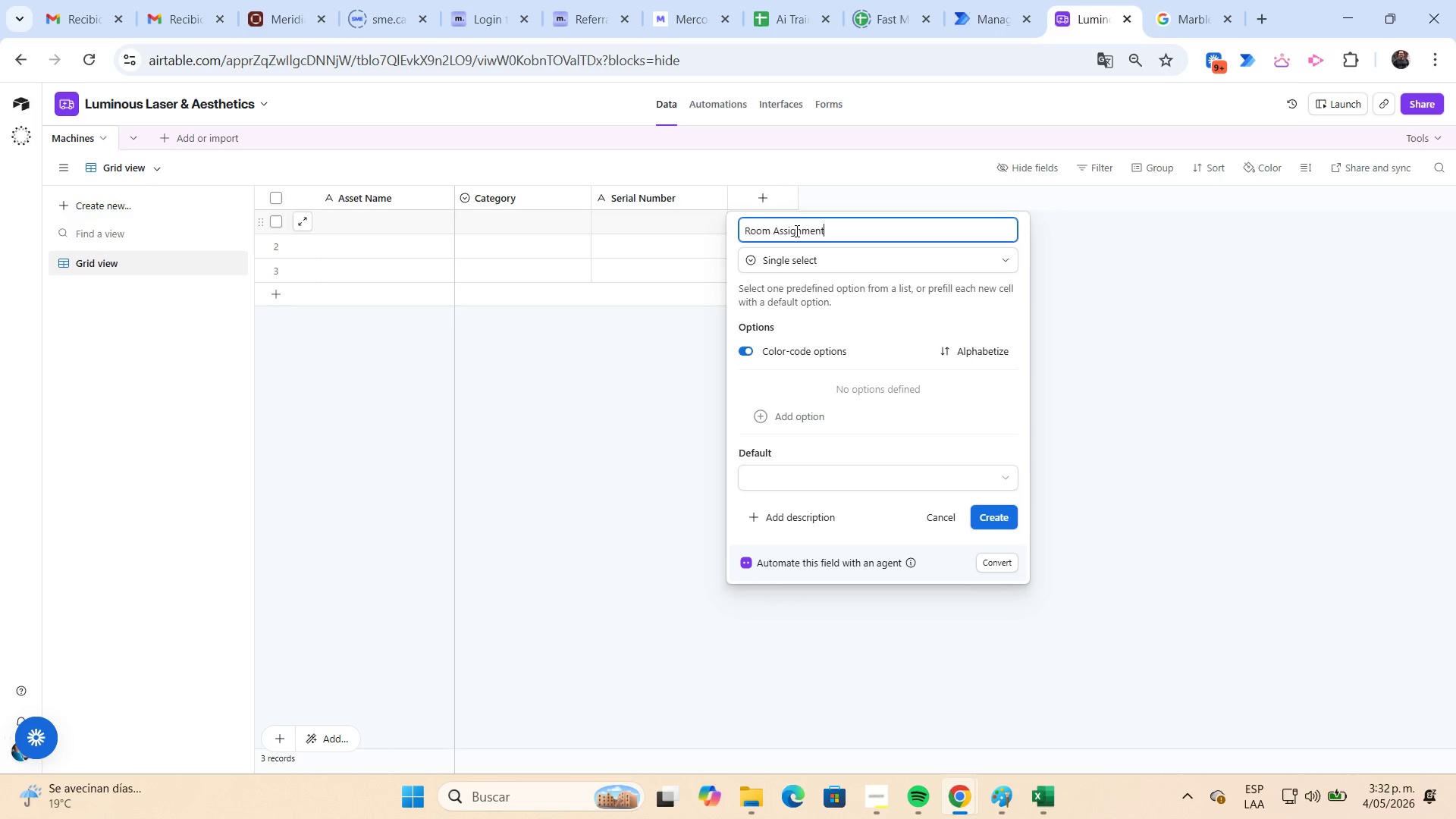 
key(Control+V)
 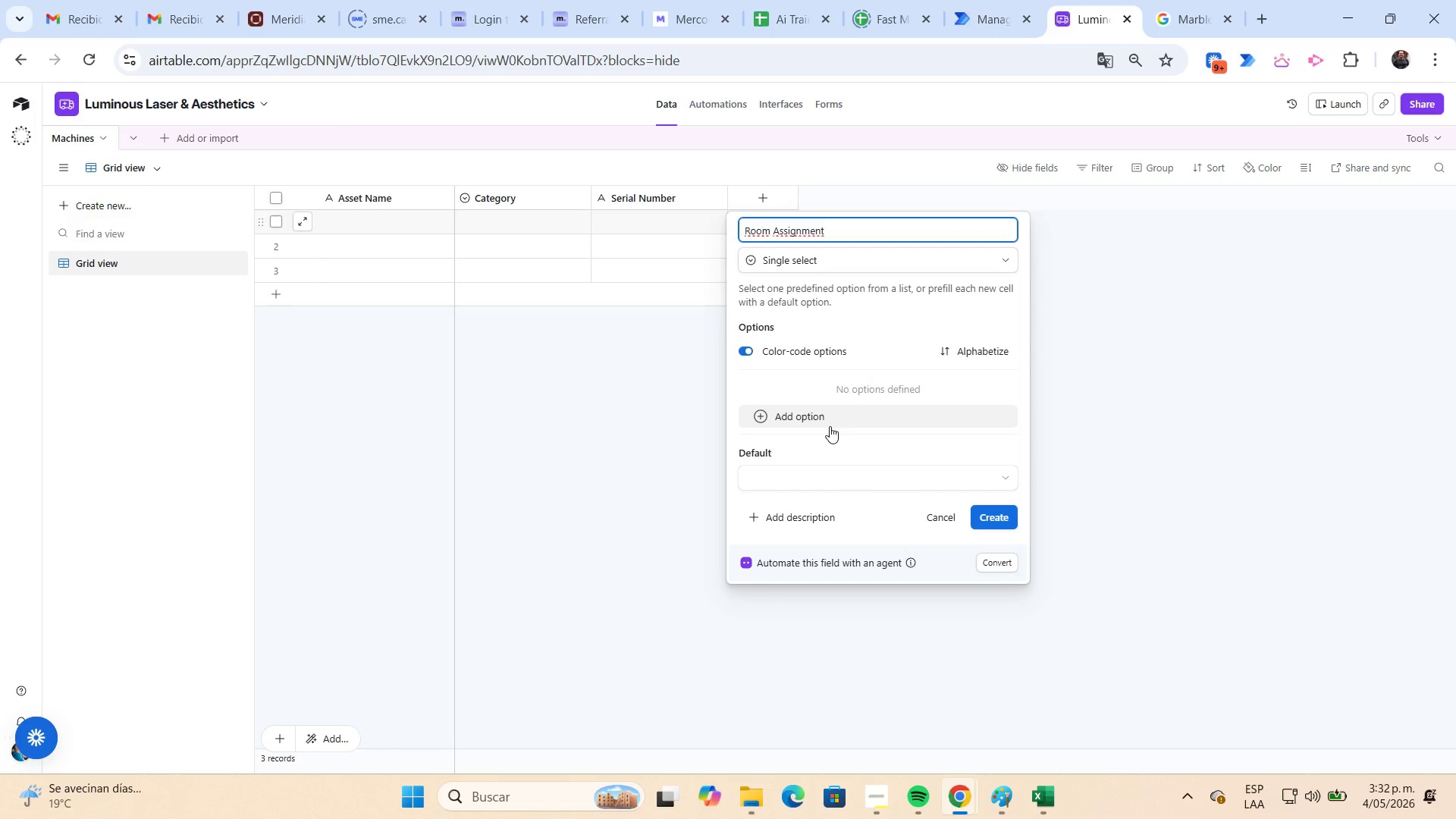 
wait(5.53)
 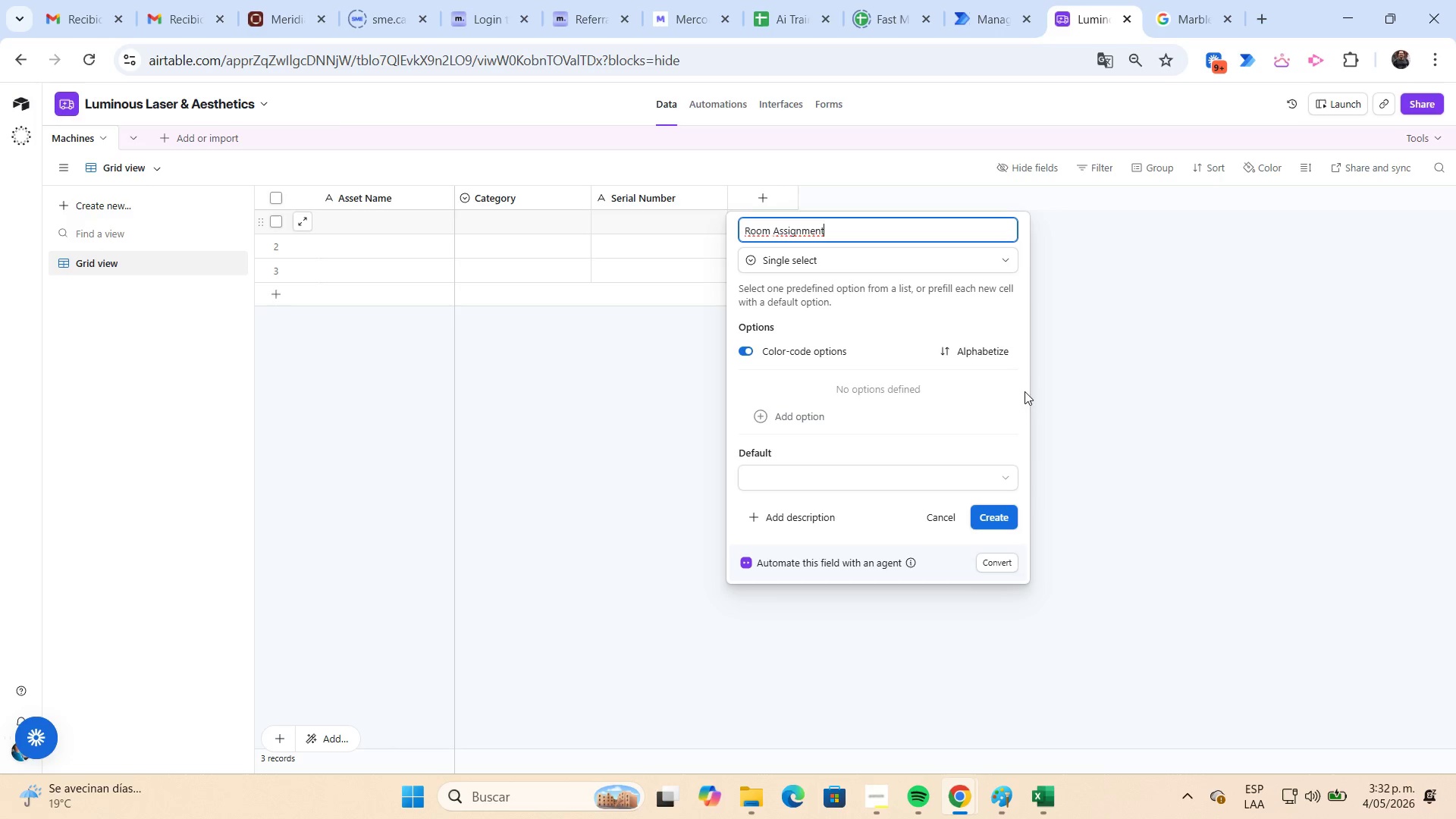 
left_click([1050, 795])
 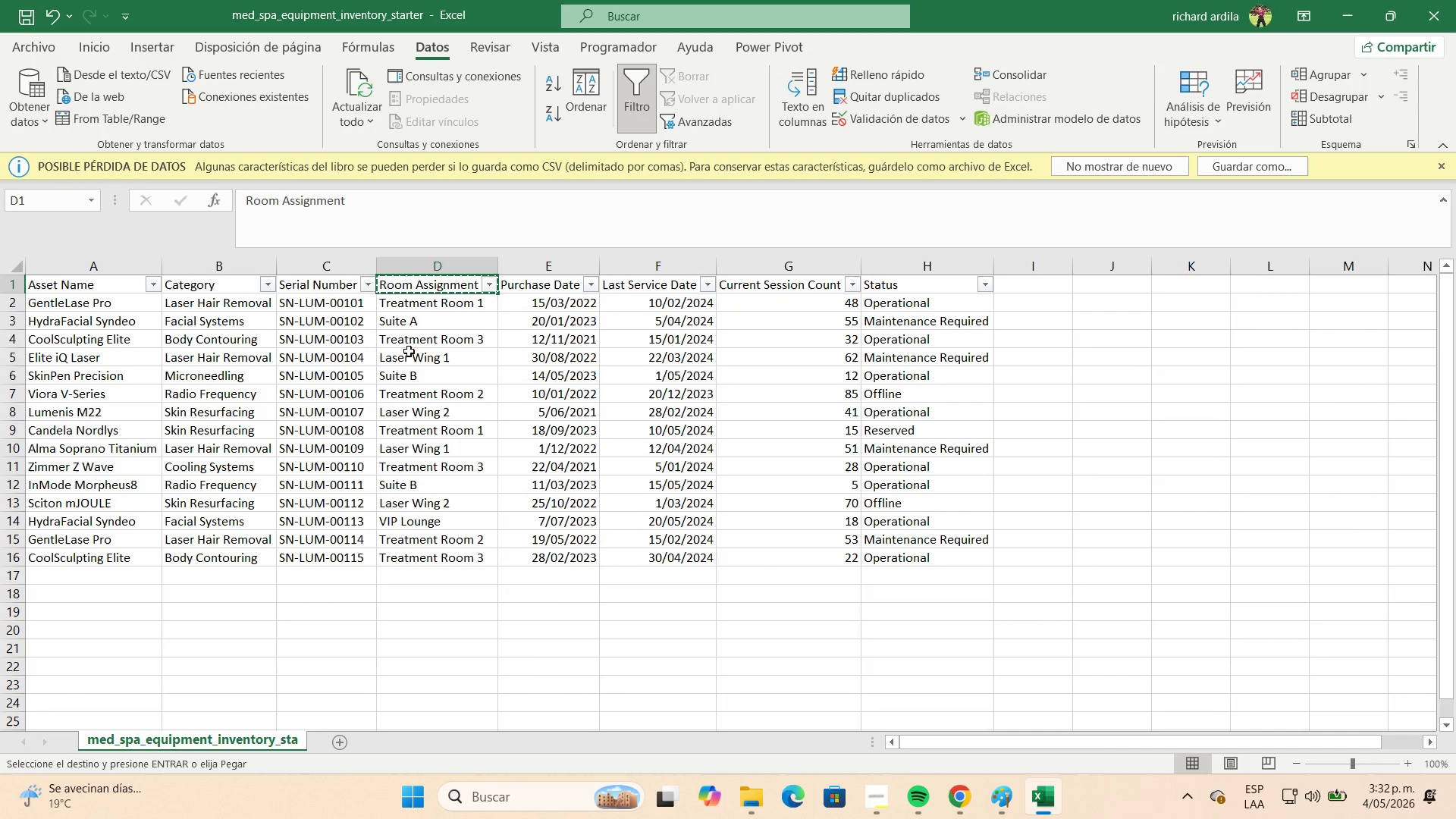 
left_click([425, 332])
 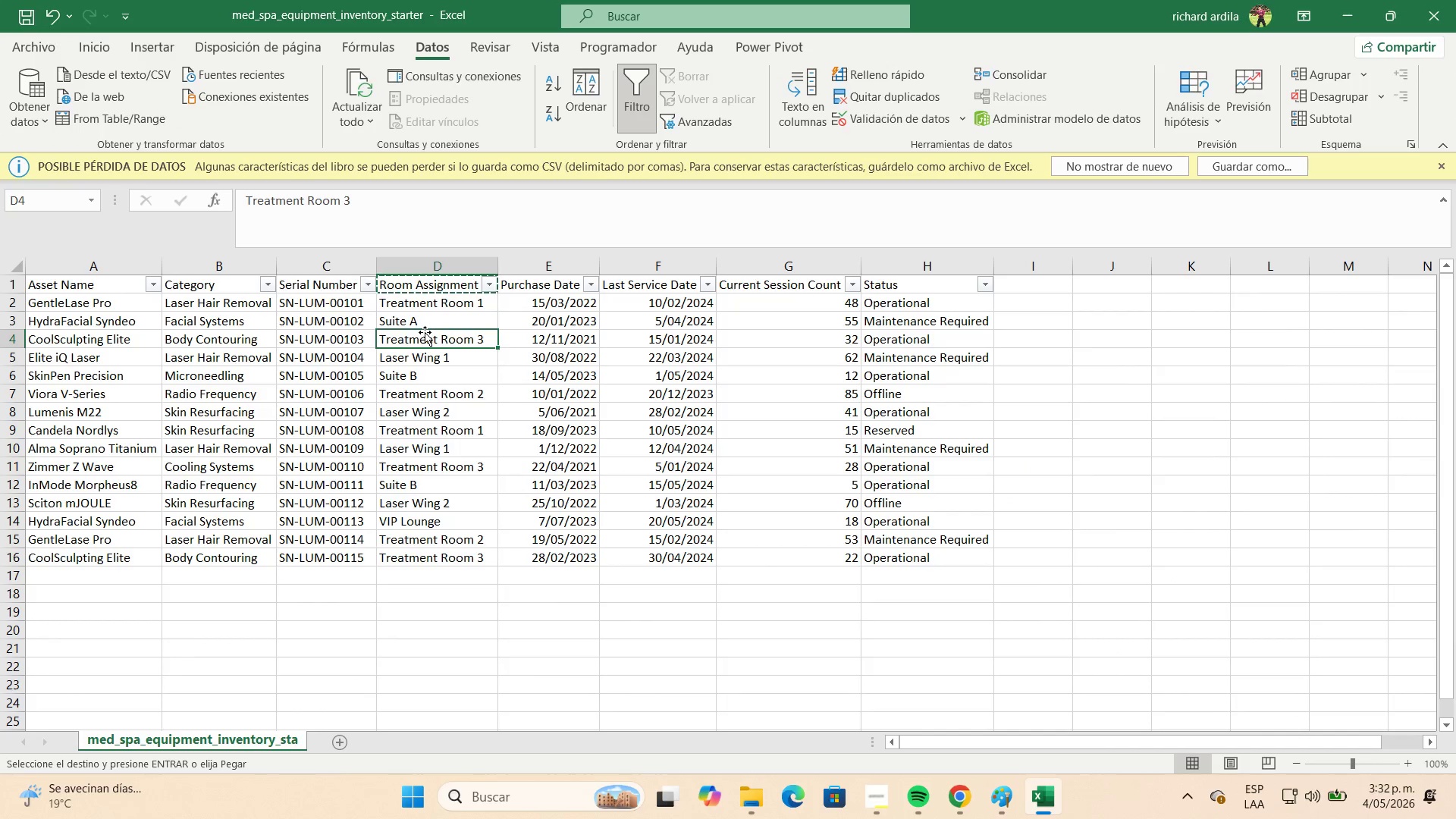 
key(Escape)
 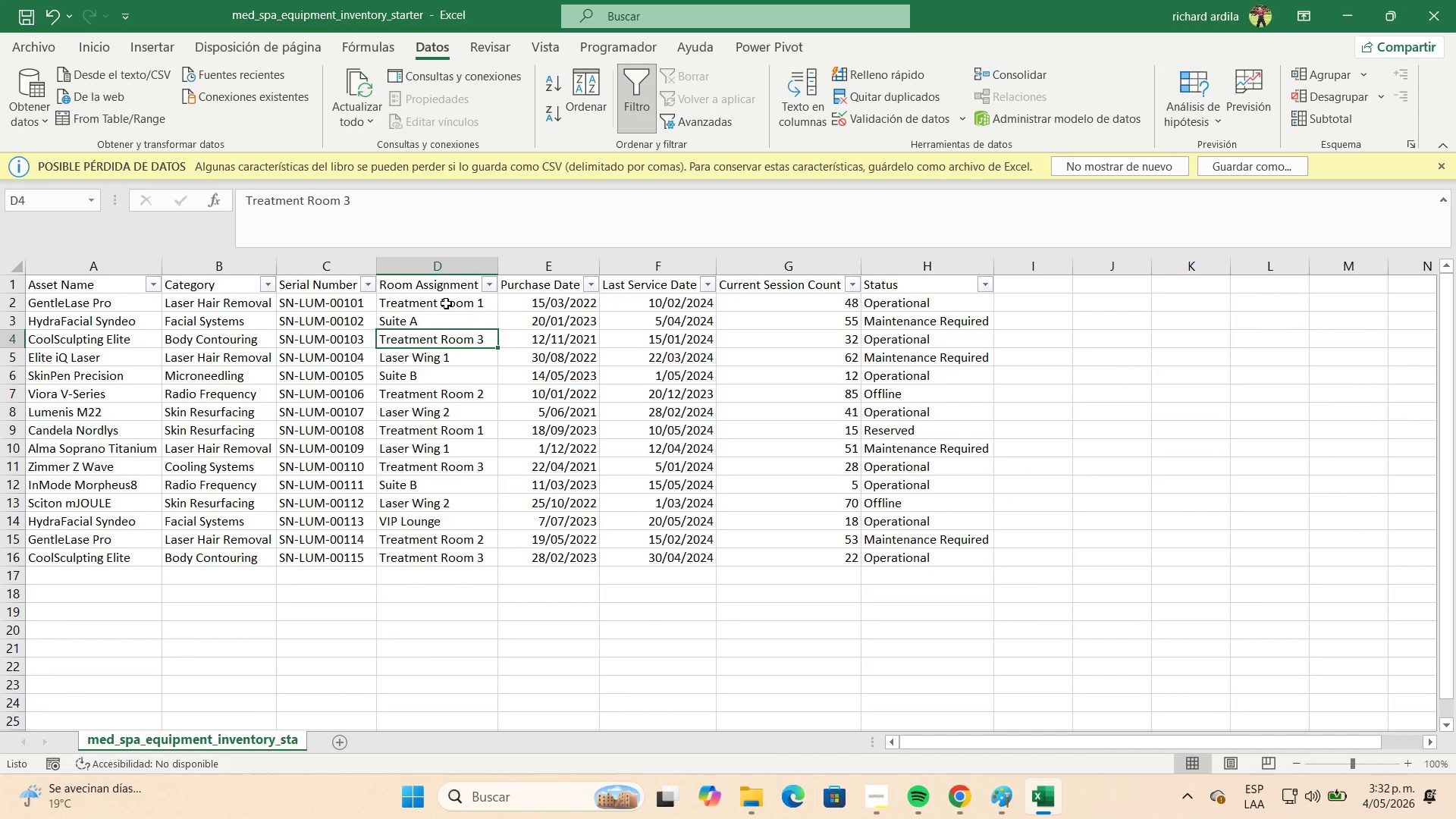 
left_click([446, 303])
 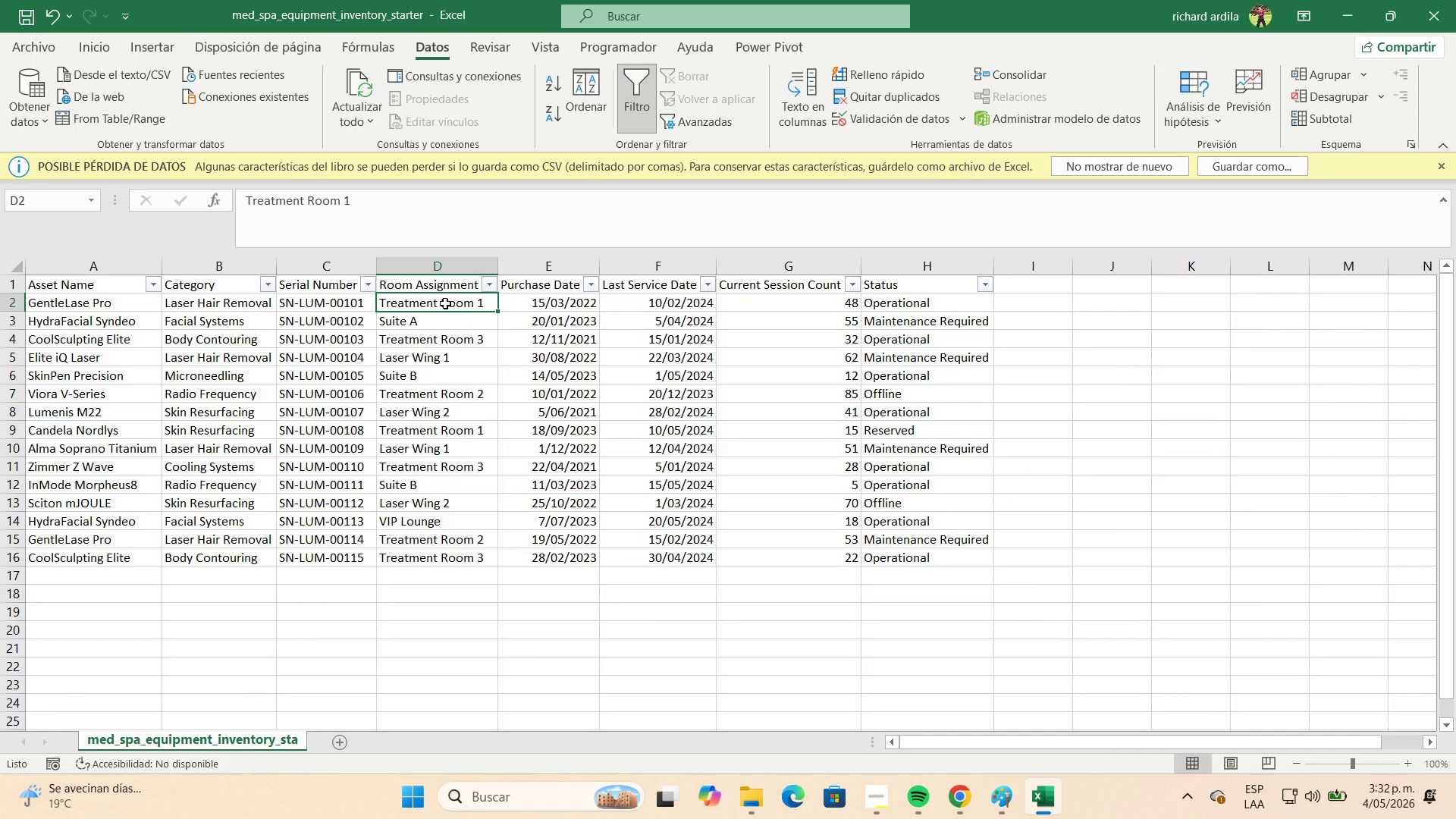 
key(Control+C)
 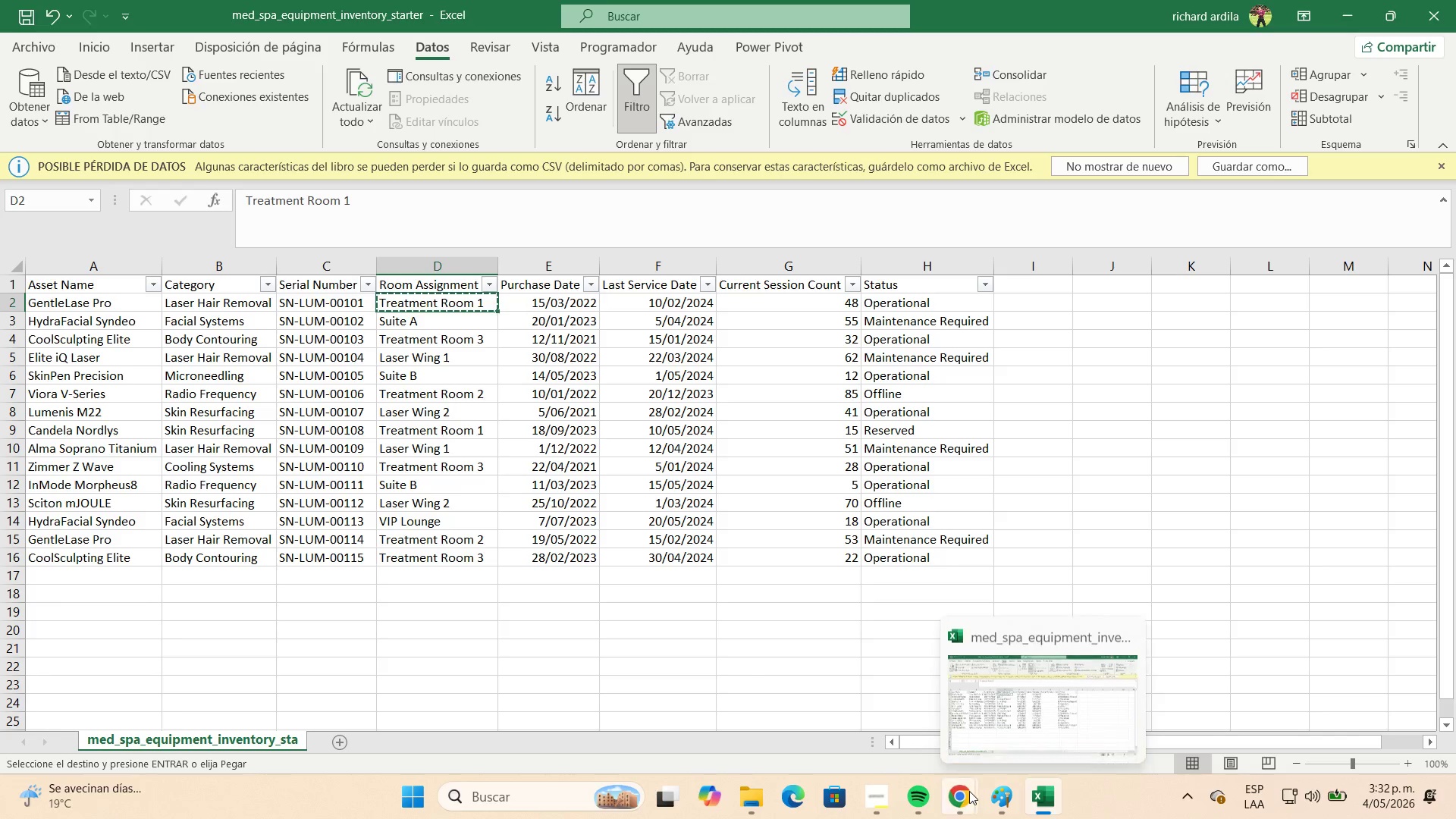 
left_click([968, 791])
 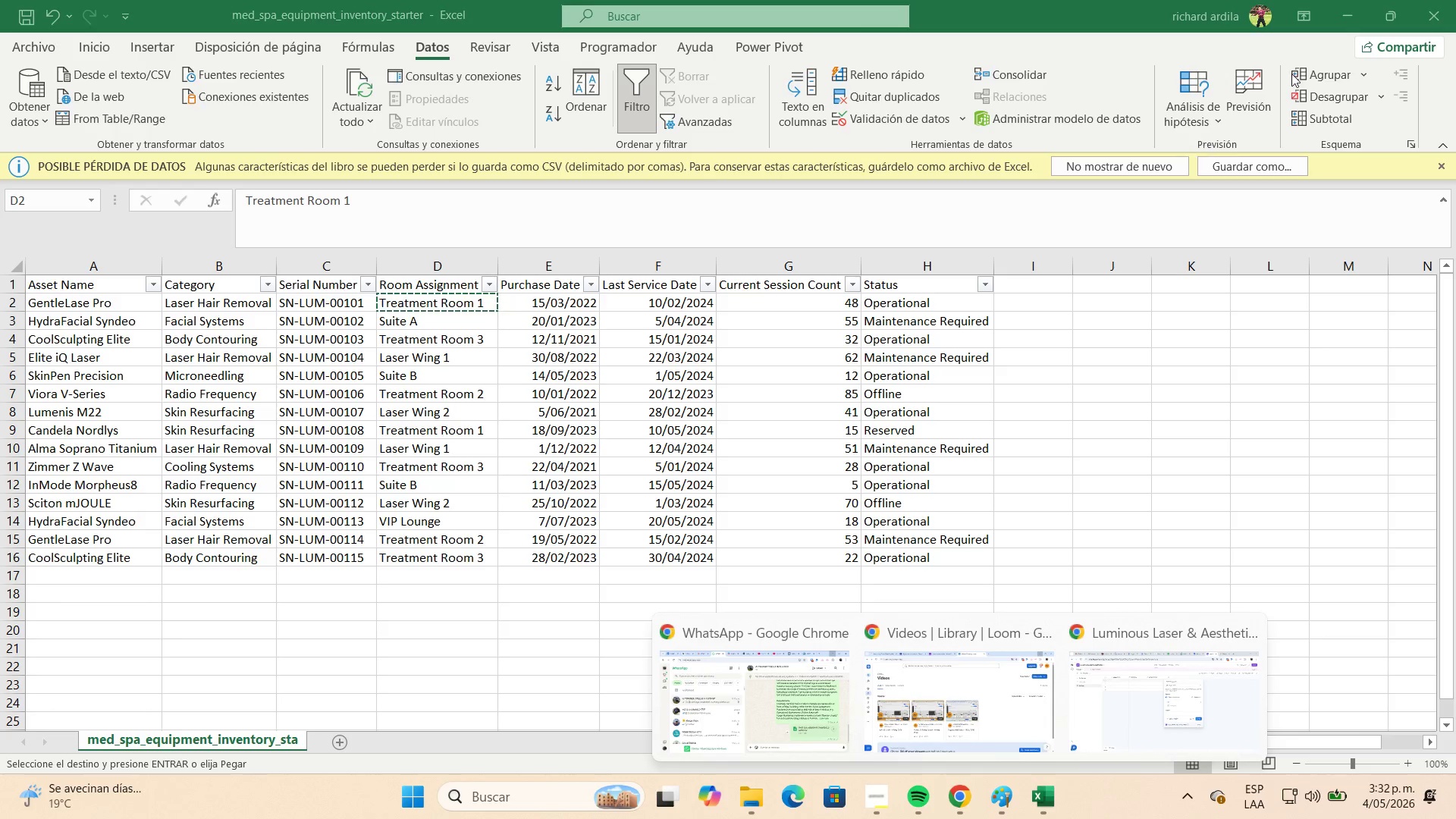 
left_click([1350, 24])
 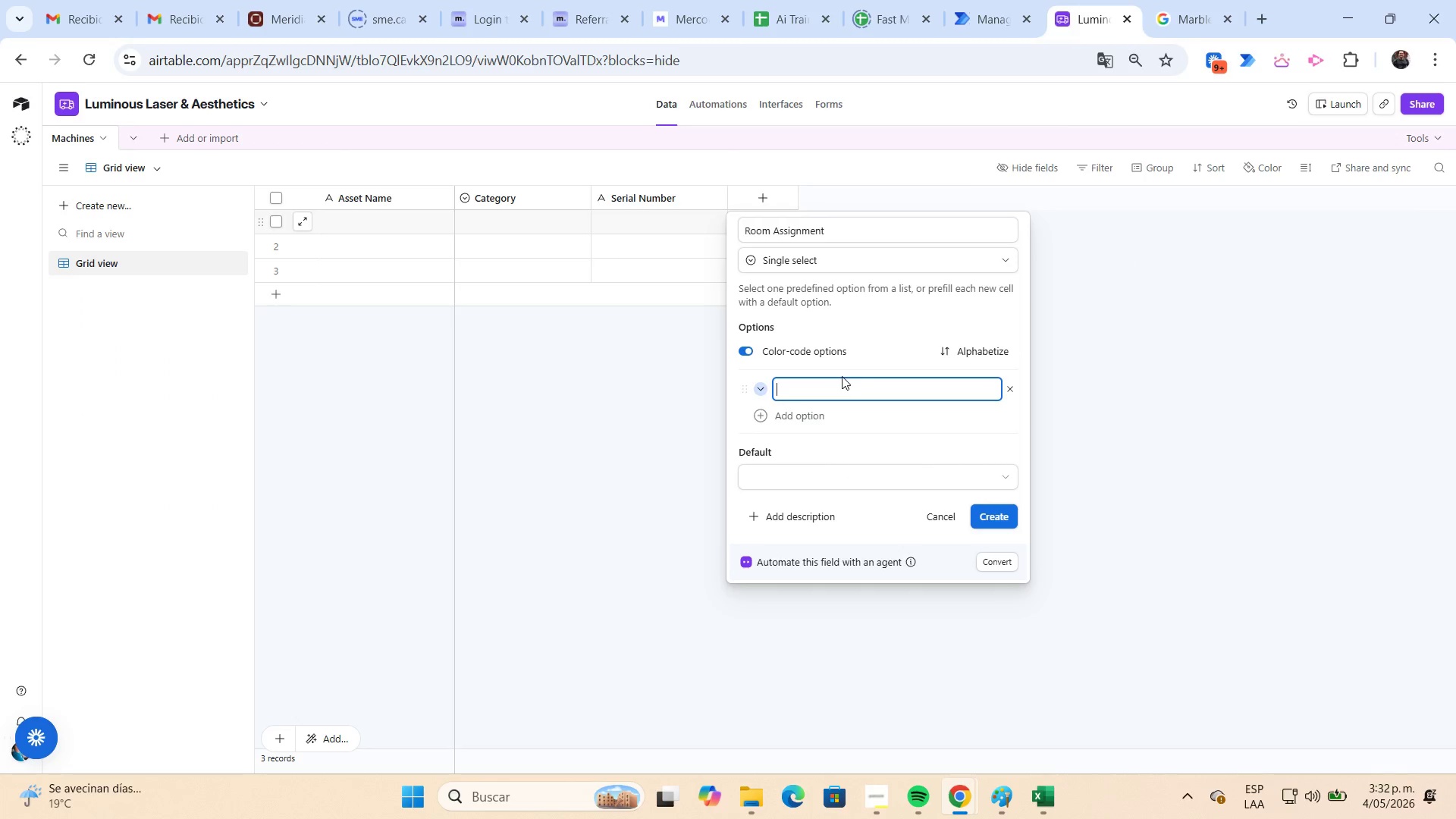 
key(Control+ControlLeft)
 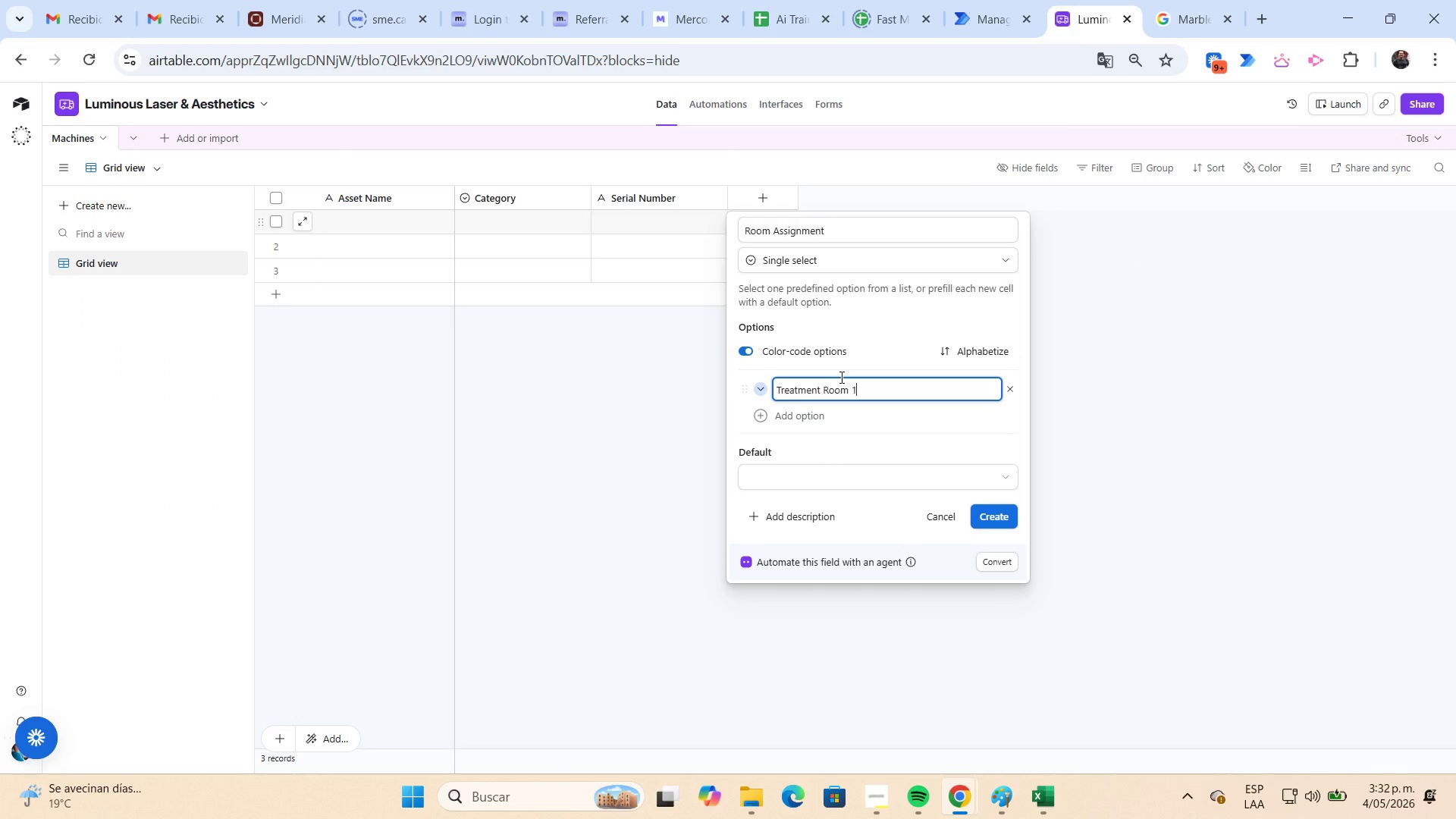 
key(Control+V)
 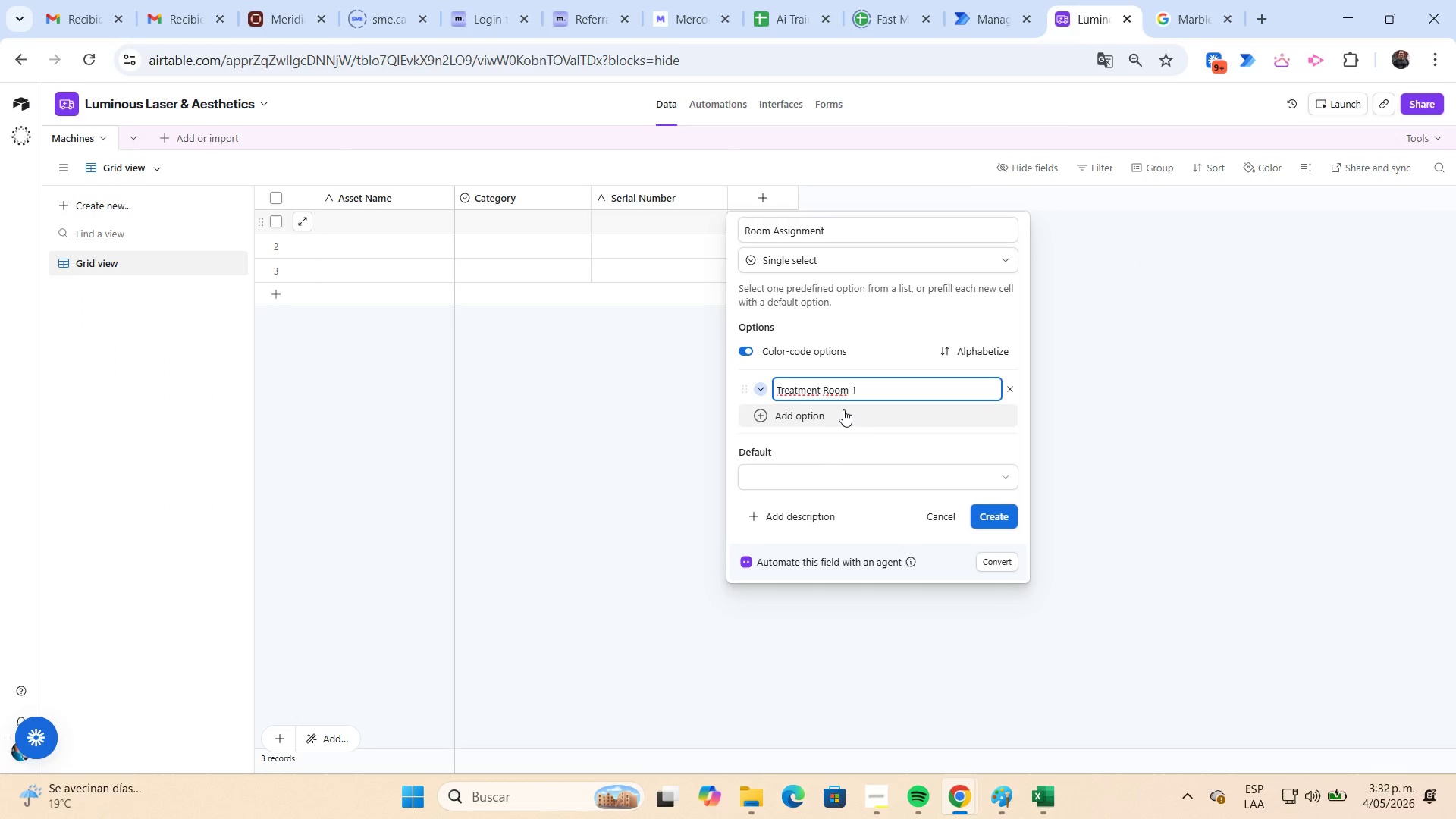 
left_click([843, 410])
 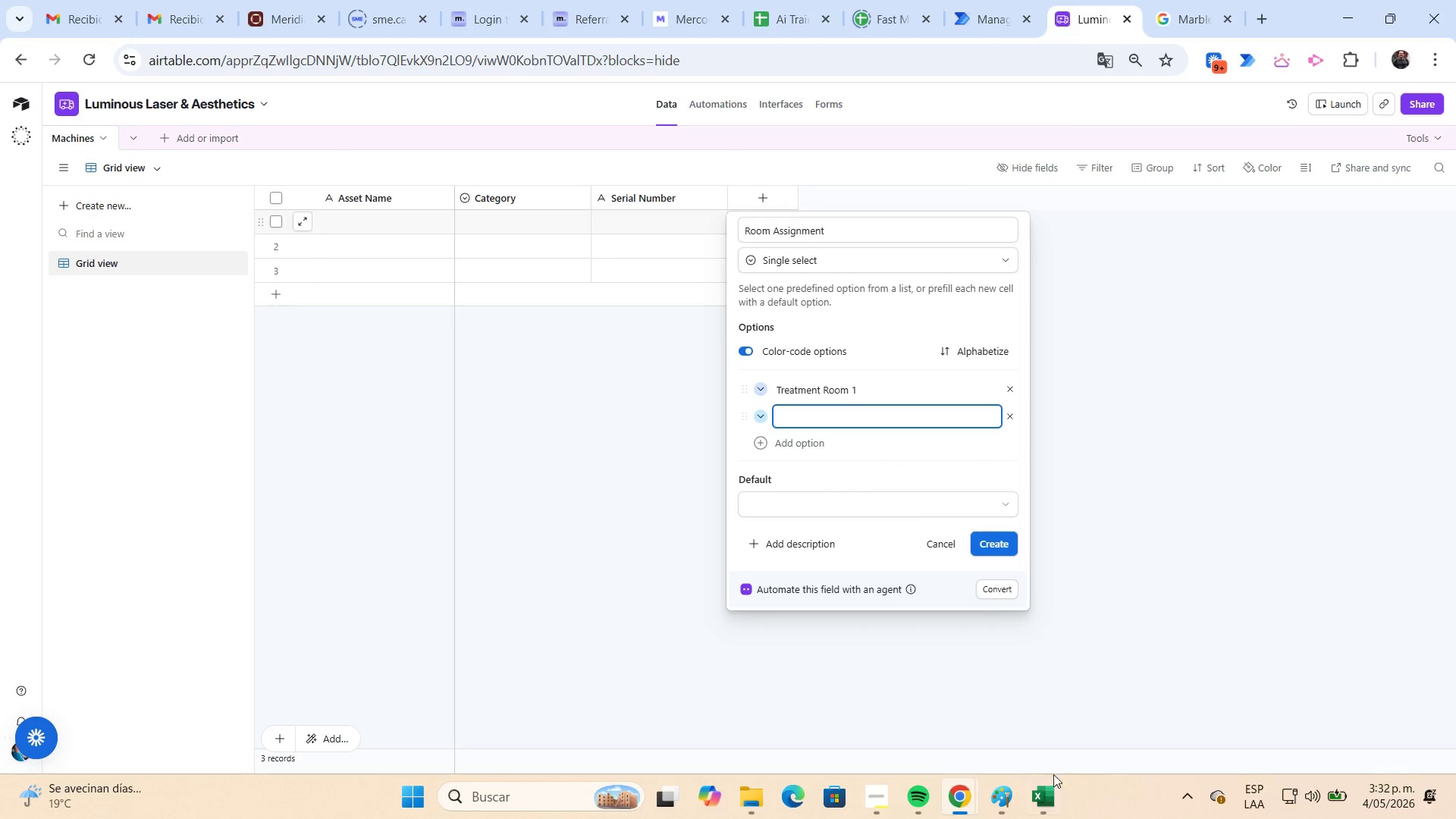 
left_click([1053, 794])
 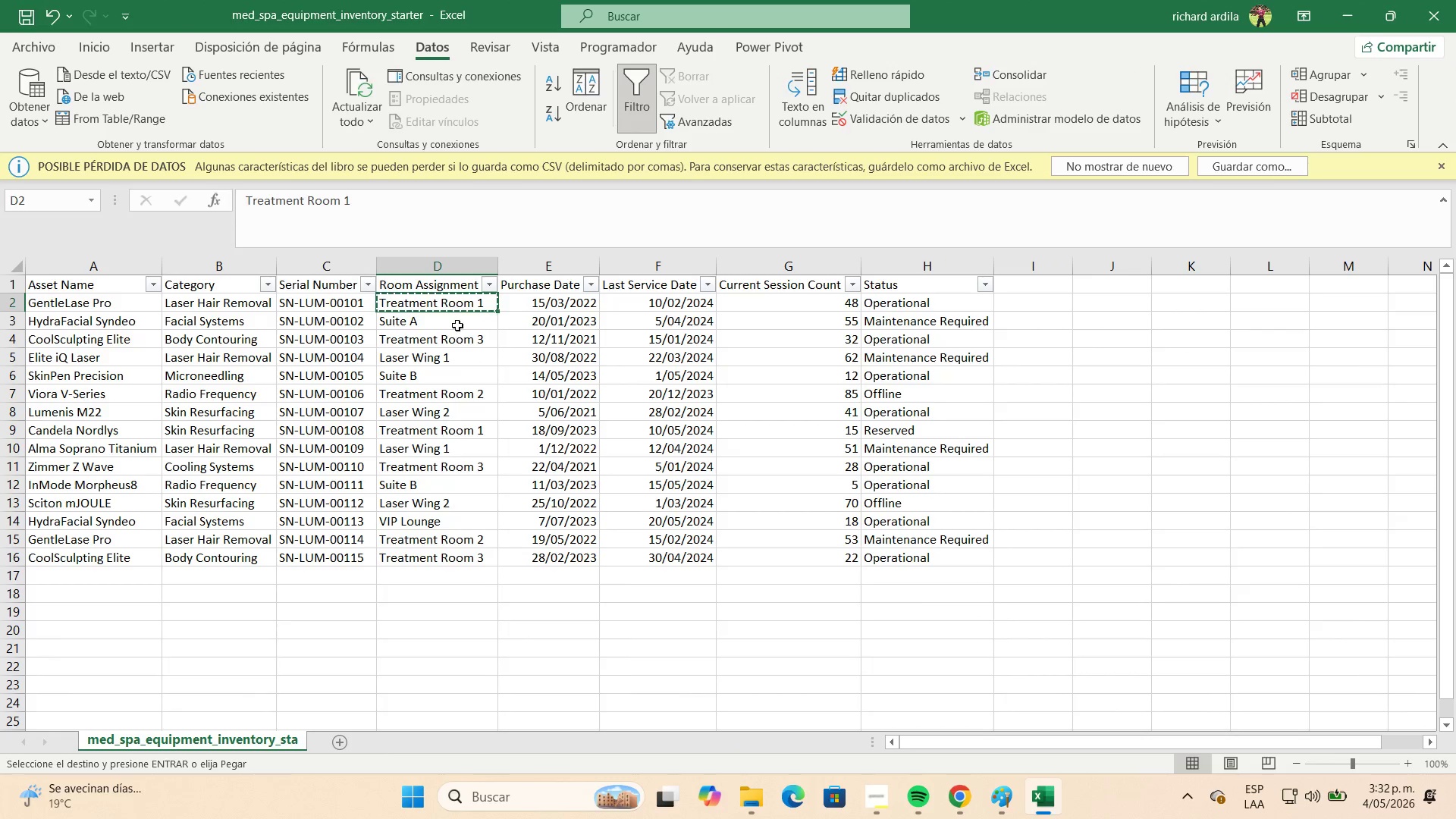 
left_click([453, 324])
 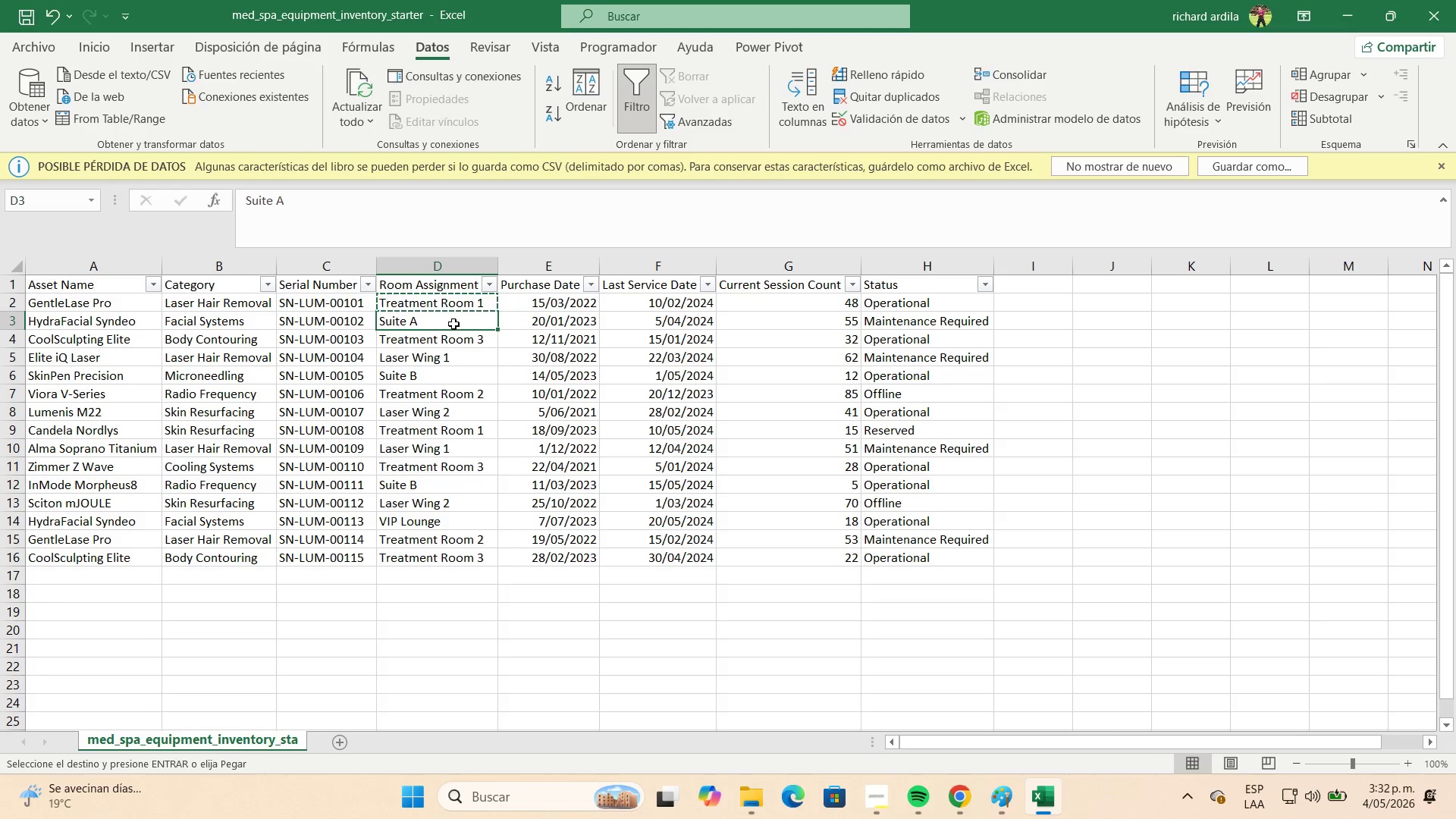 
key(Control+C)
 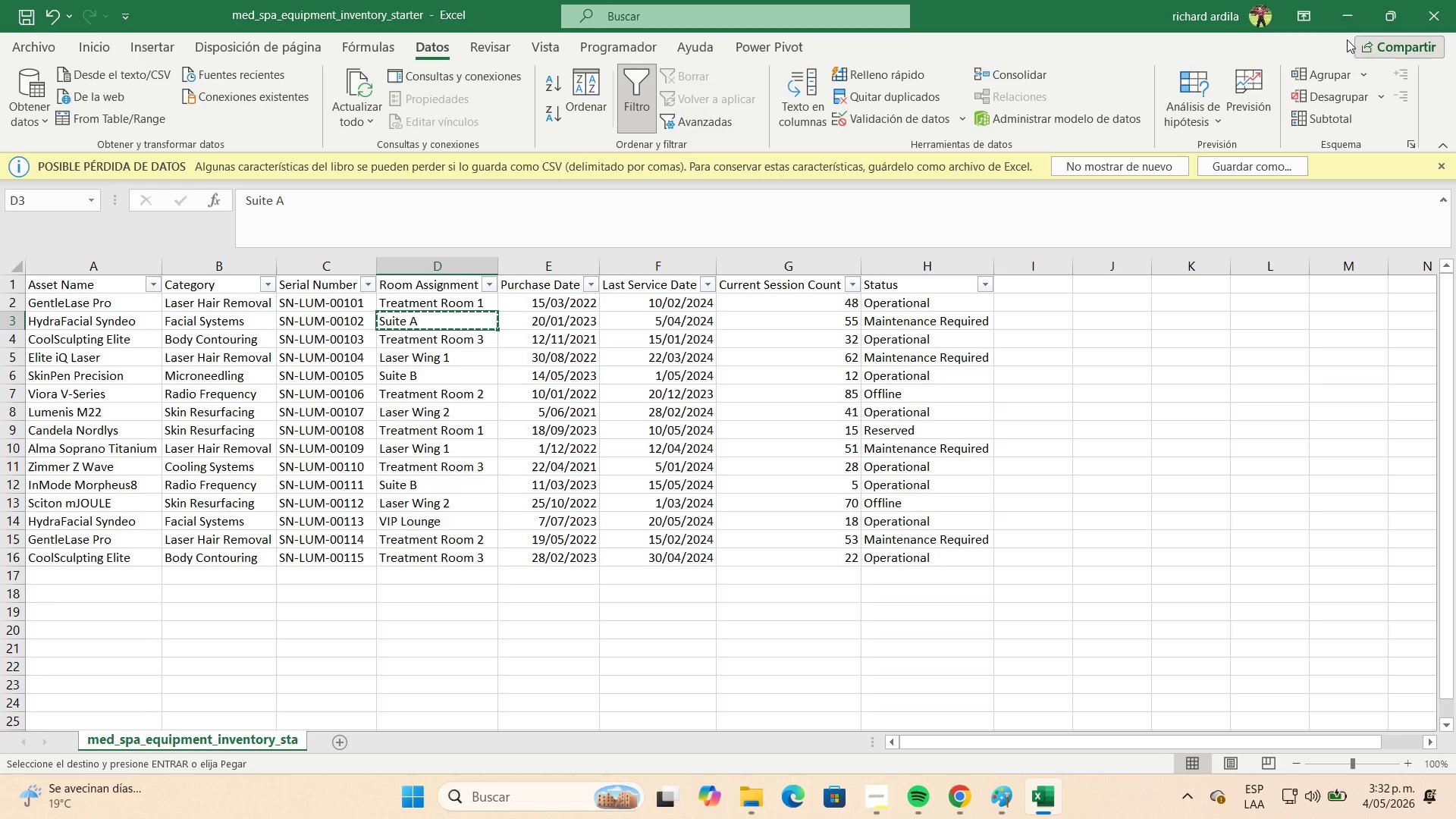 
left_click([1339, 26])
 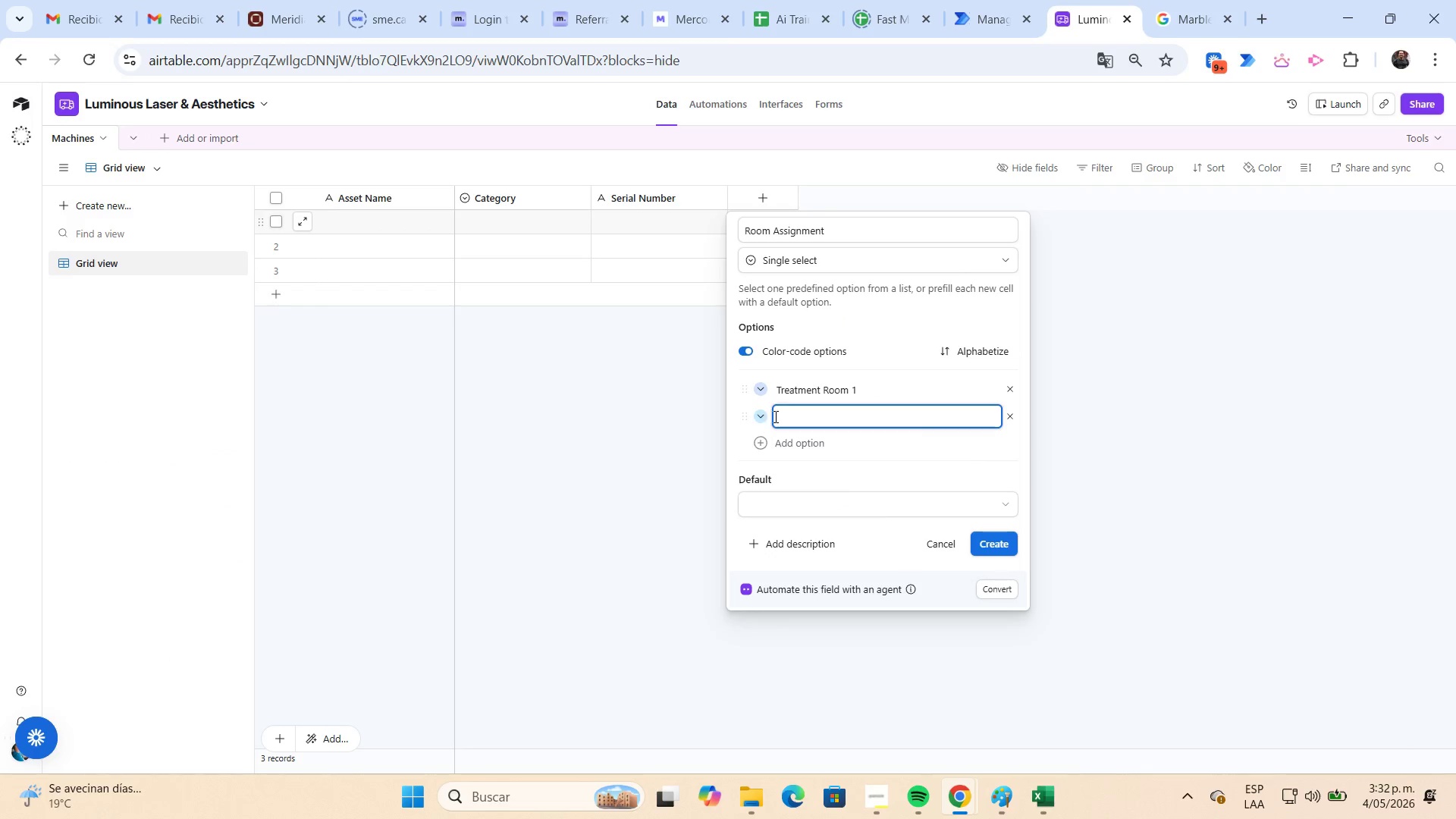 
left_click([779, 416])
 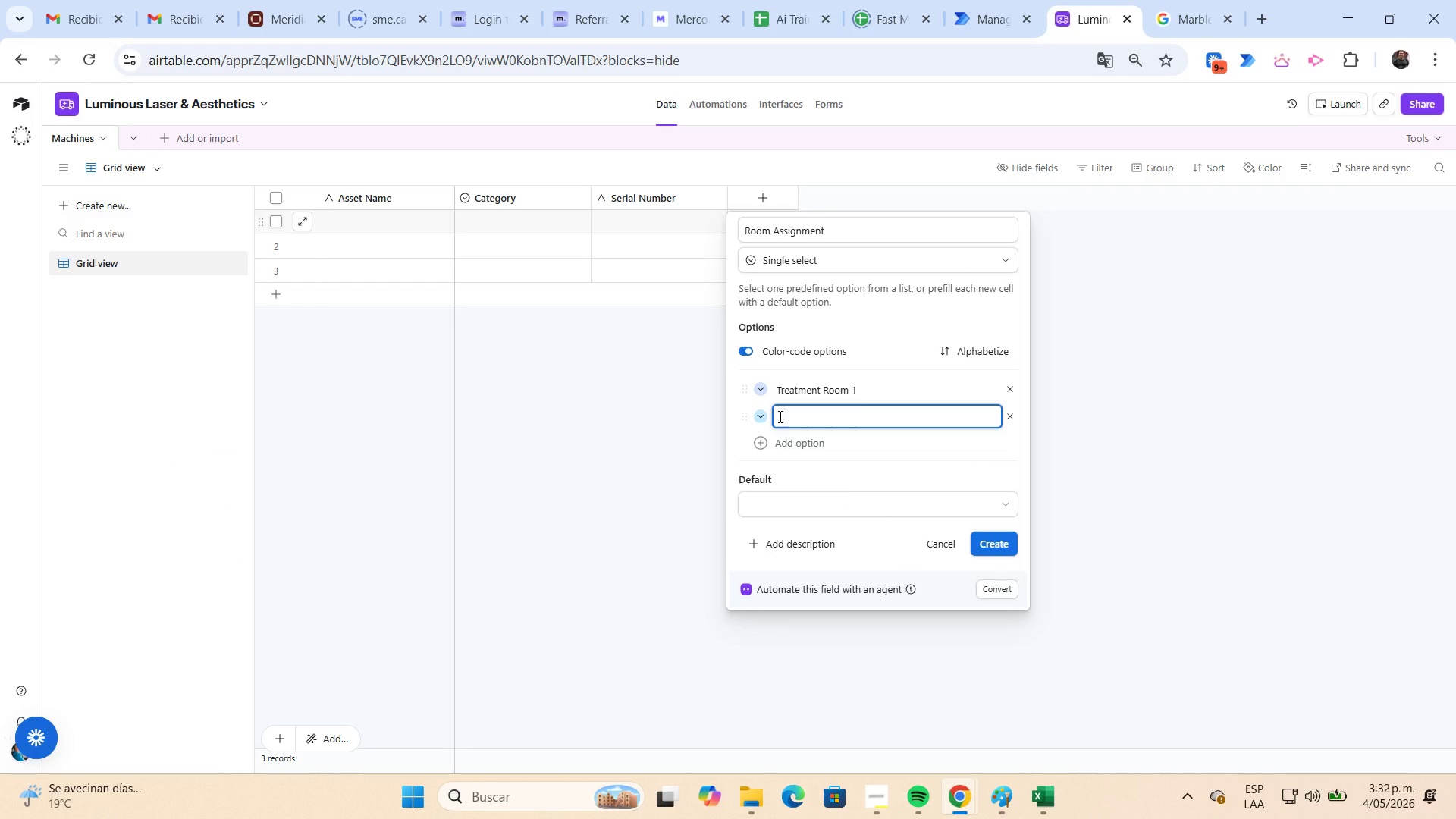 
key(Control+ControlLeft)
 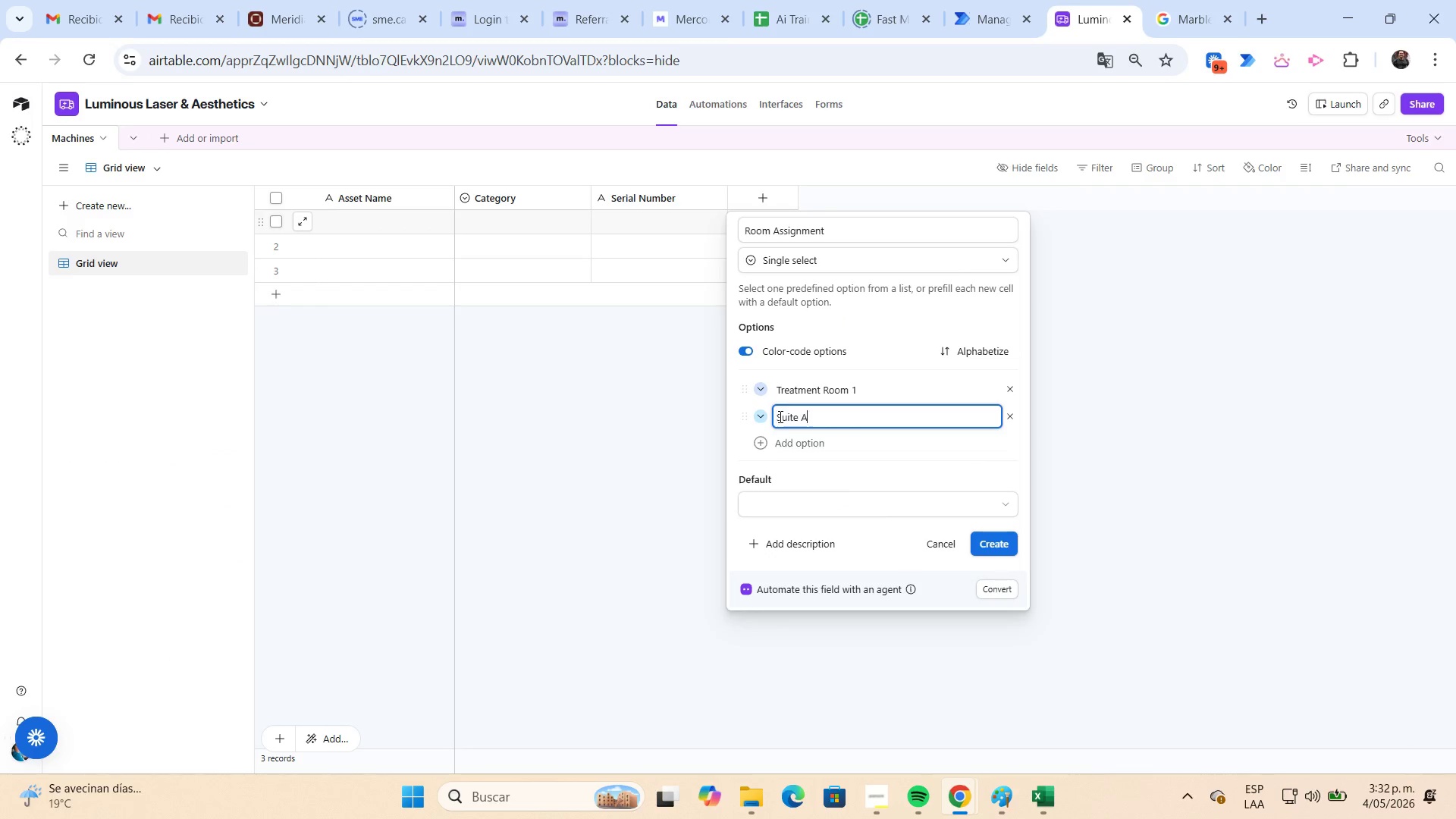 
key(Control+V)
 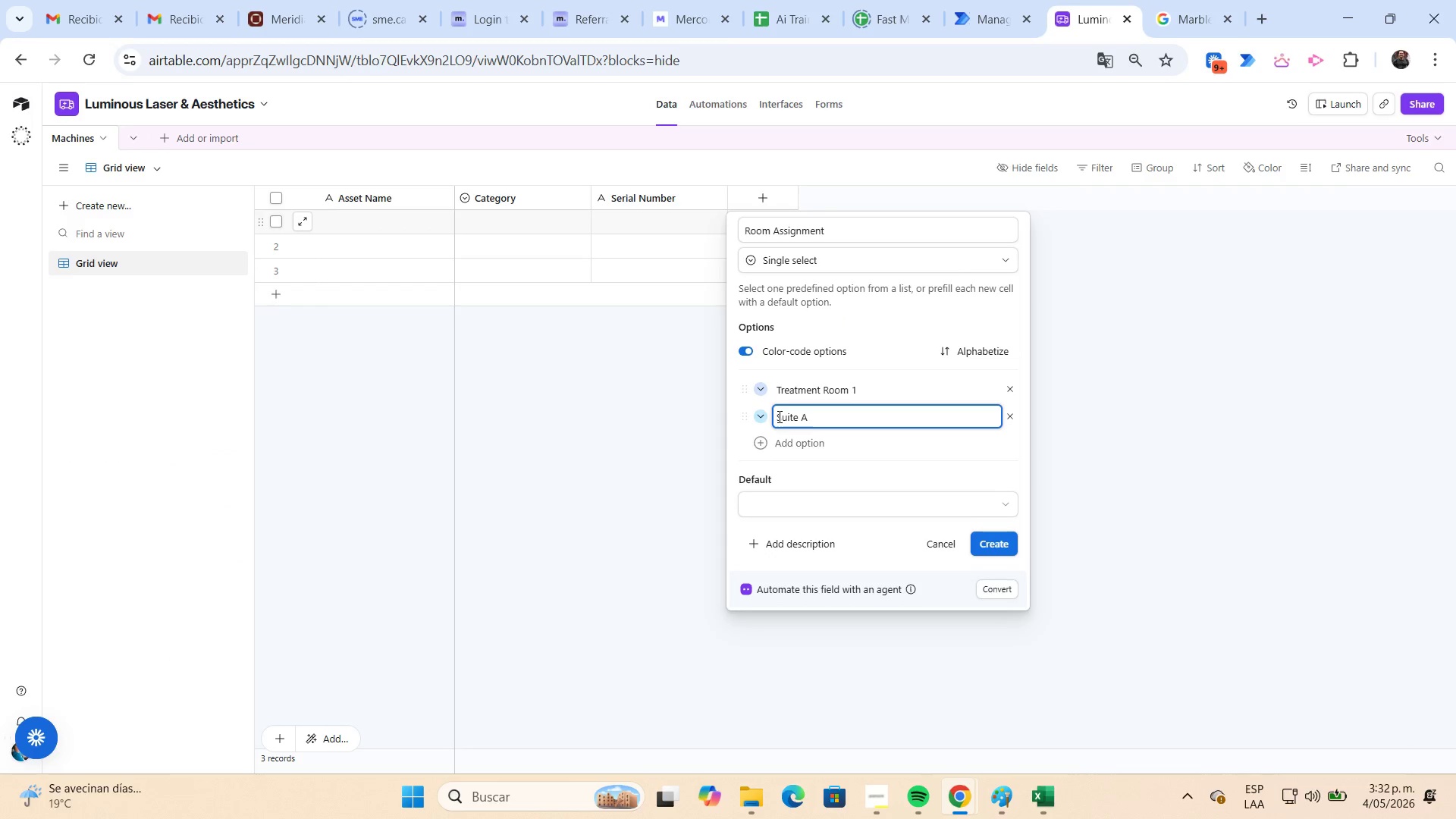 
key(Enter)
 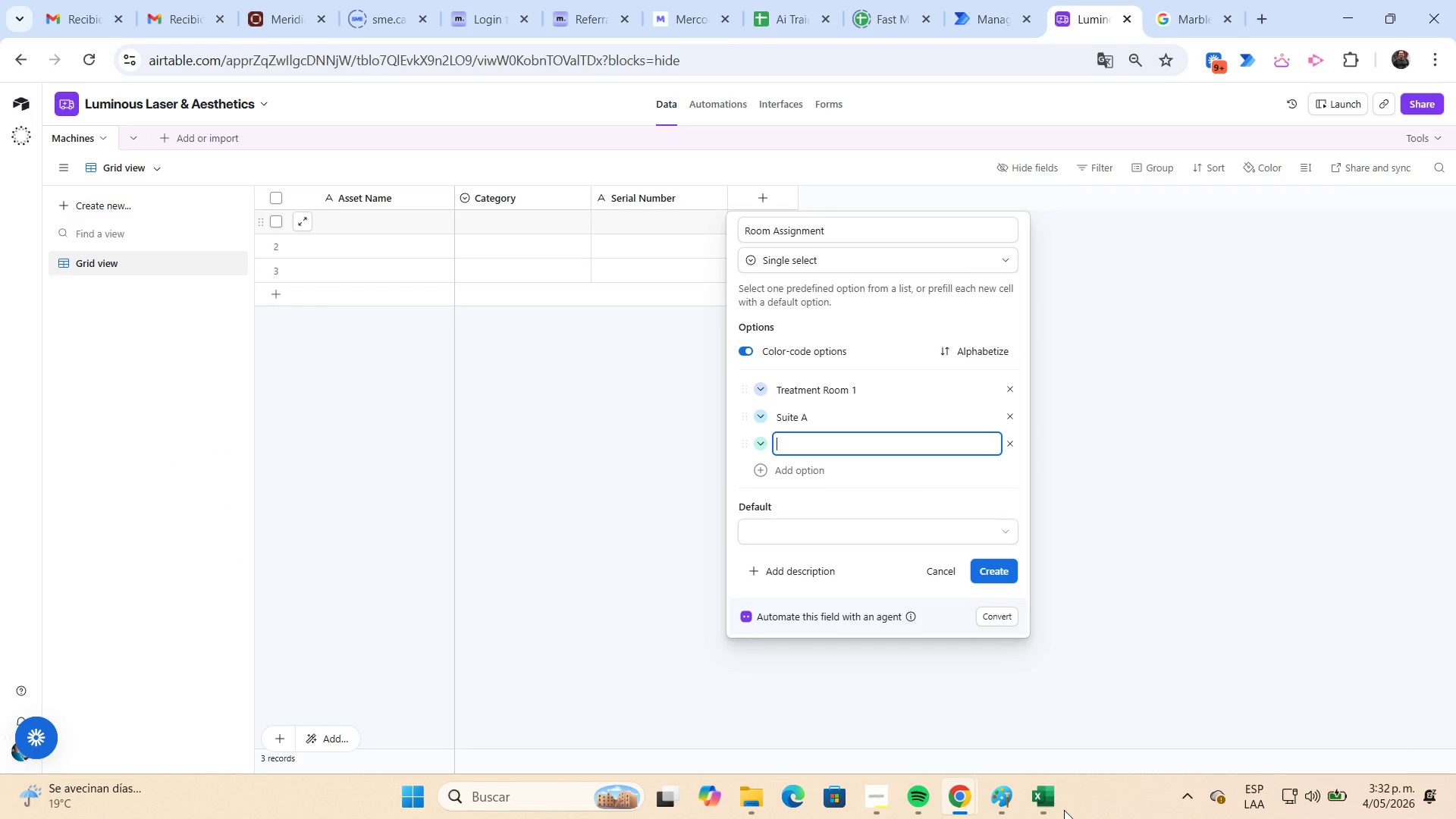 
left_click([1054, 806])
 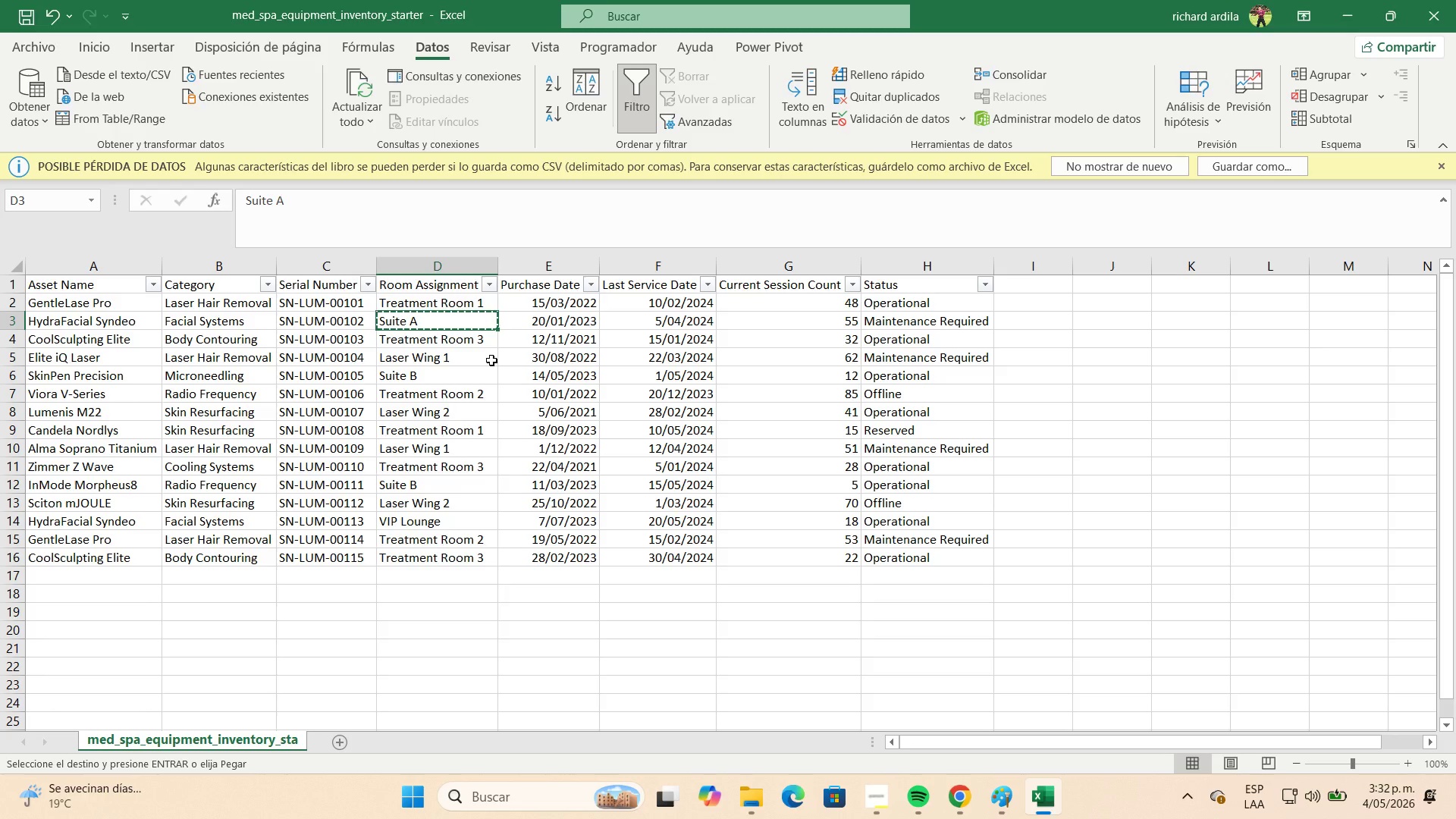 
left_click([490, 358])
 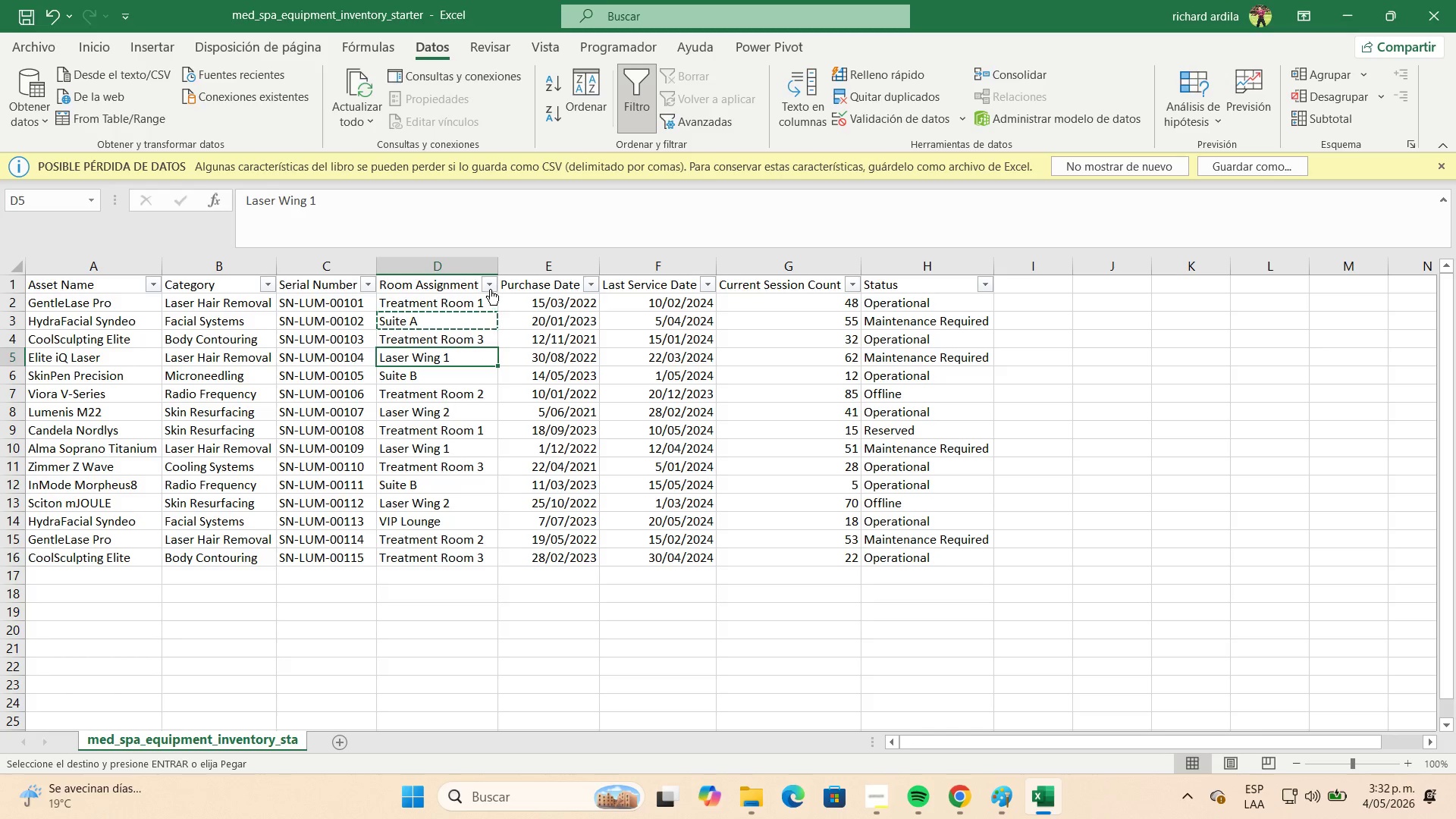 
left_click([489, 287])
 